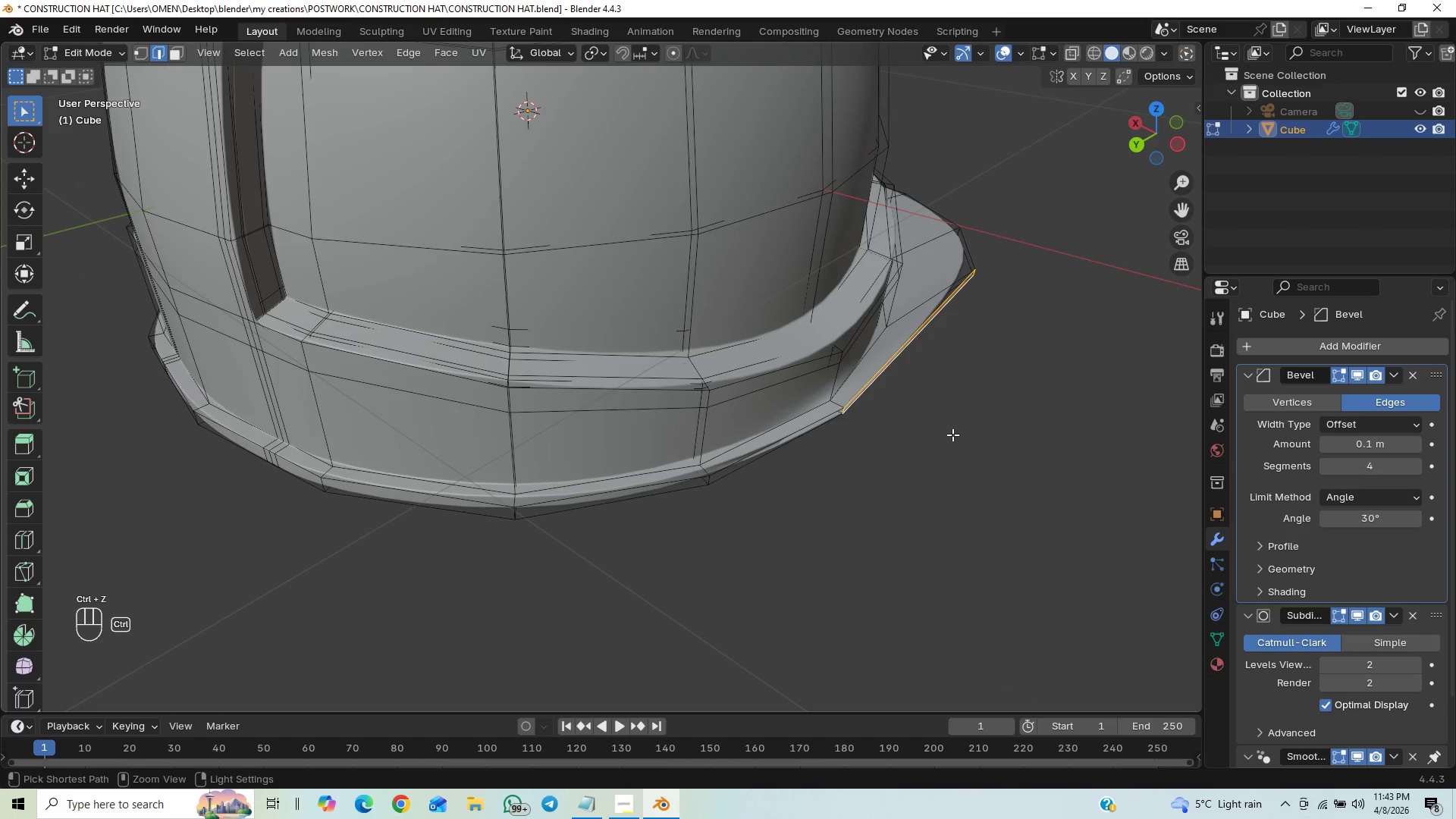 
key(Control+Z)
 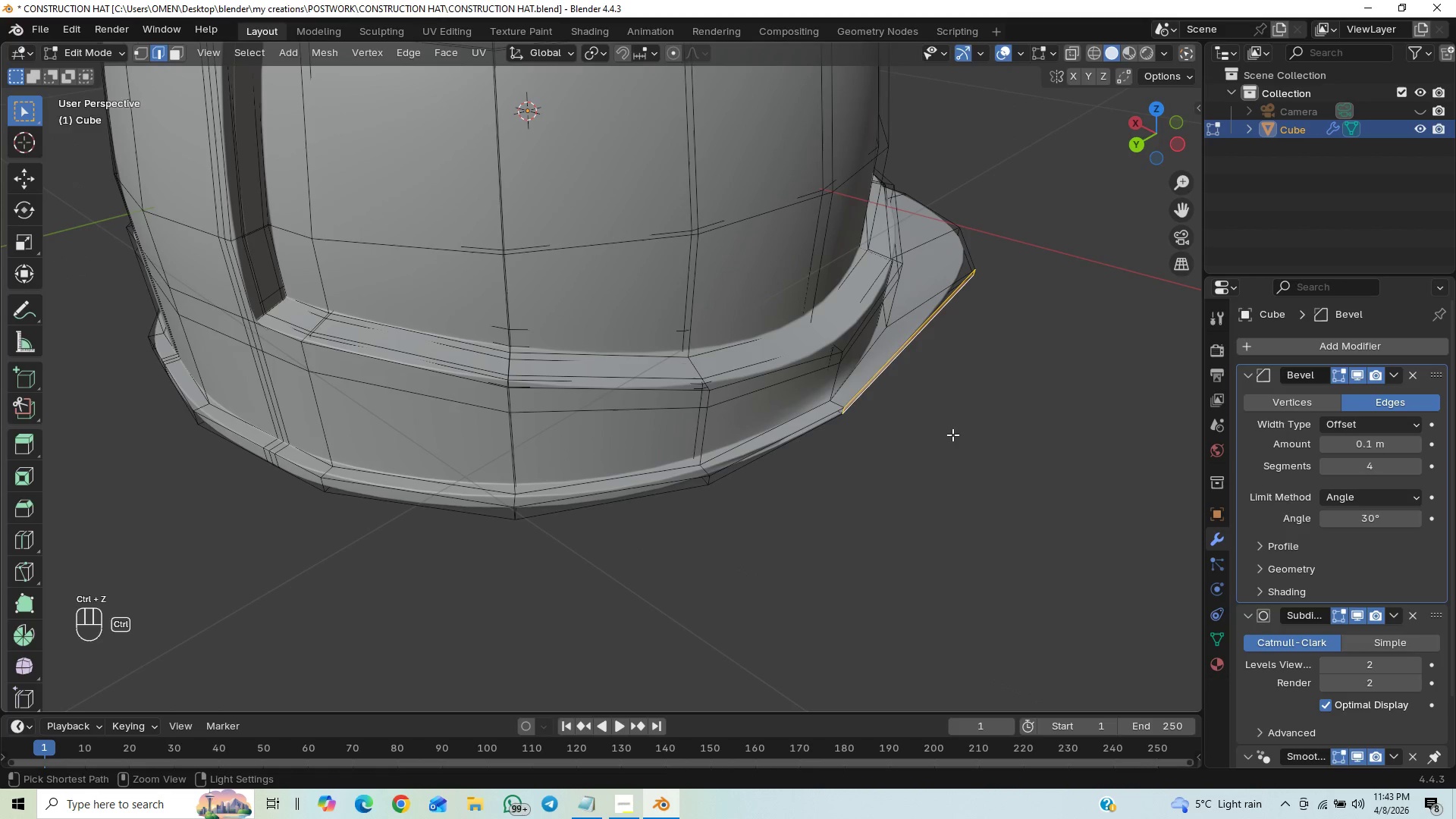 
key(Control+Z)
 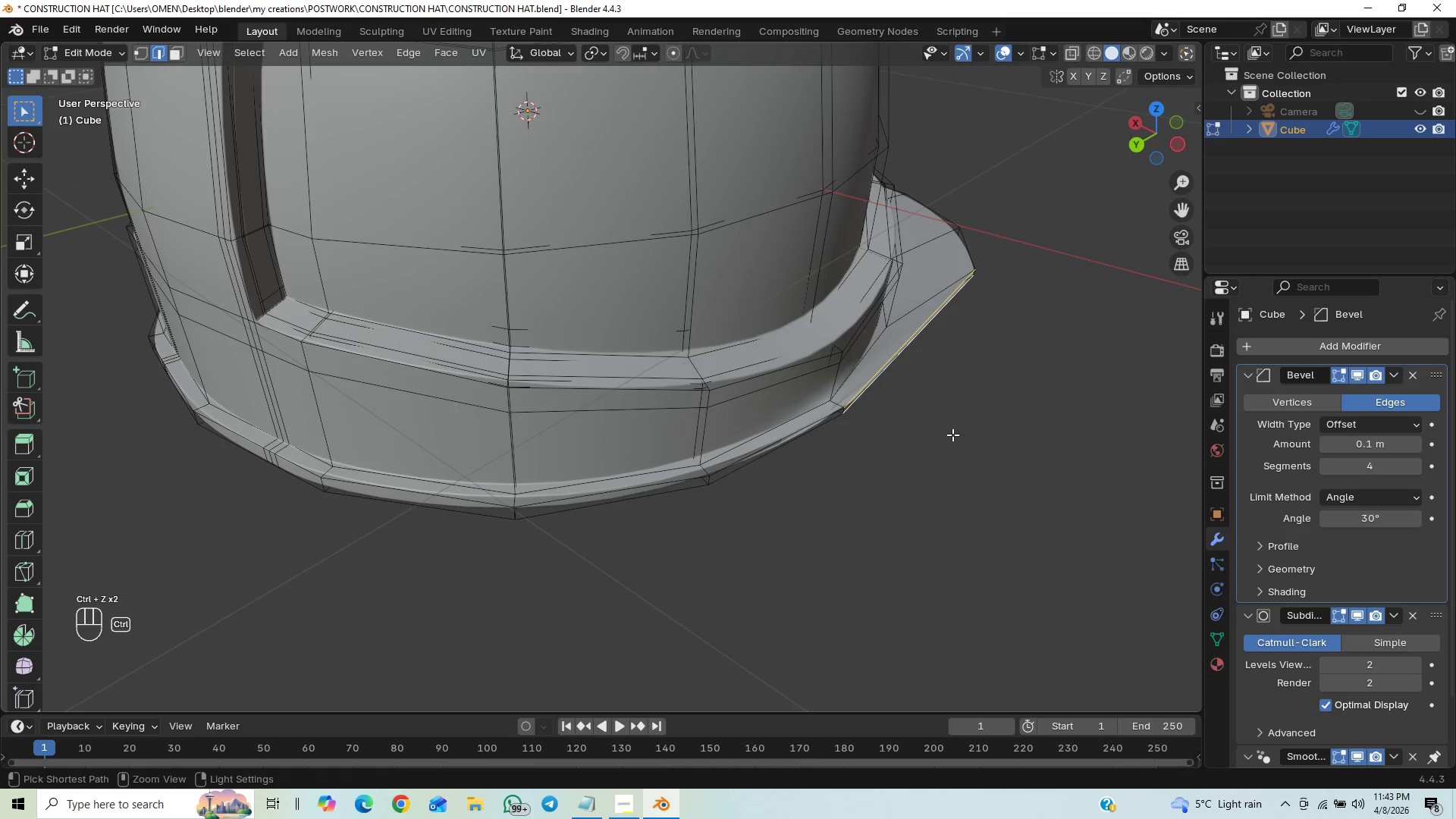 
key(Control+Z)
 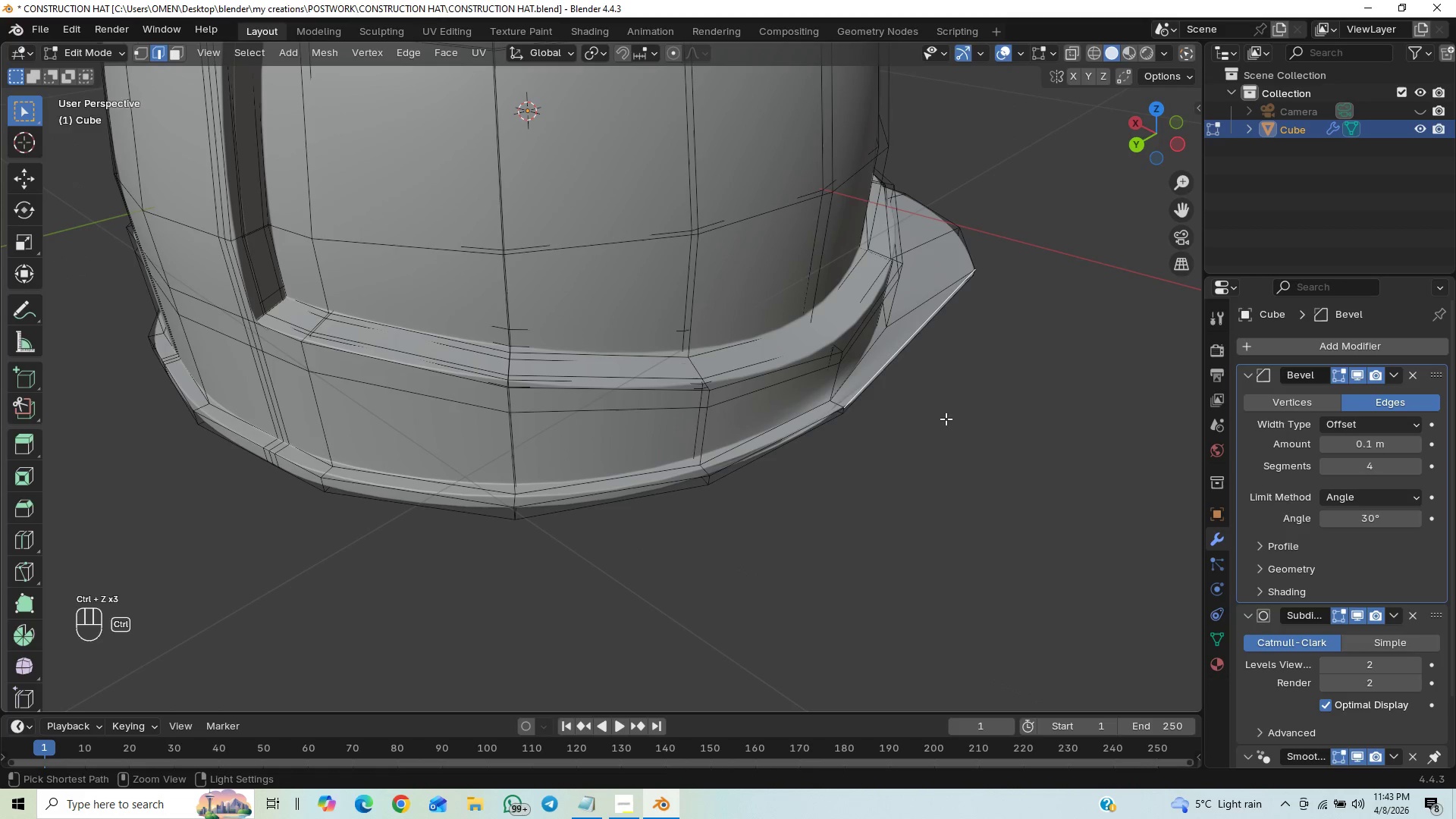 
key(Control+Z)
 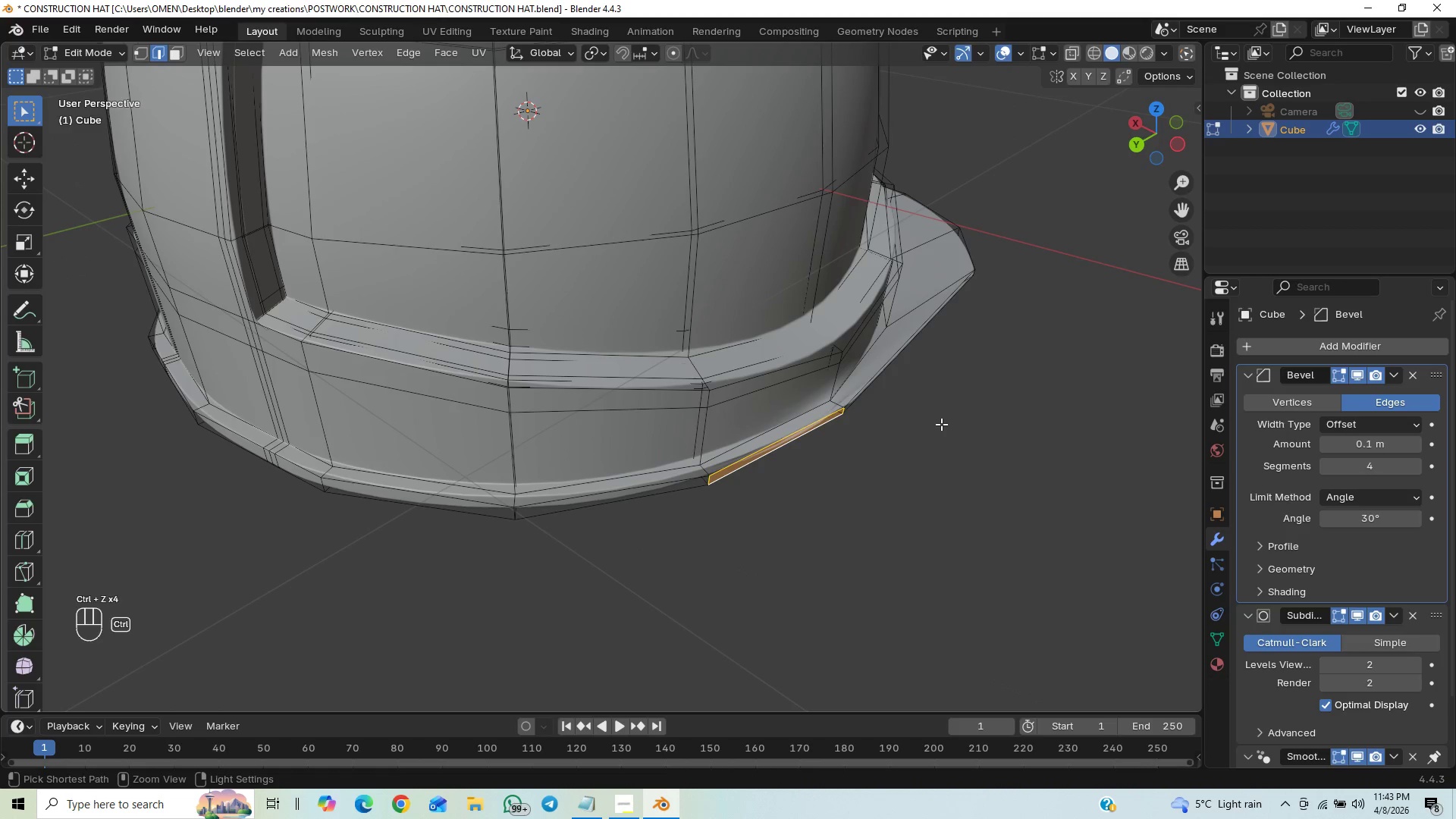 
key(Control+Z)
 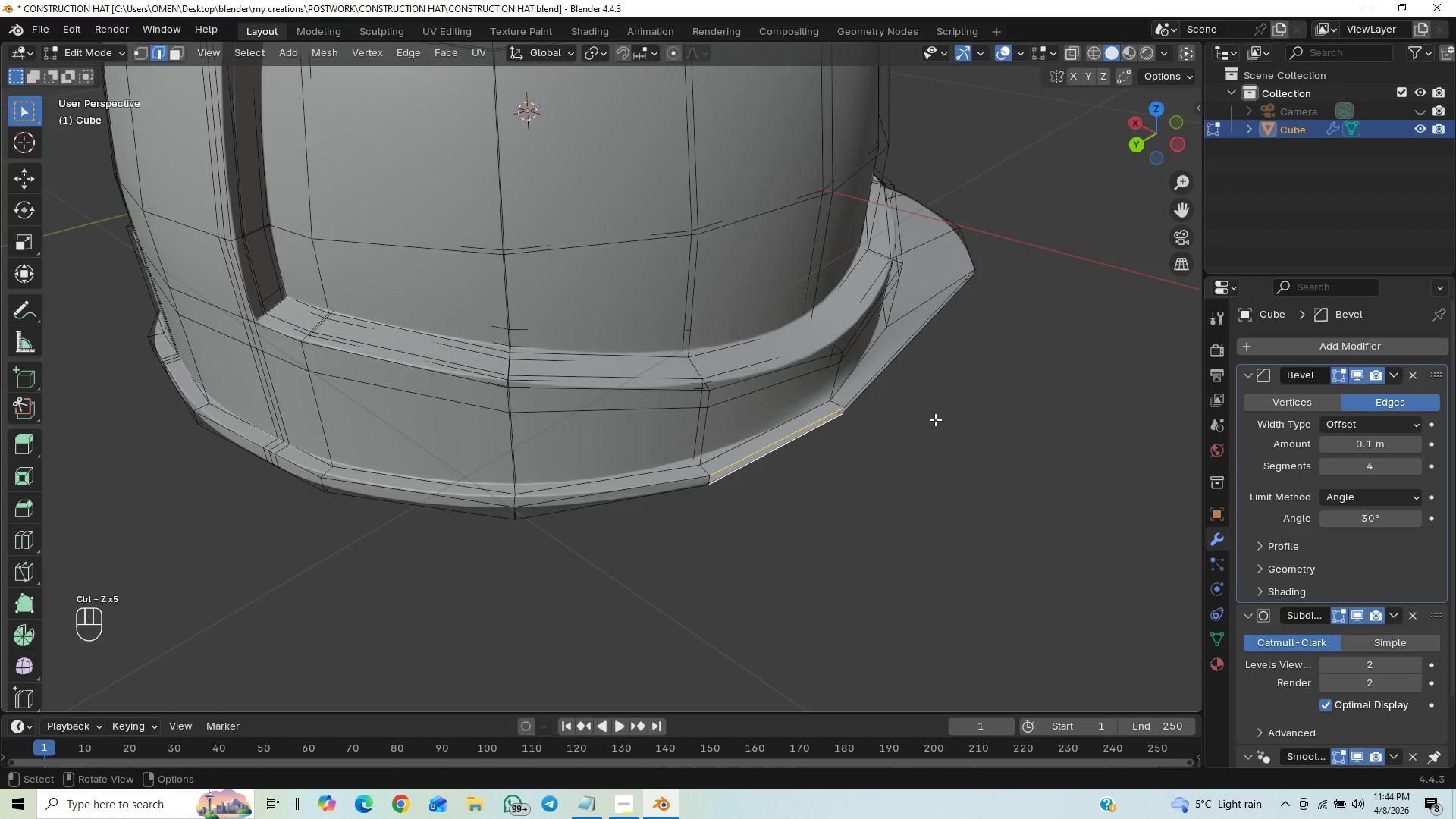 
key(Control+E)
 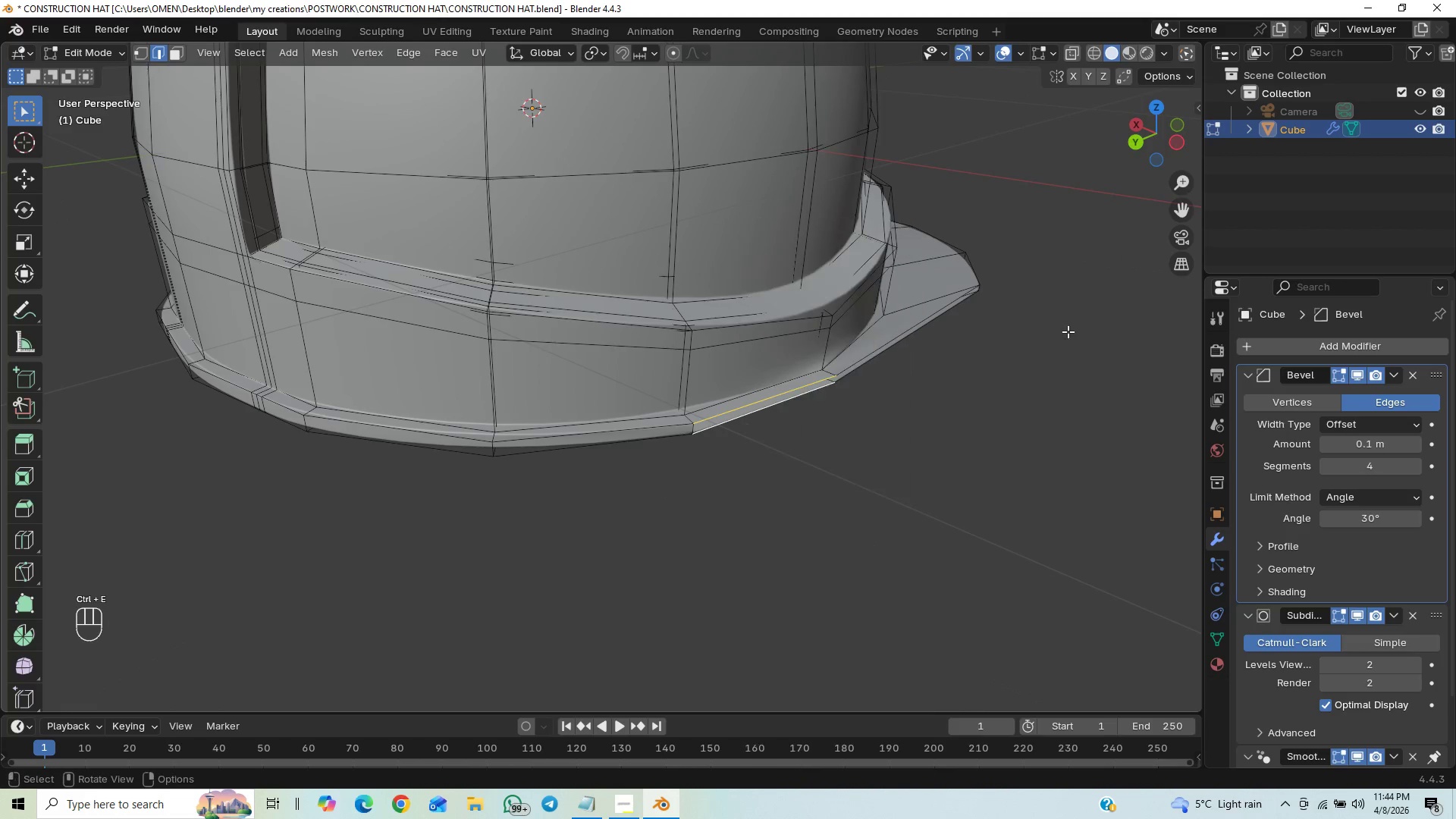 
key(Control+R)
 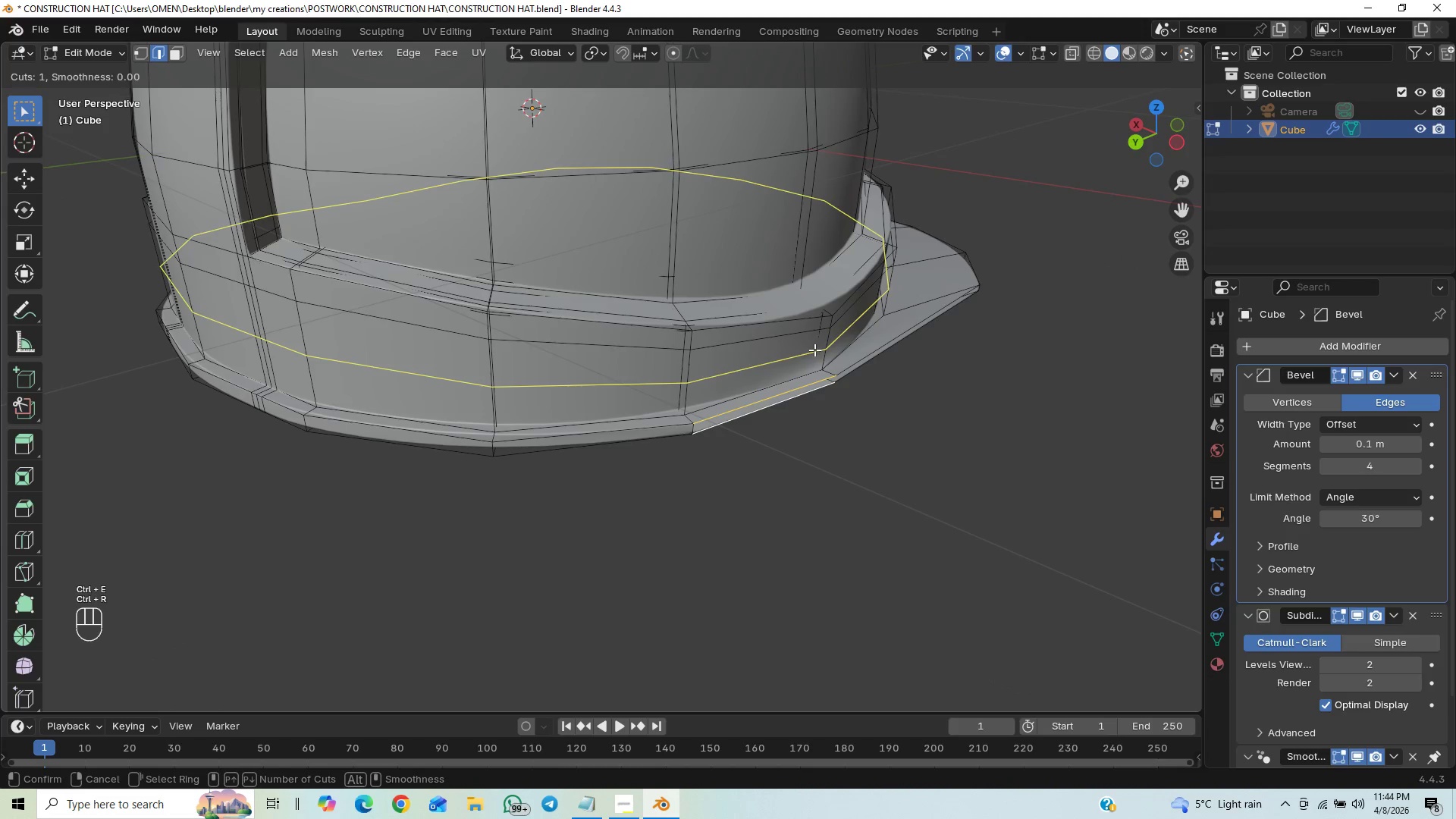 
left_click_drag(start_coordinate=[816, 347], to_coordinate=[822, 366])
 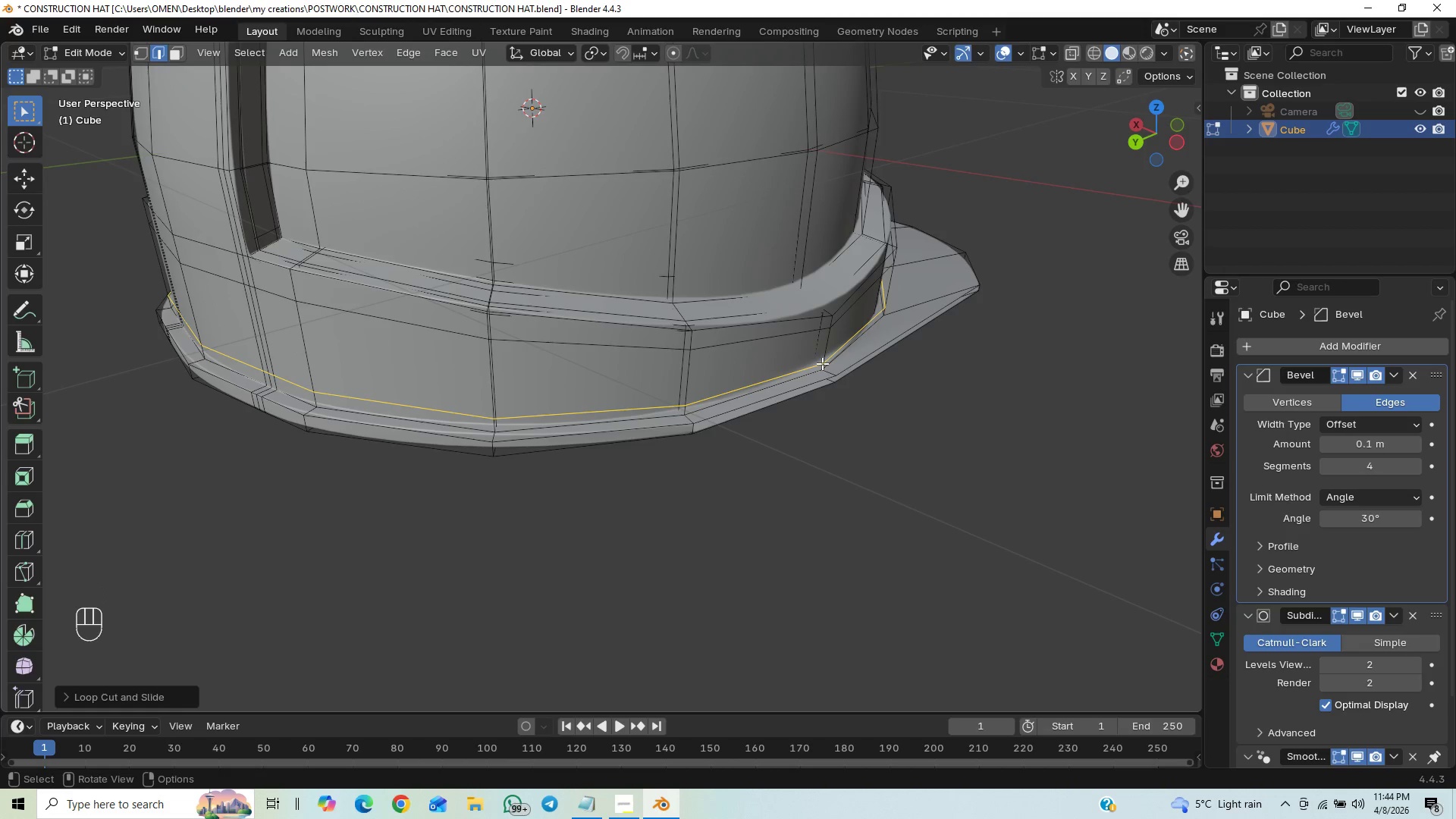 
left_click([822, 363])
 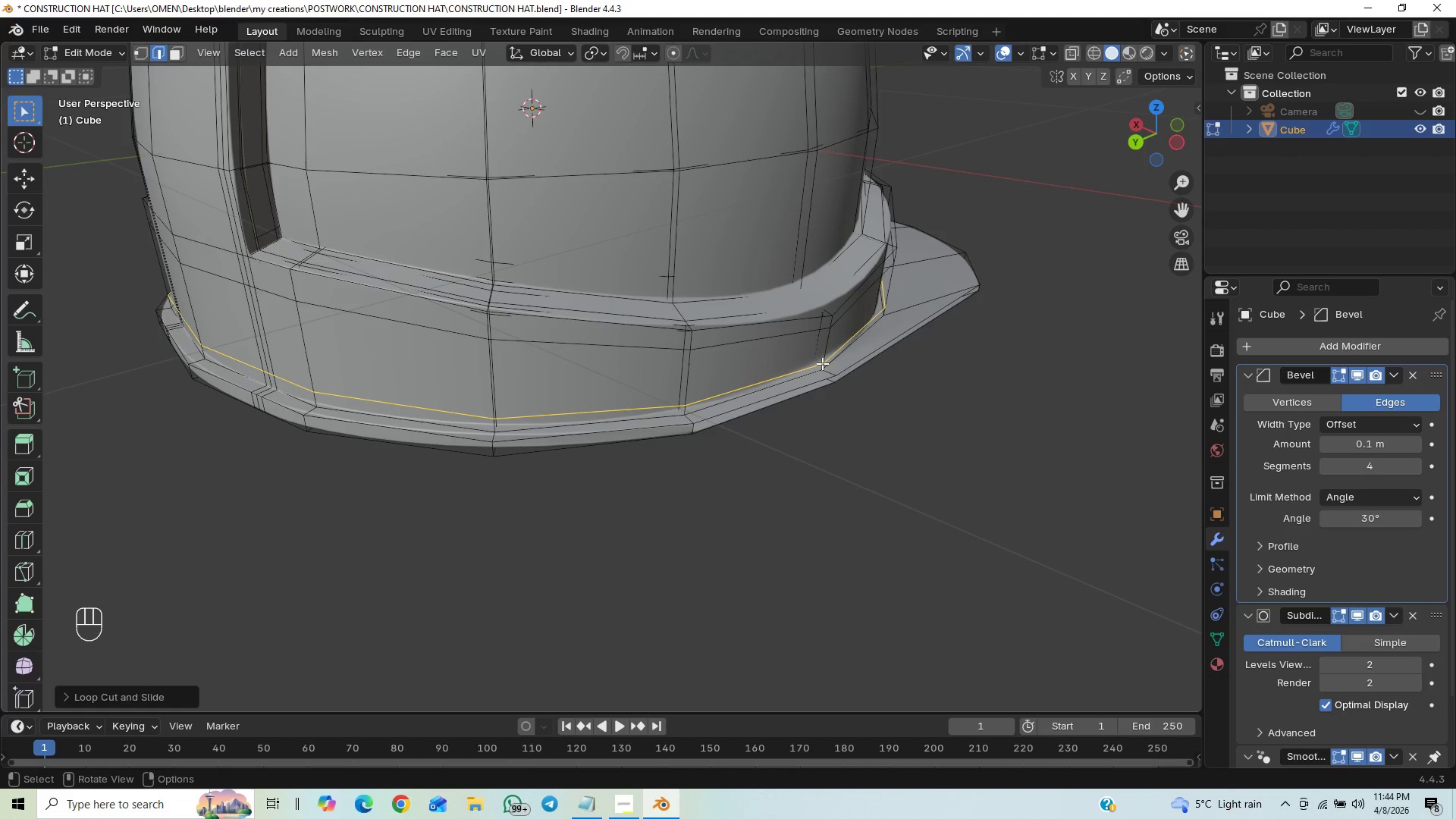 
left_click([822, 363])
 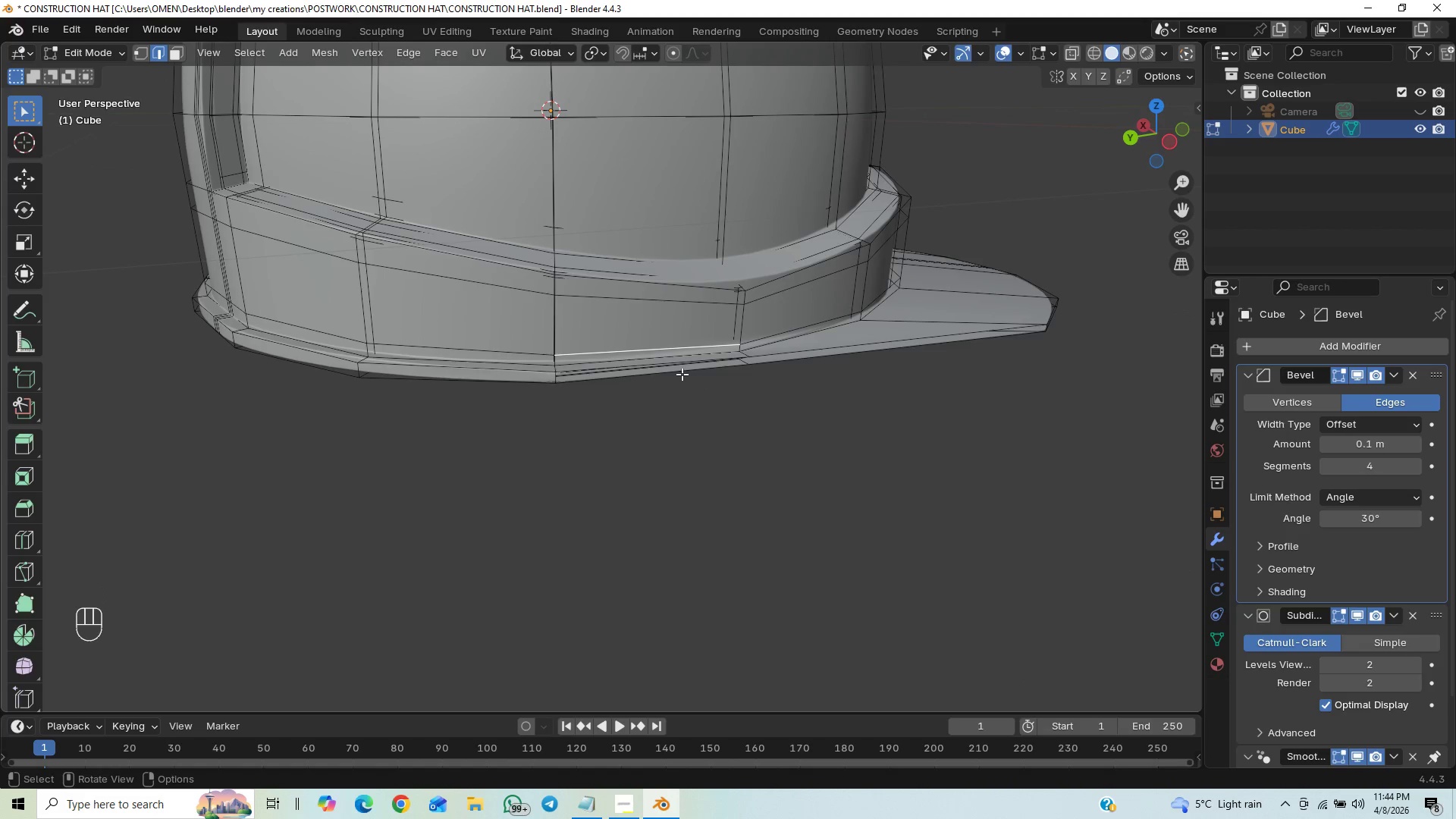 
type(W2)
 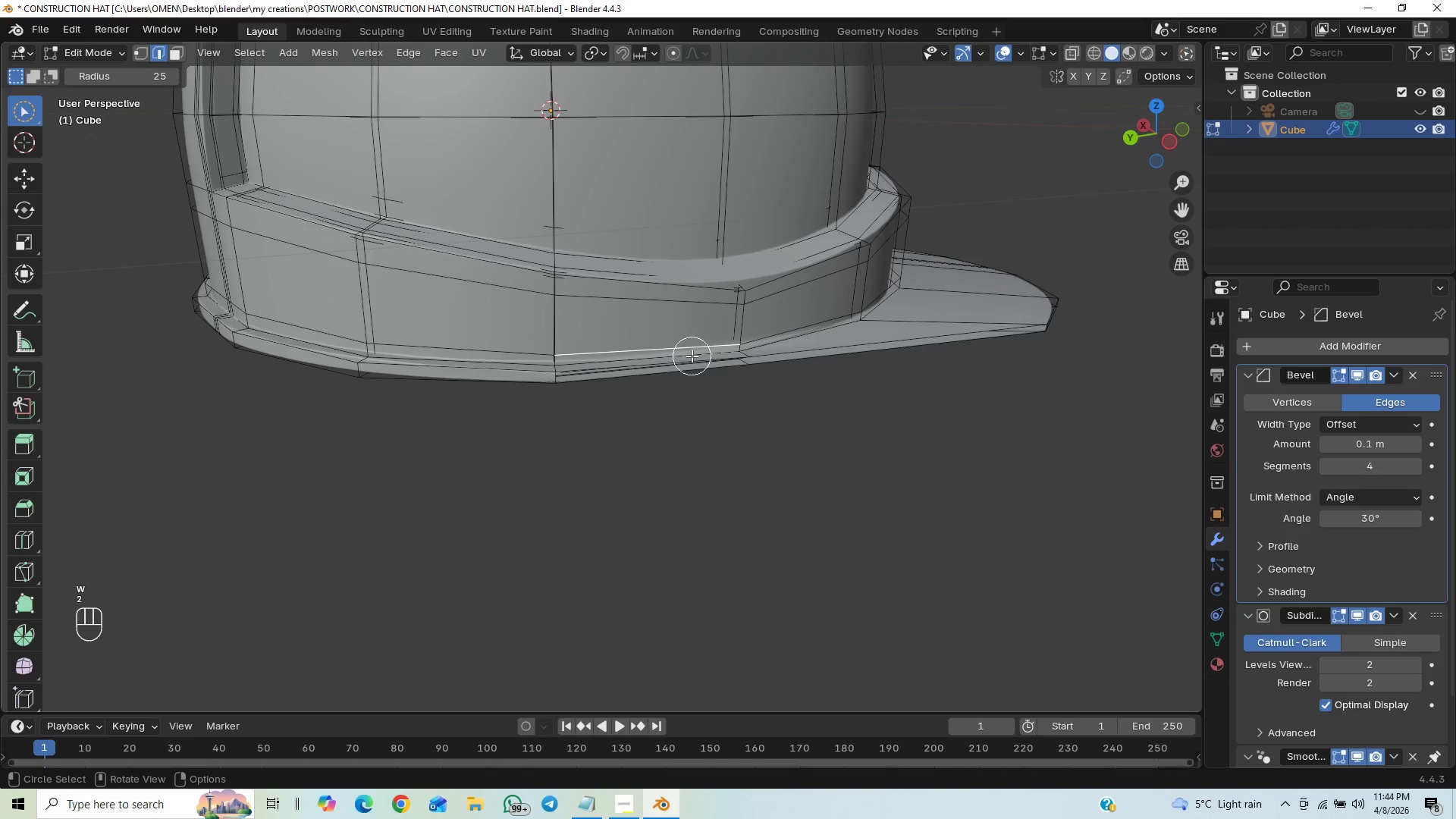 
type(W2)
 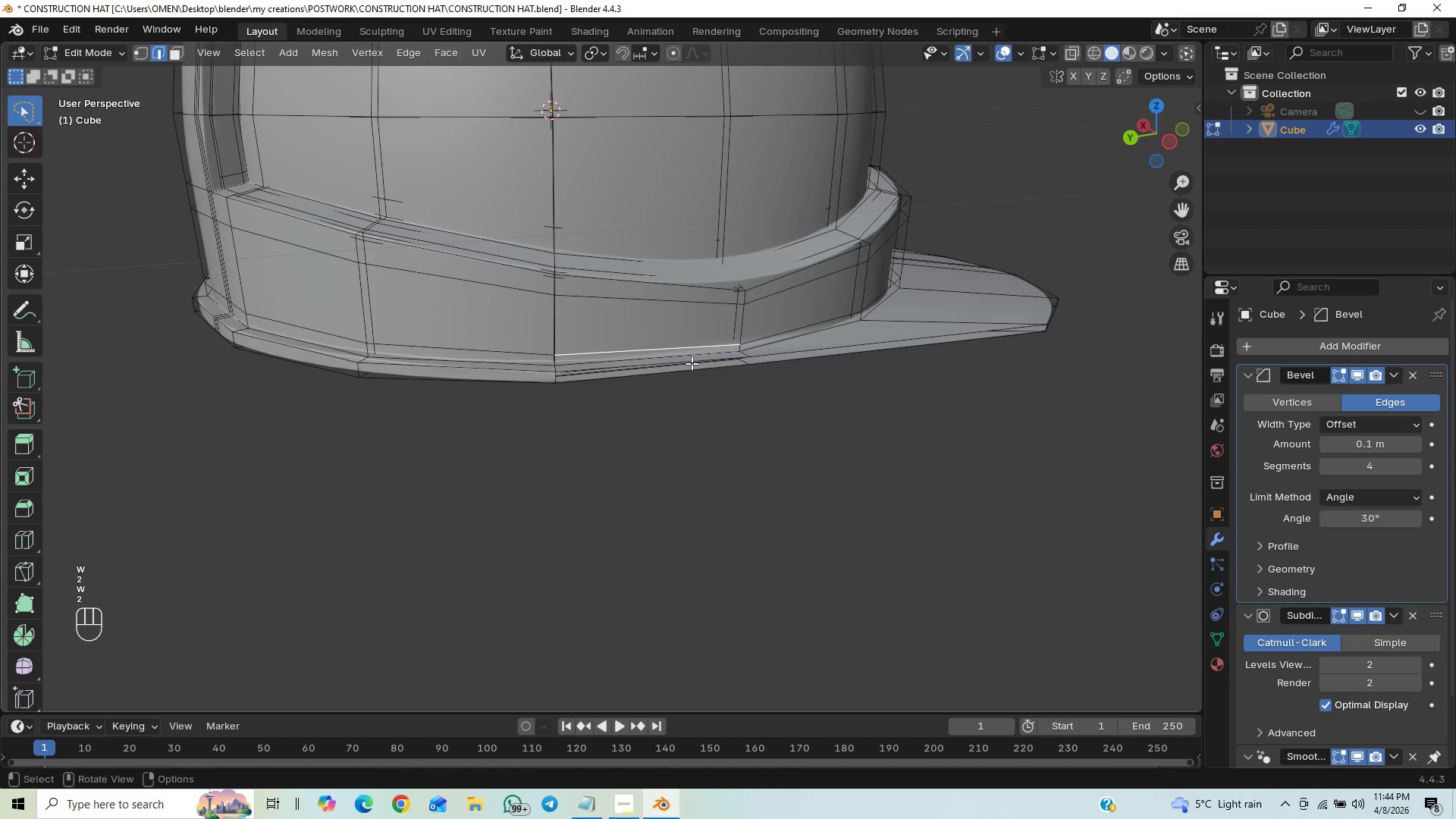 
left_click([692, 363])
 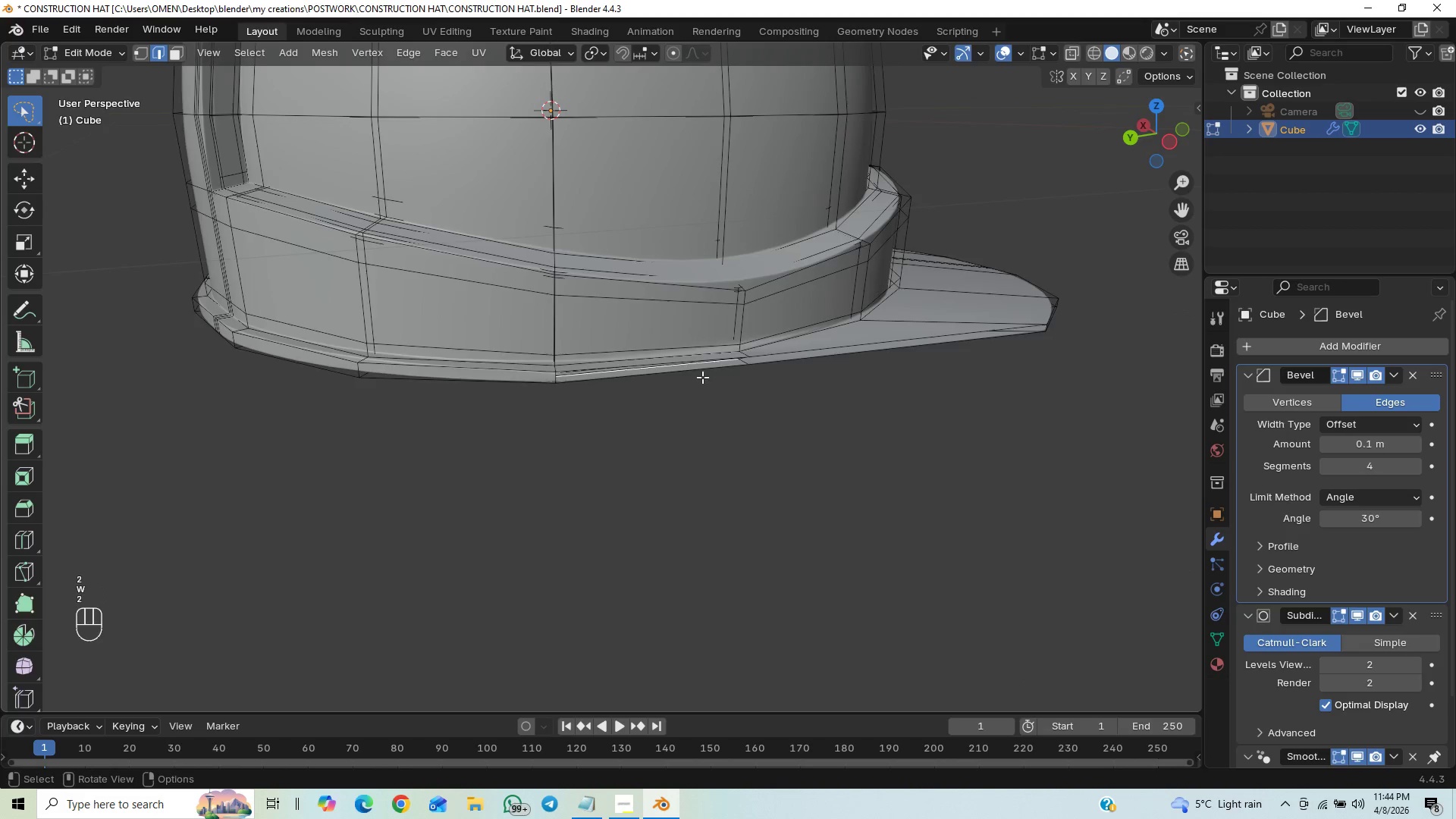 
hold_key(key=ControlLeft, duration=0.7)
 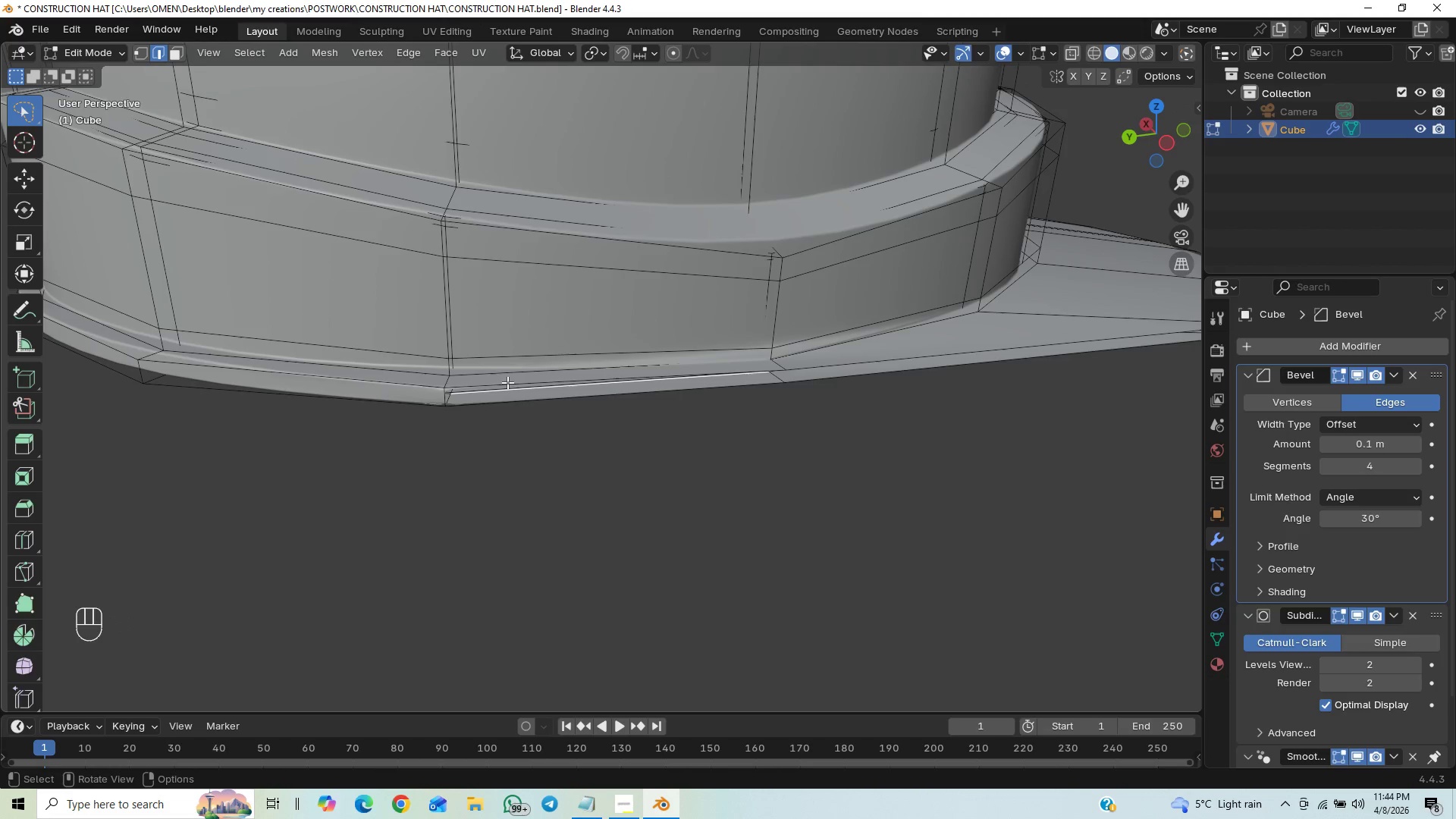 
hold_key(key=ShiftLeft, duration=0.36)
 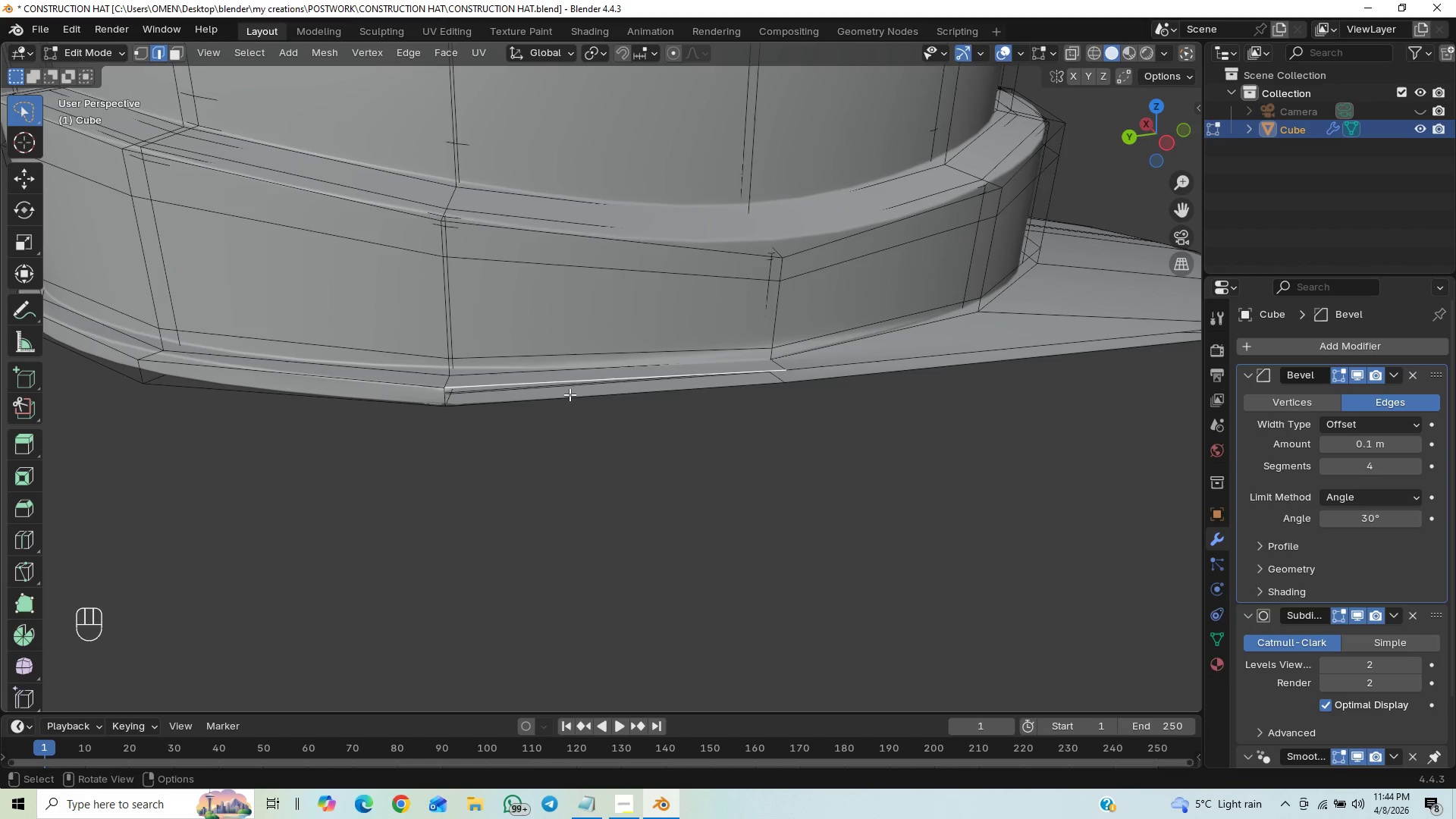 
hold_key(key=ShiftLeft, duration=0.44)
left_click([570, 394])
 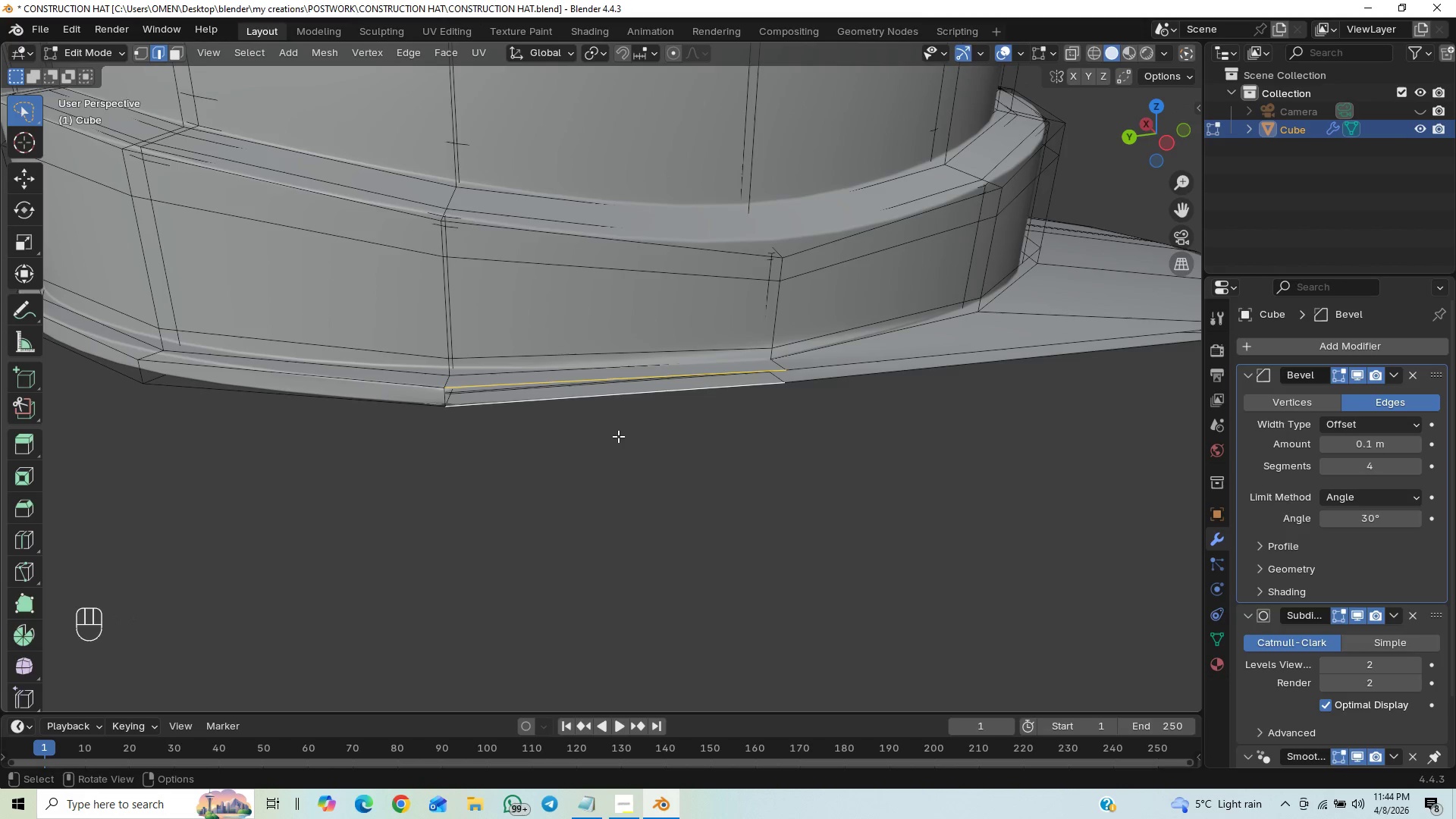 
key(F)
 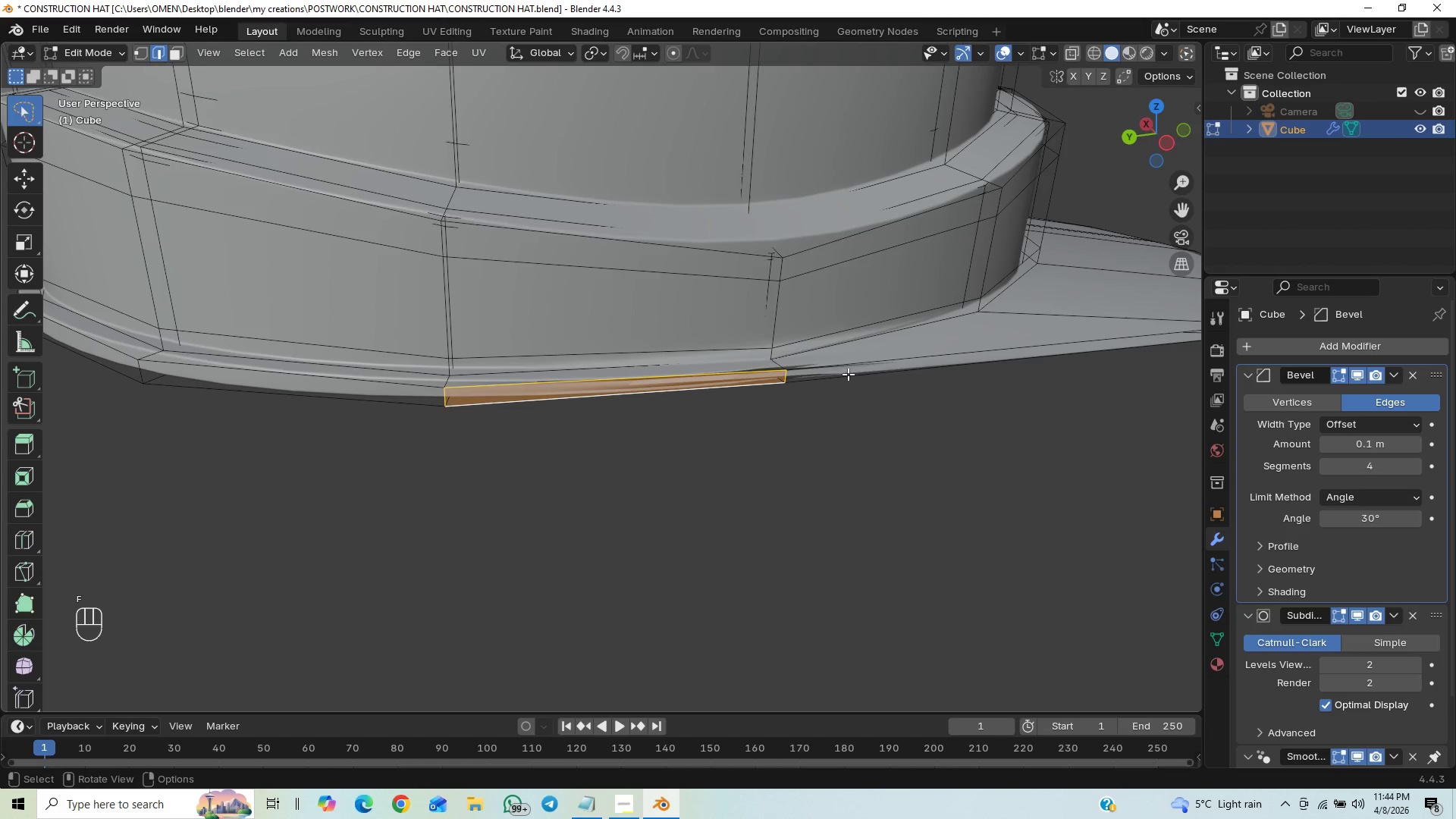 
left_click([867, 356])
 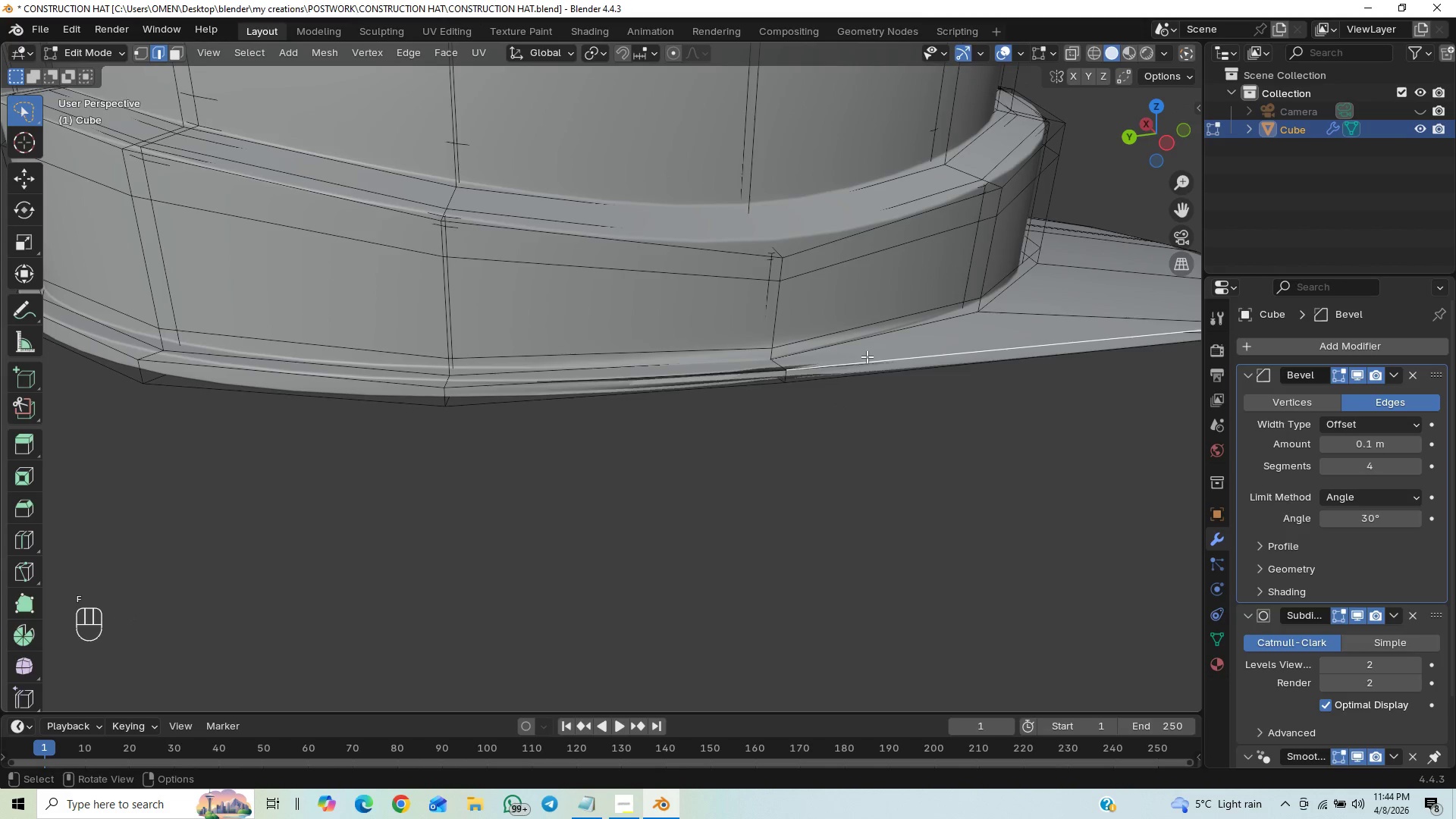 
hold_key(key=ShiftLeft, duration=1.36)
left_click([857, 370])
 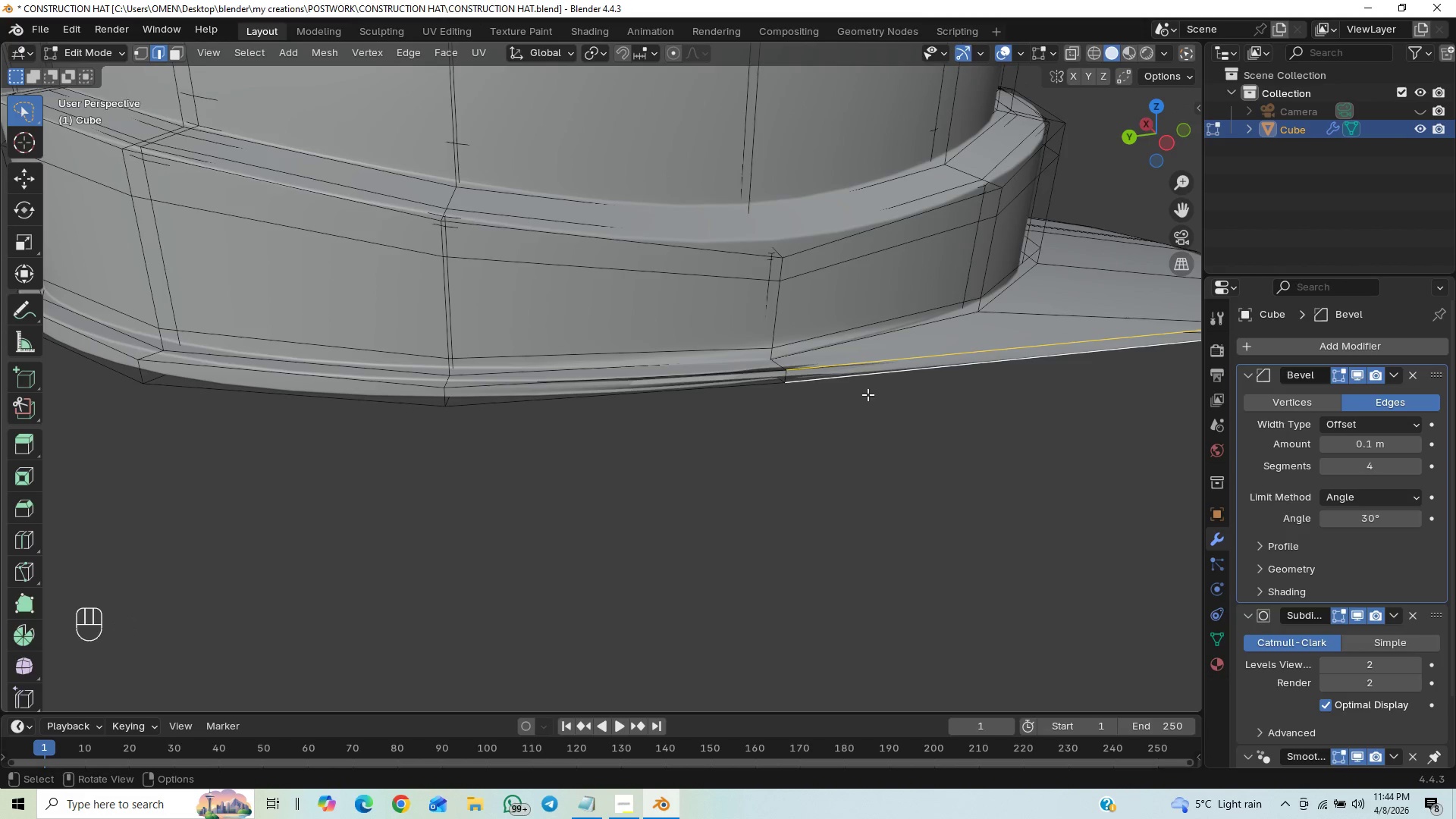 
key(F)
 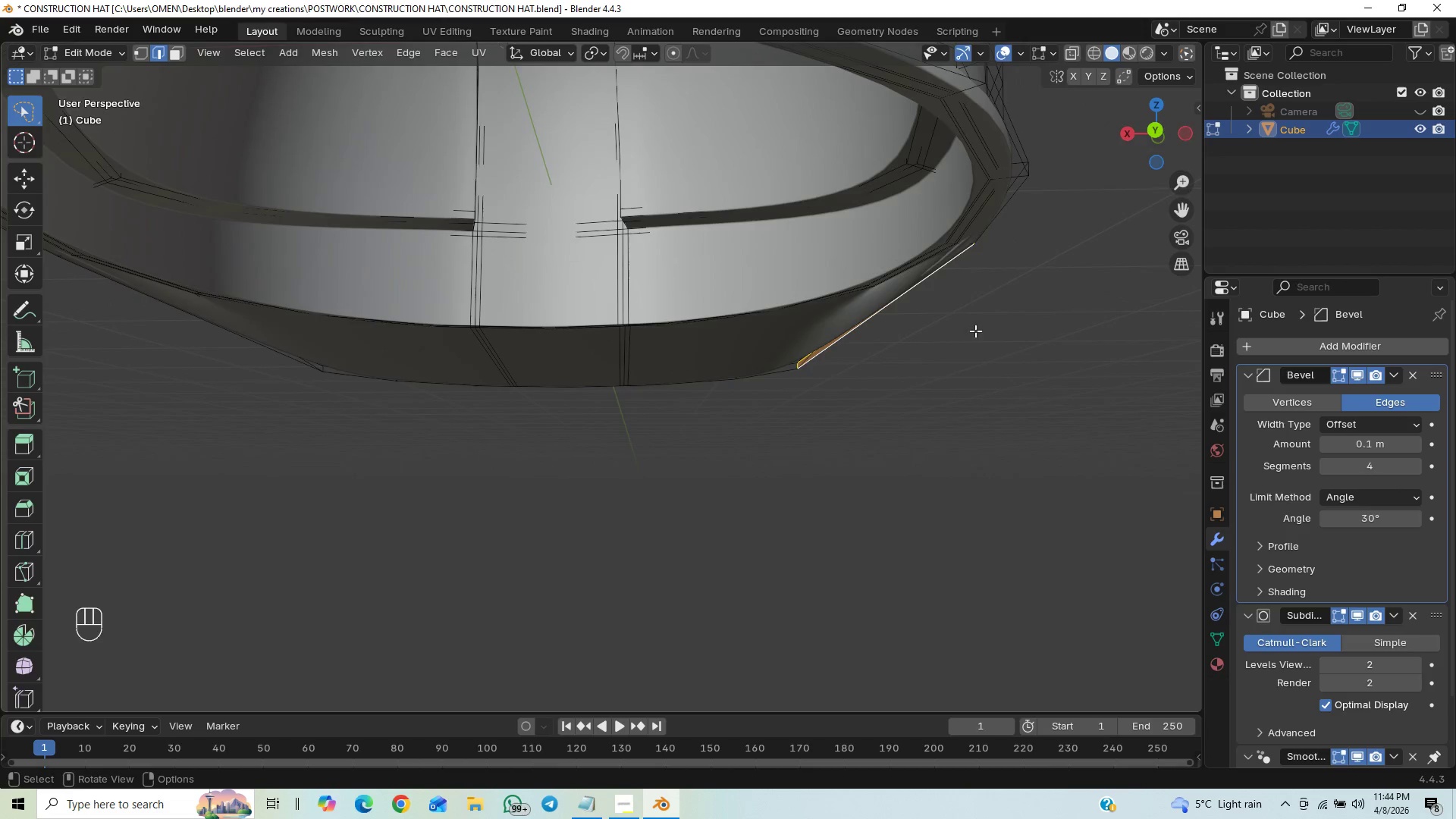 
scroll: coordinate [901, 386], scroll_direction: down, amount: 8.0
 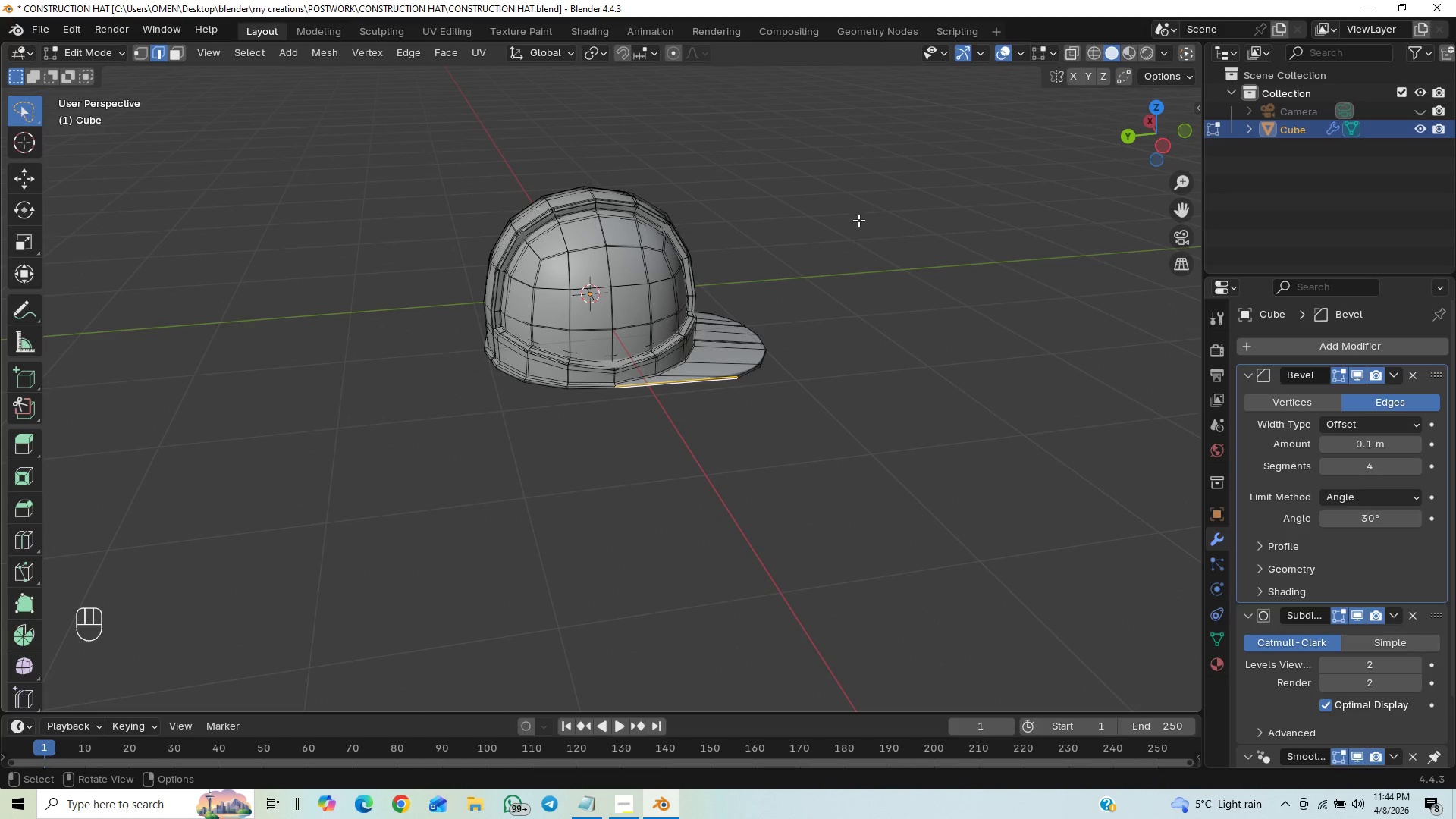 
key(Tab)
 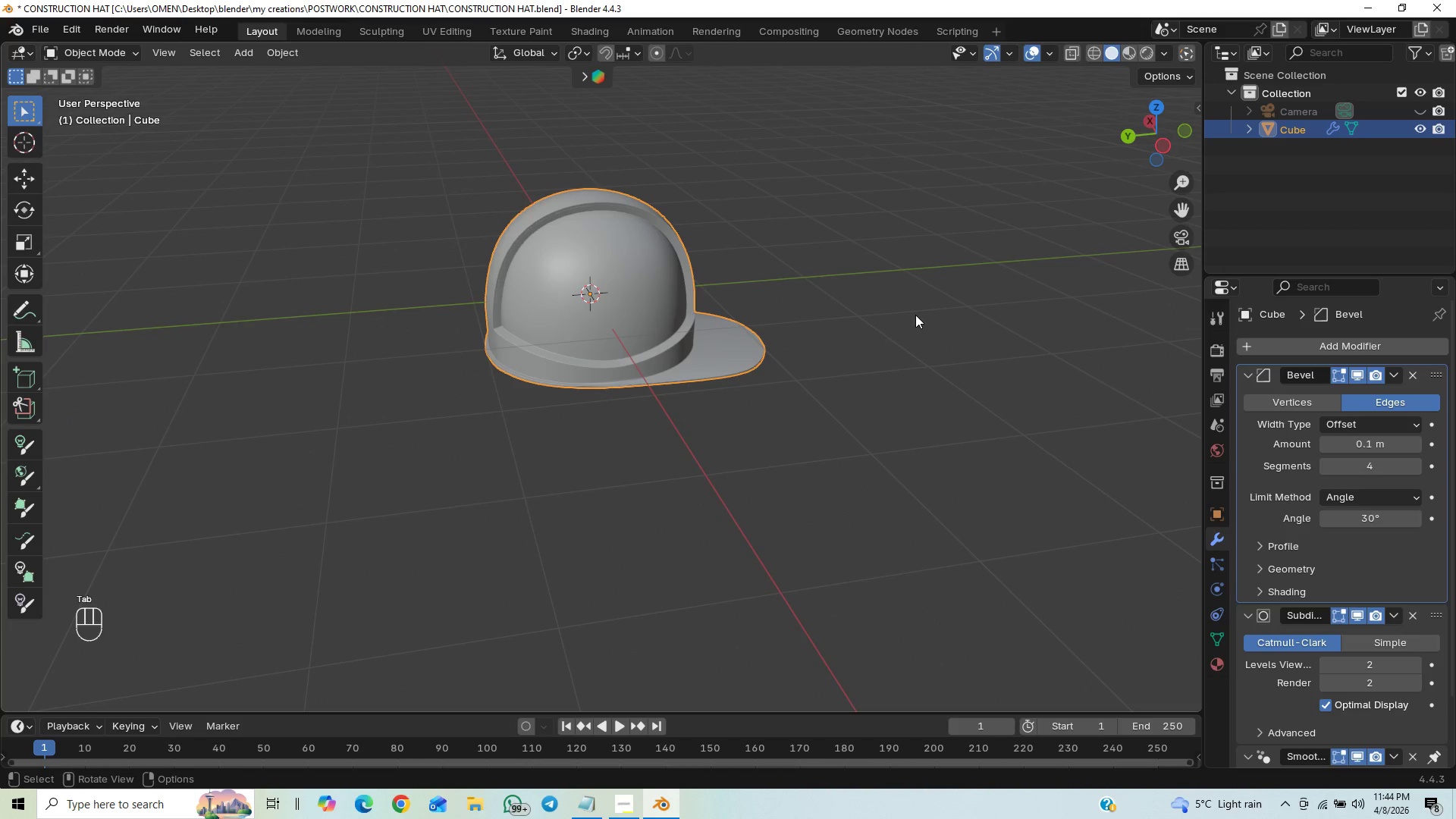 
hold_key(key=ControlLeft, duration=0.41)
scroll: coordinate [673, 298], scroll_direction: up, amount: 8.0
 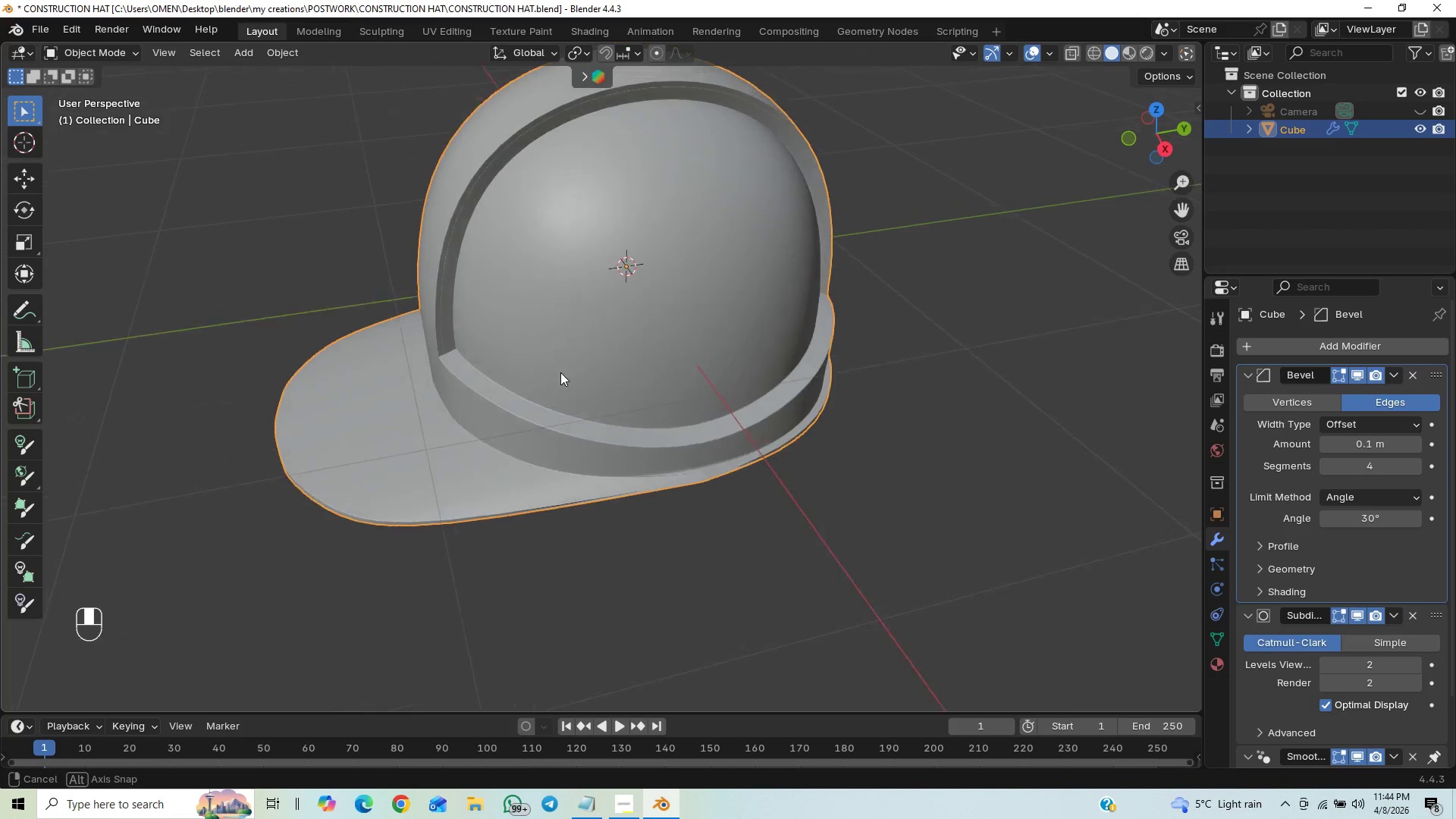 
hold_key(key=ControlLeft, duration=0.53)
 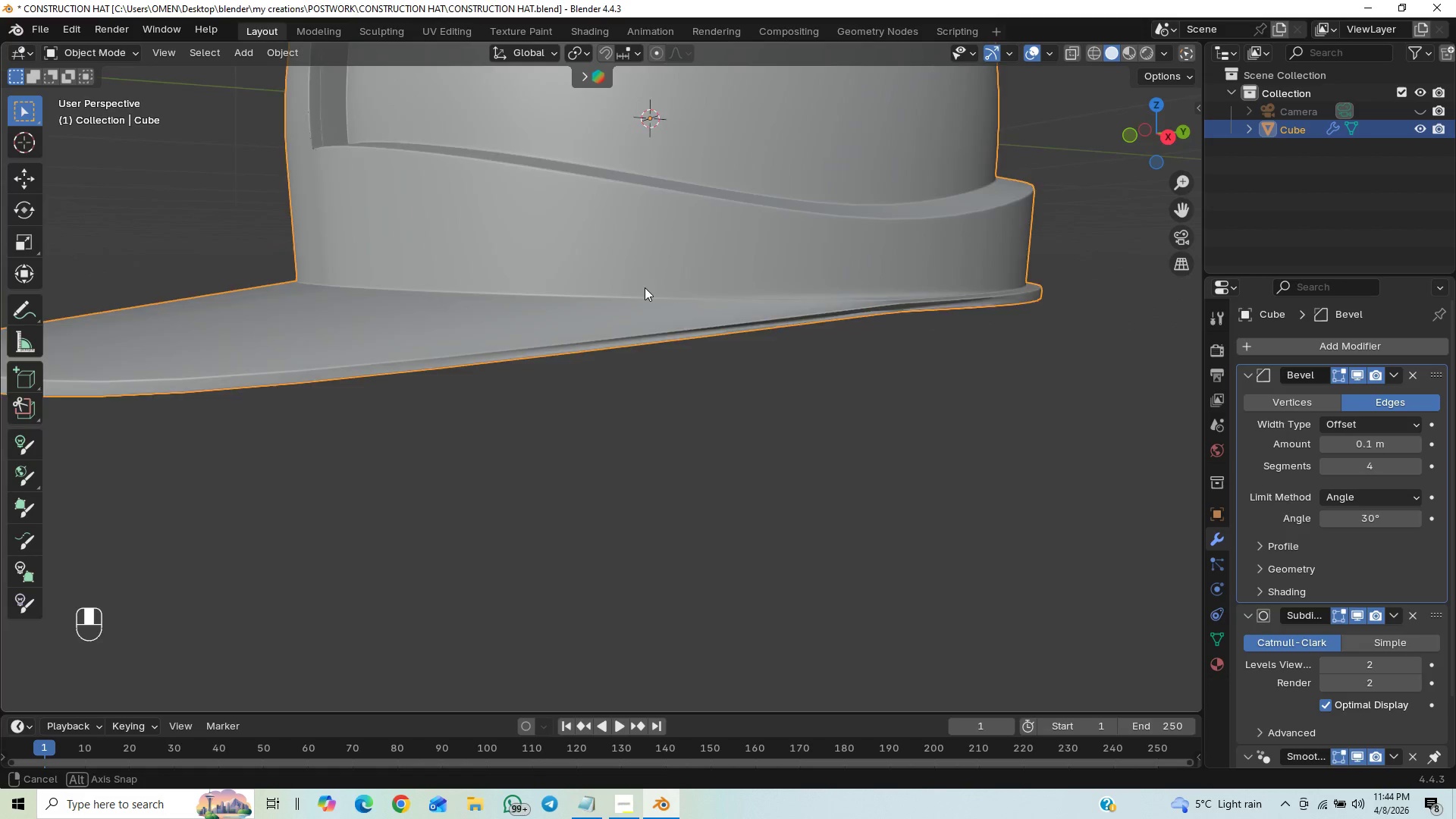 
hold_key(key=ControlLeft, duration=0.41)
 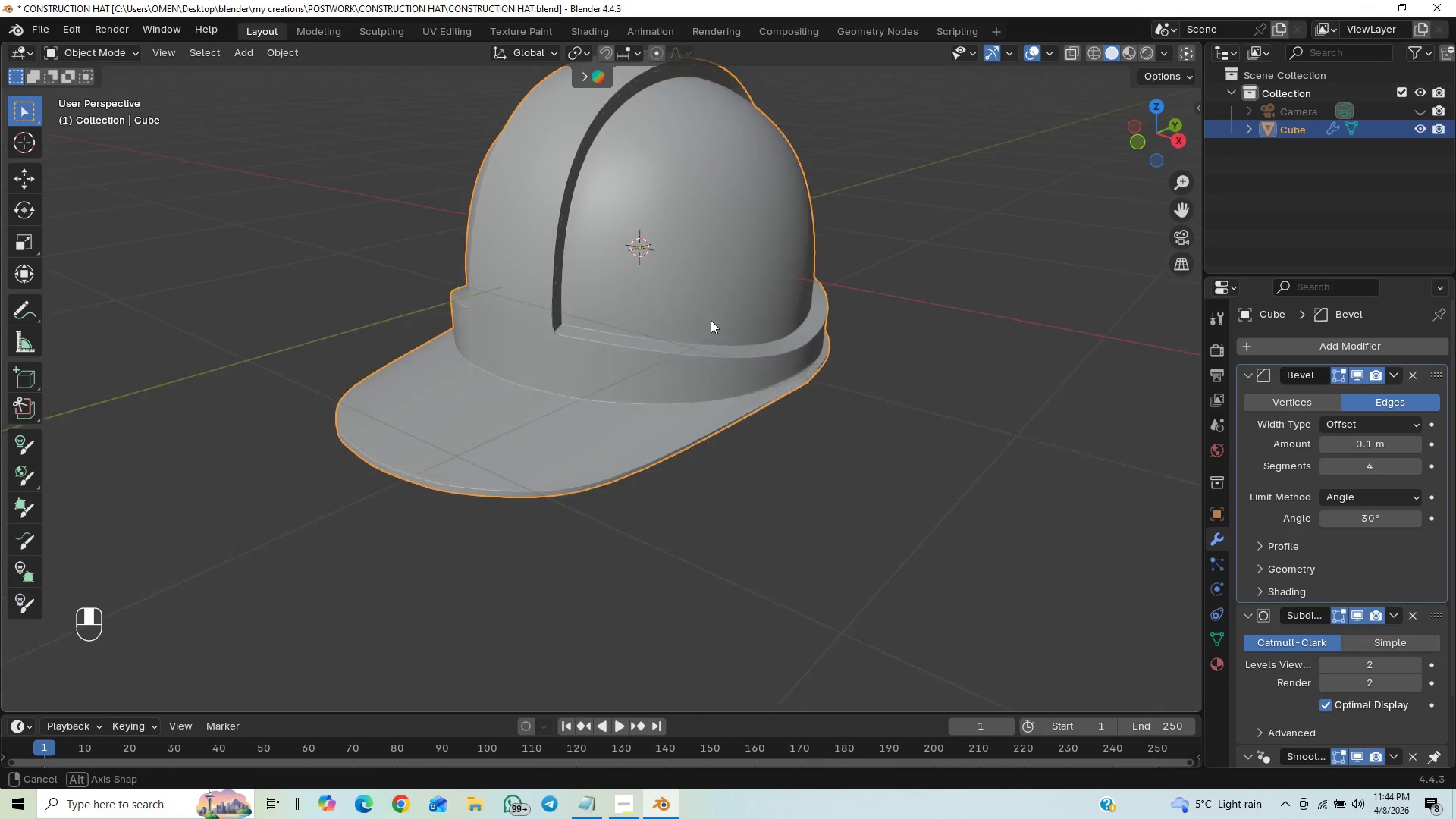 
key(Control+Z)
 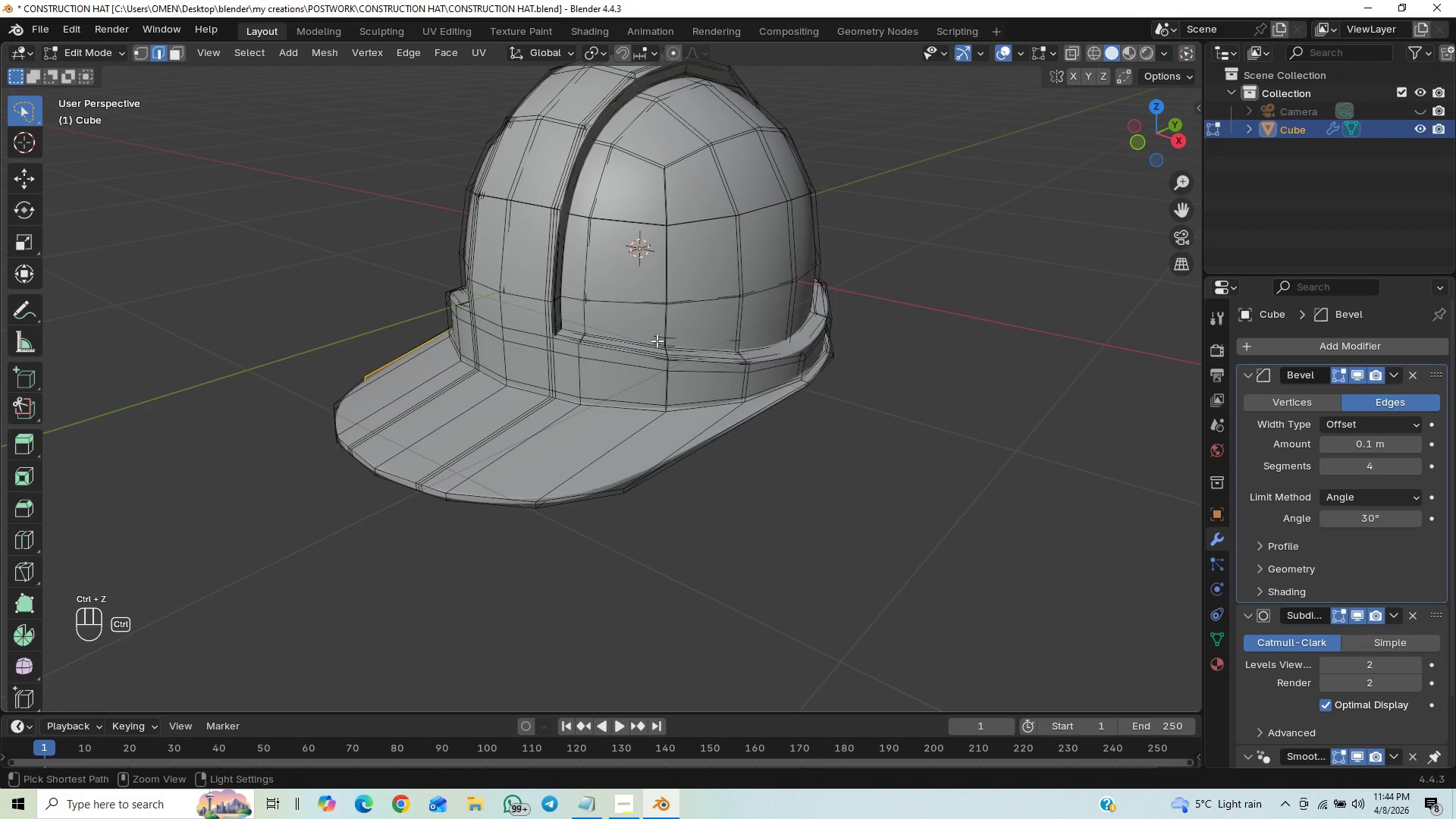 
key(Control+Z)
 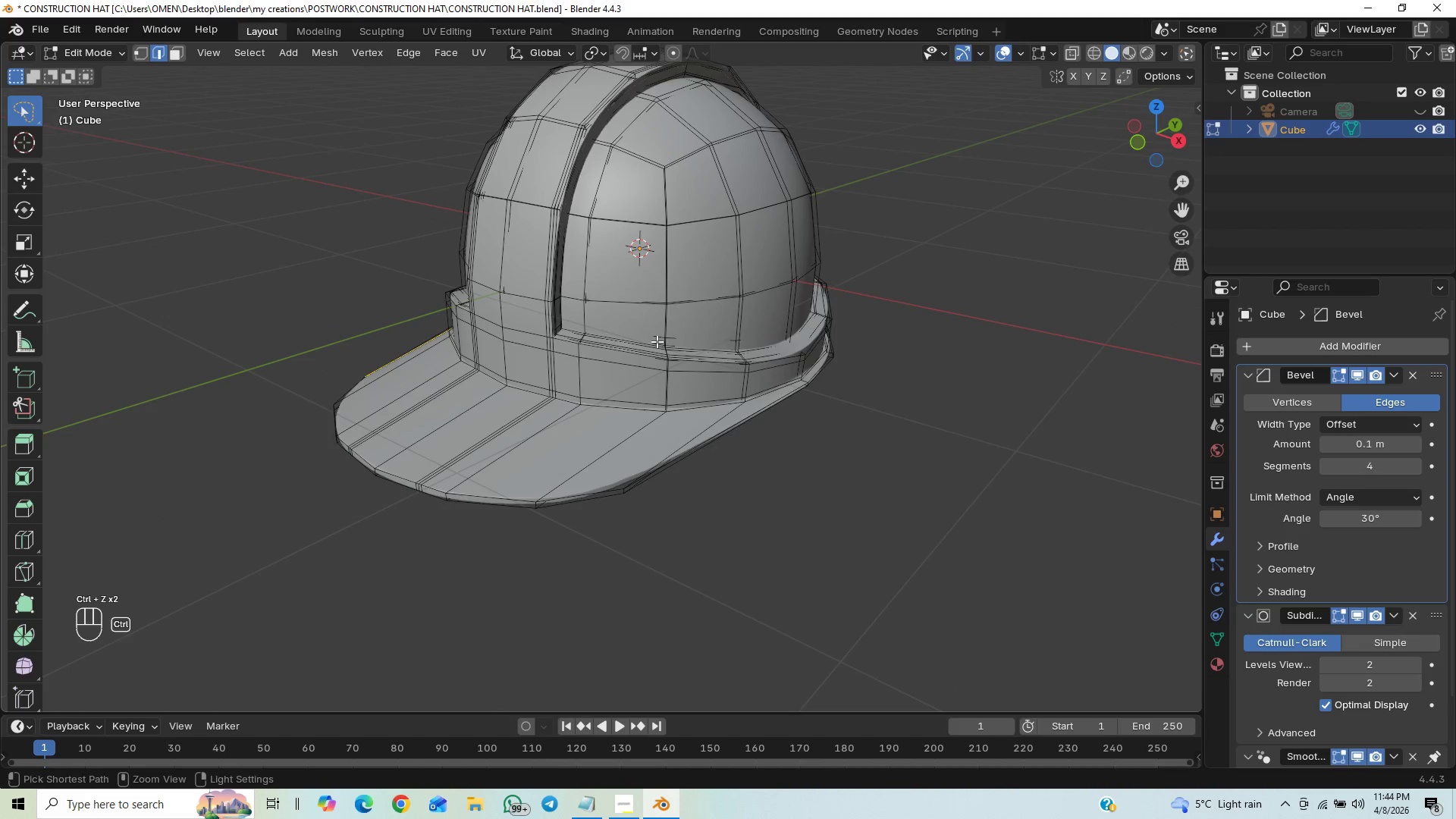 
key(Control+Z)
 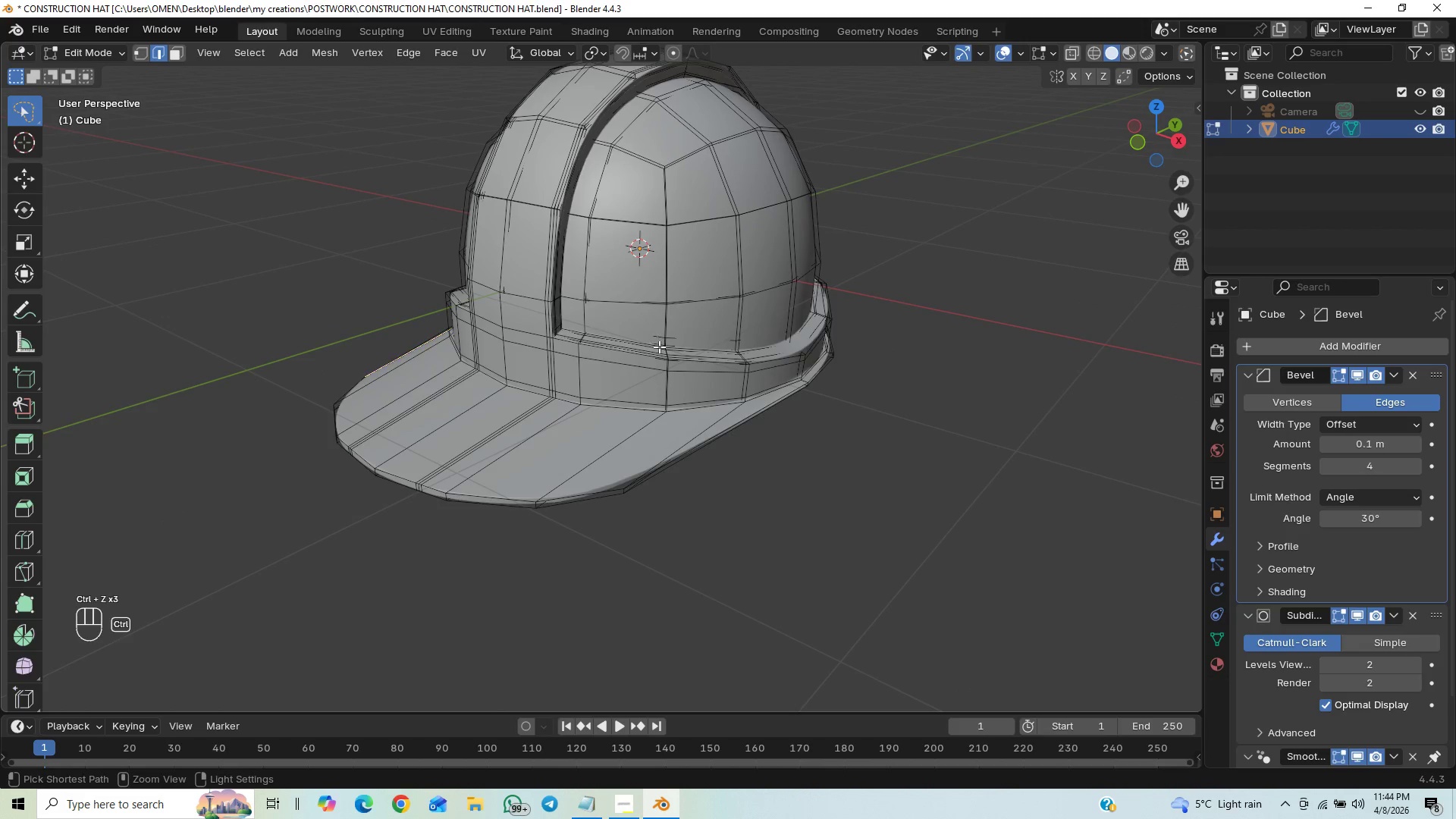 
key(Control+Z)
 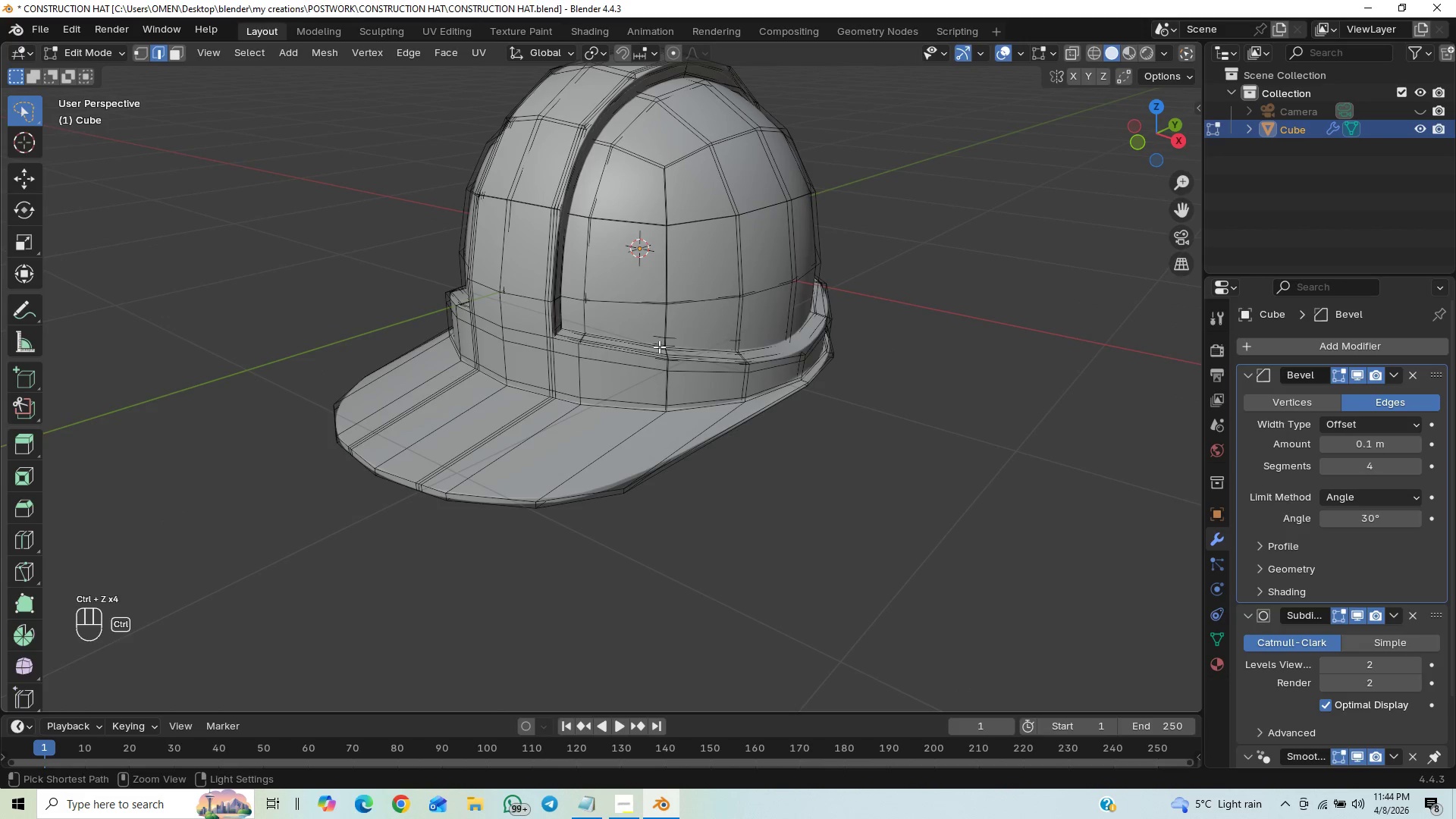 
key(Control+Z)
 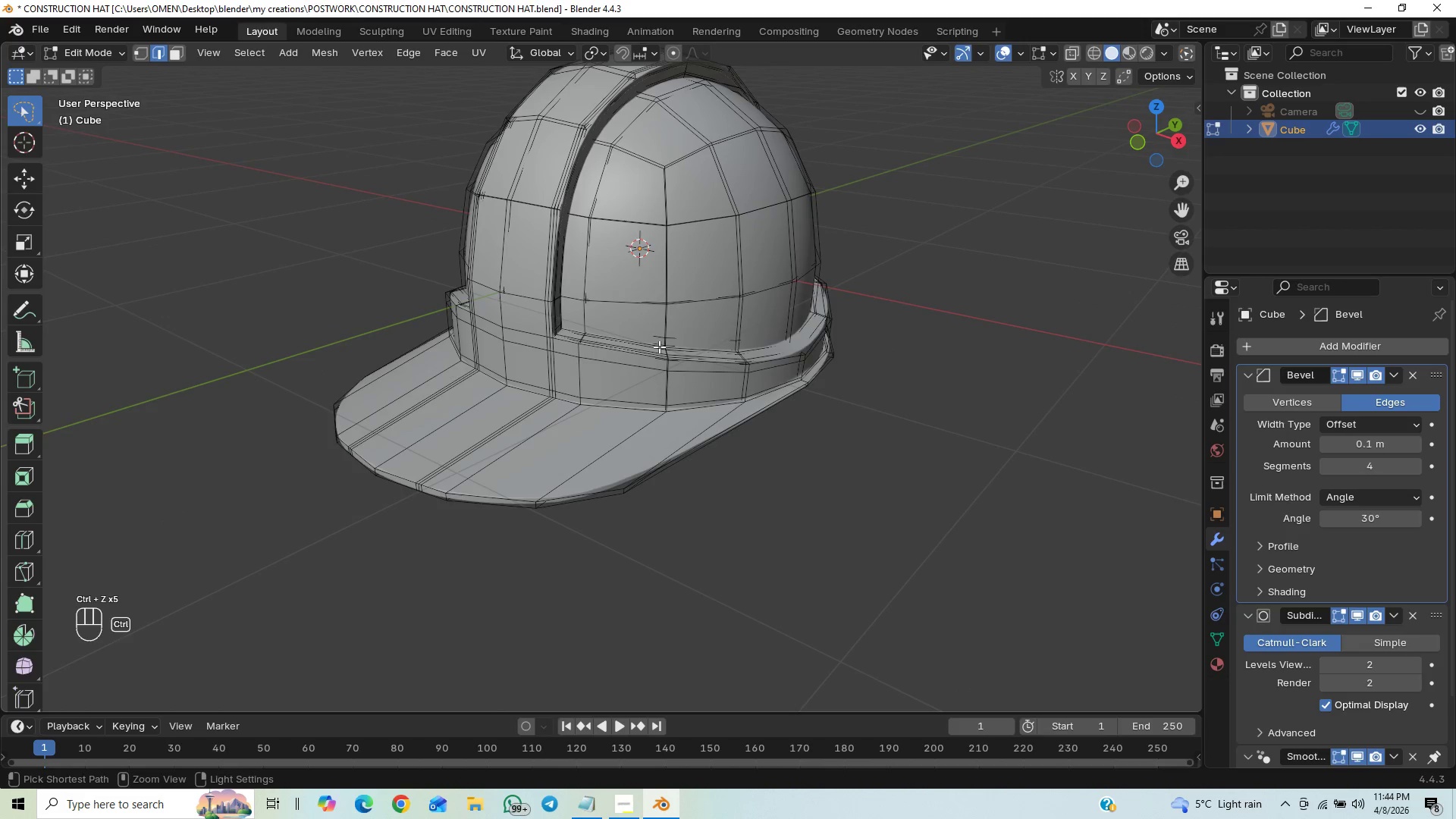 
key(Control+Z)
 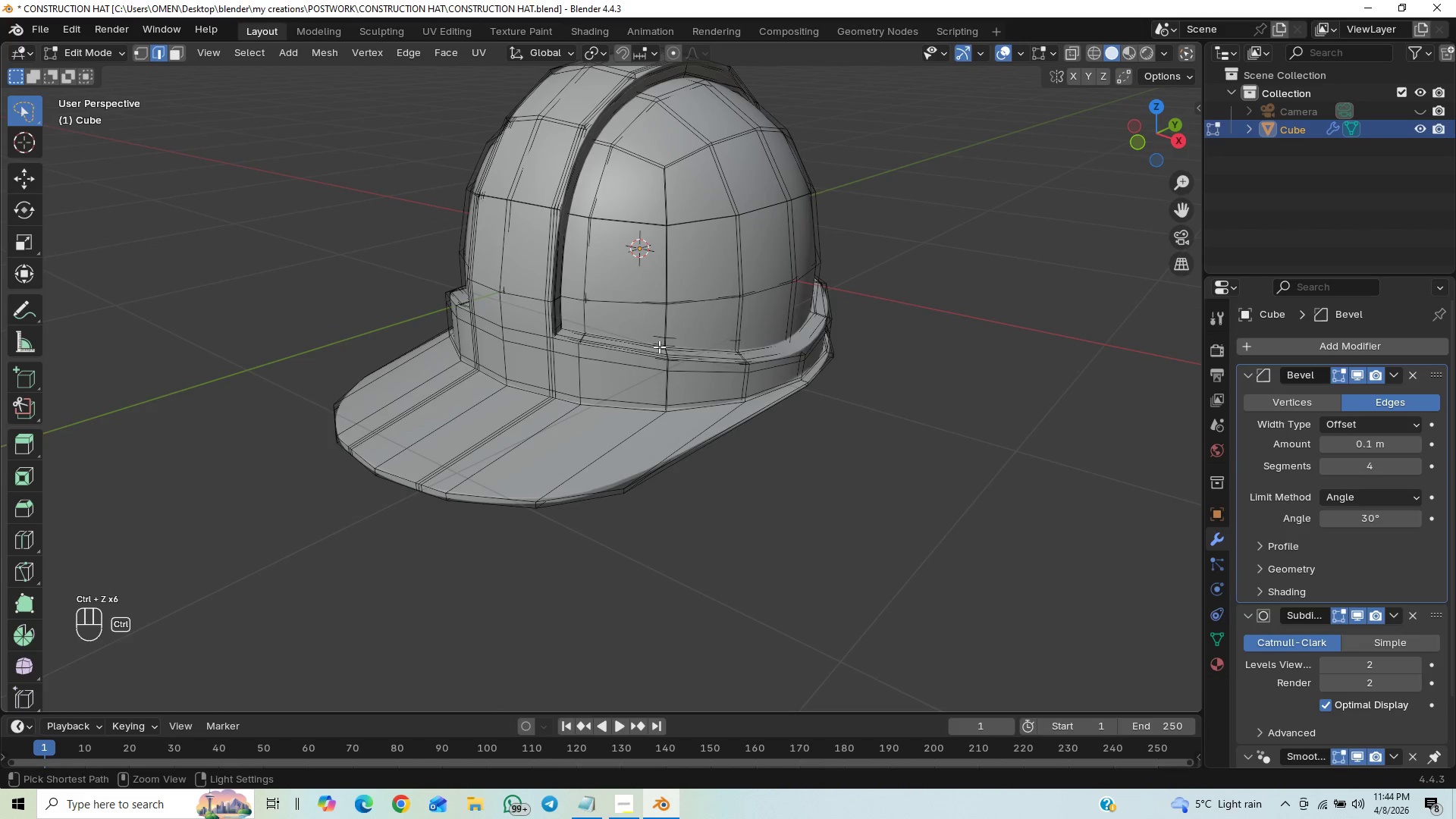 
key(Control+Z)
 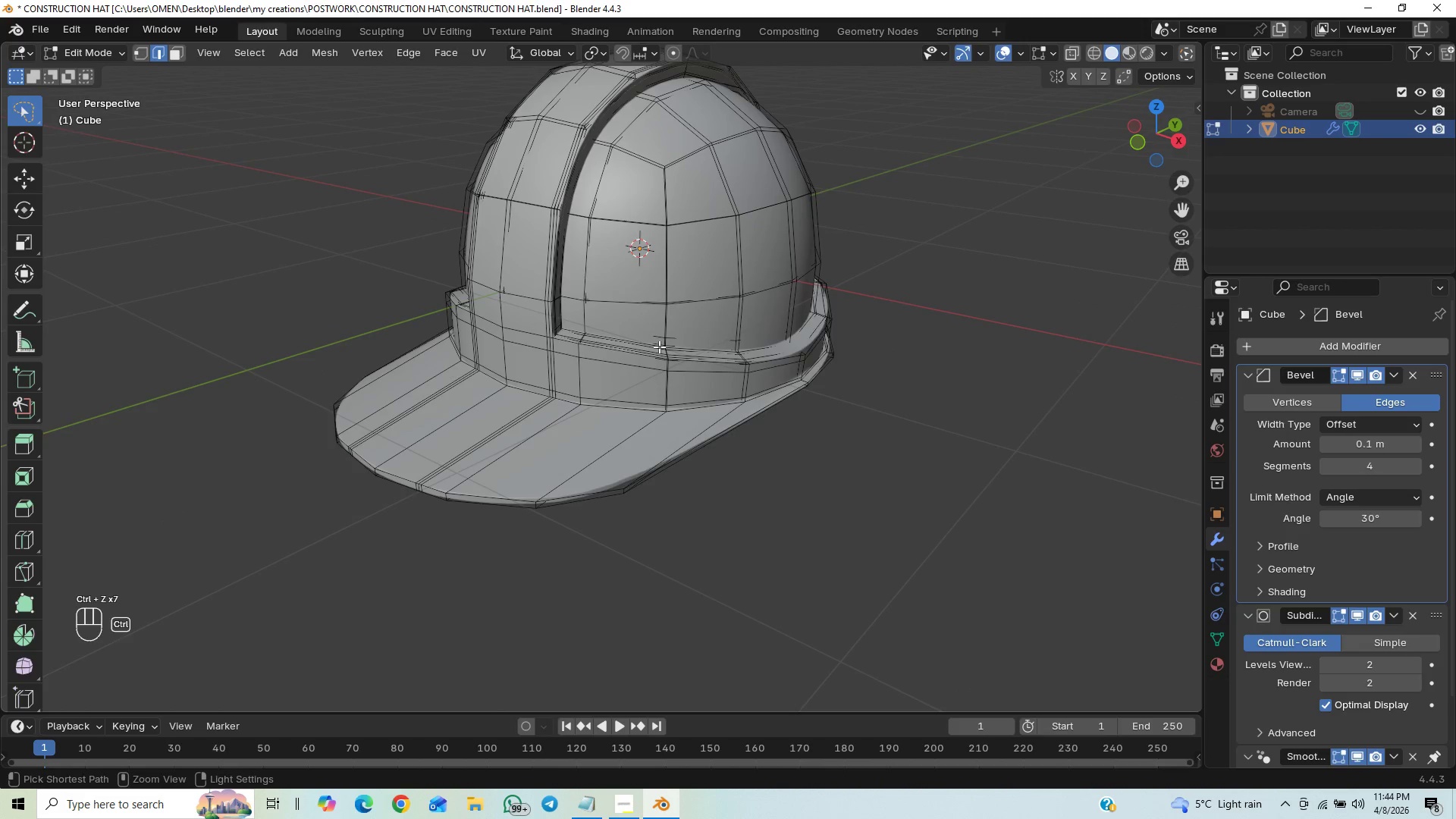 
key(Control+Z)
 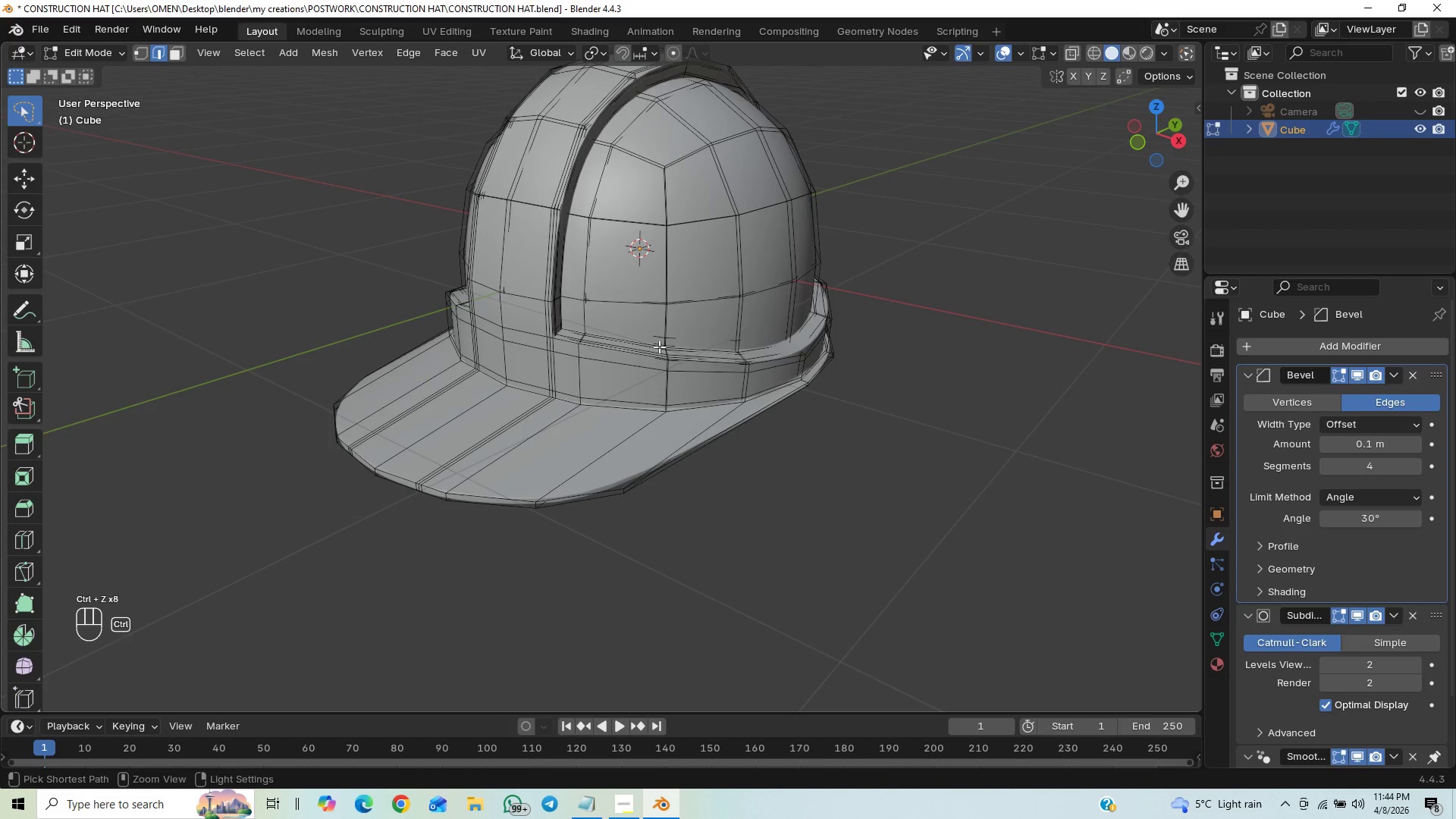 
key(Control+Z)
 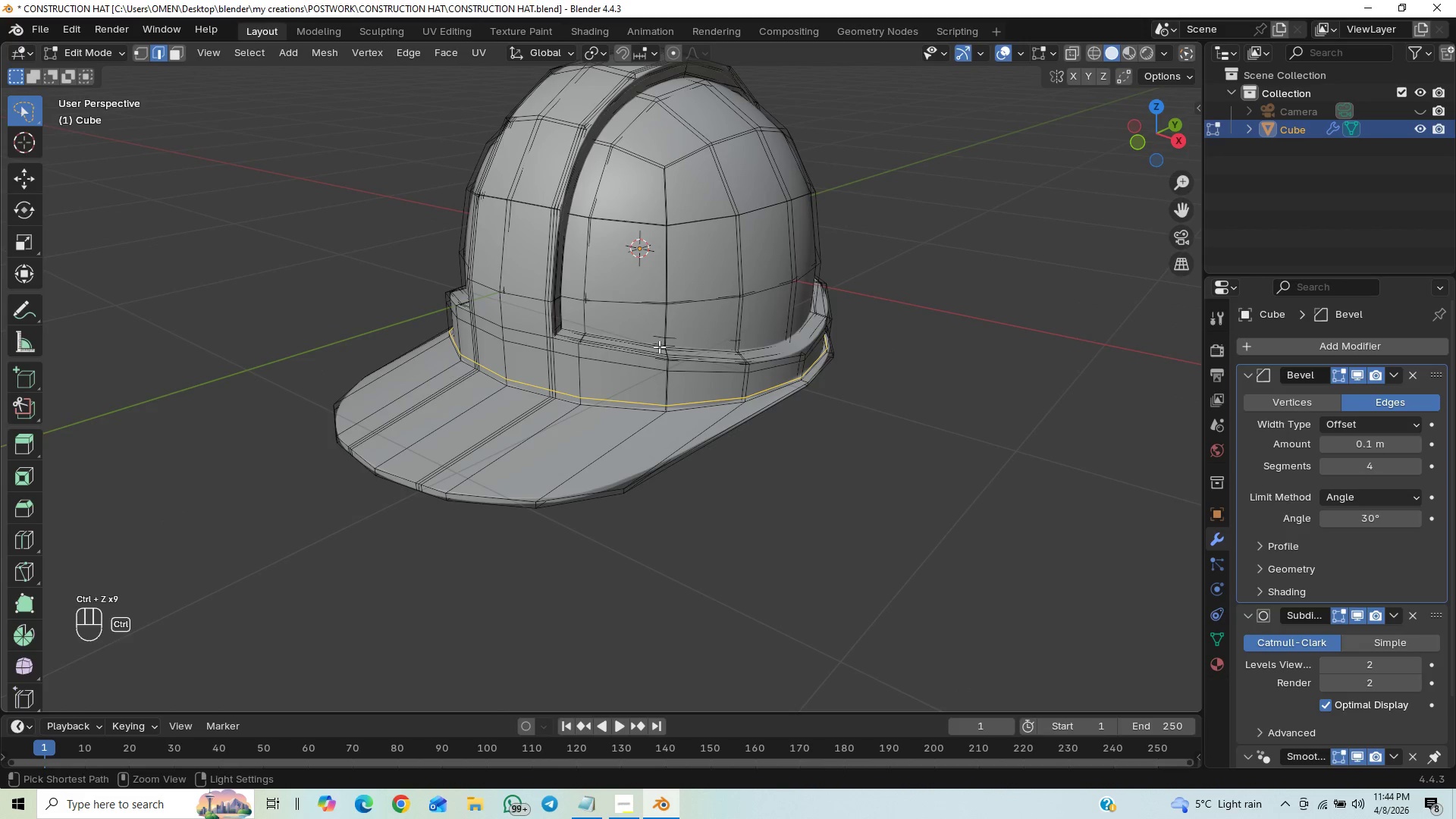 
key(Control+Z)
 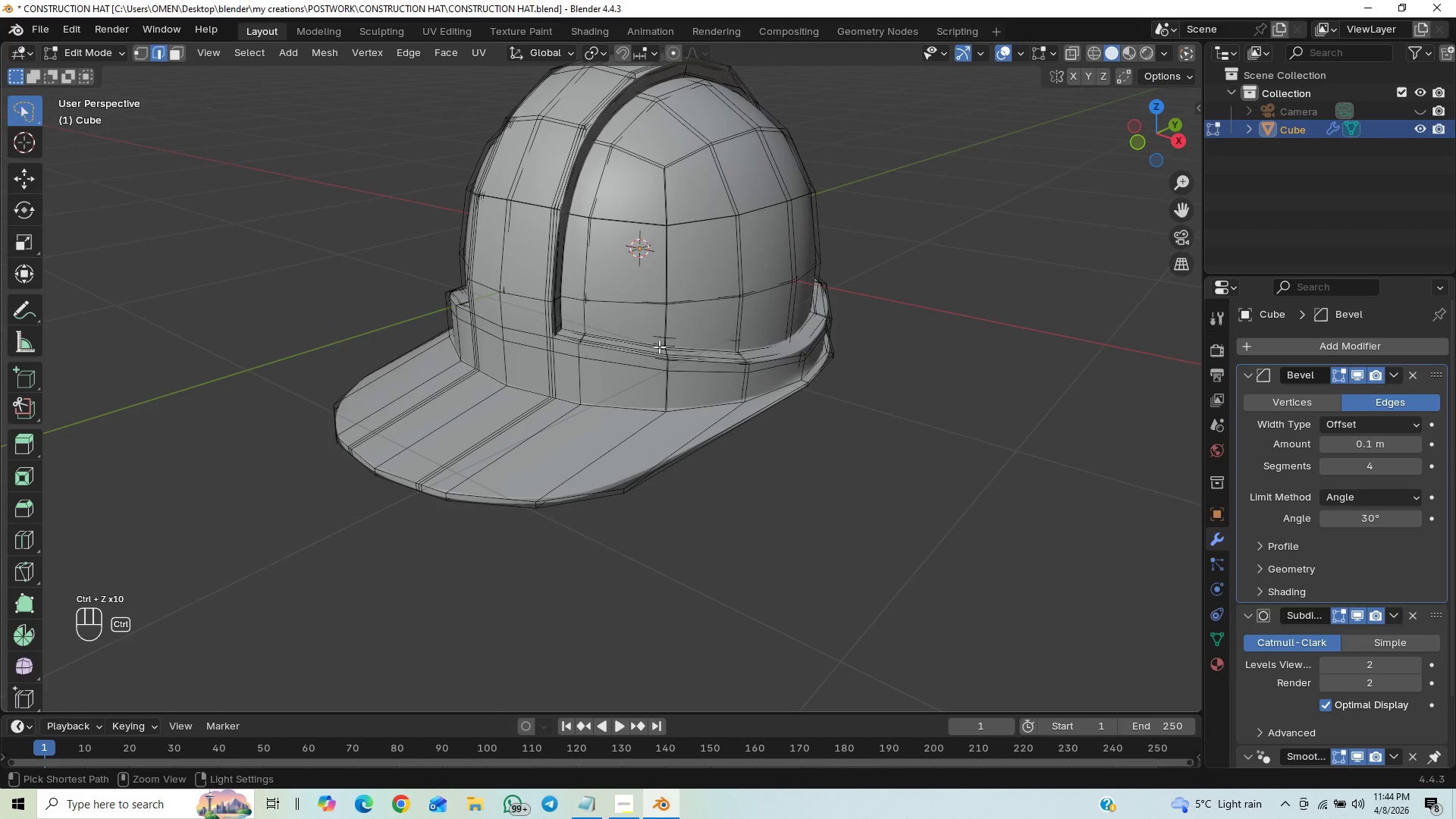 
key(Control+Z)
 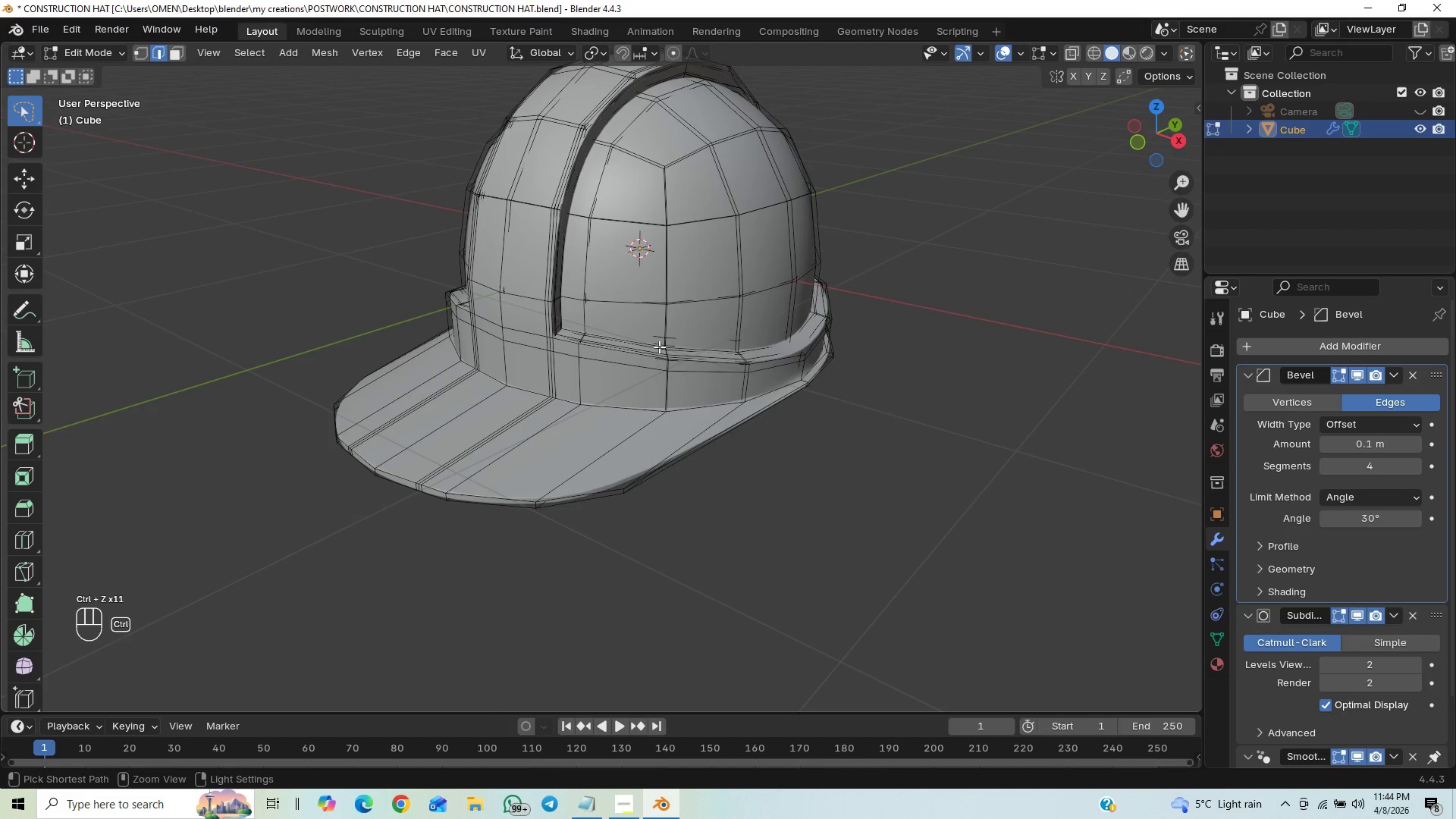 
key(Control+Z)
 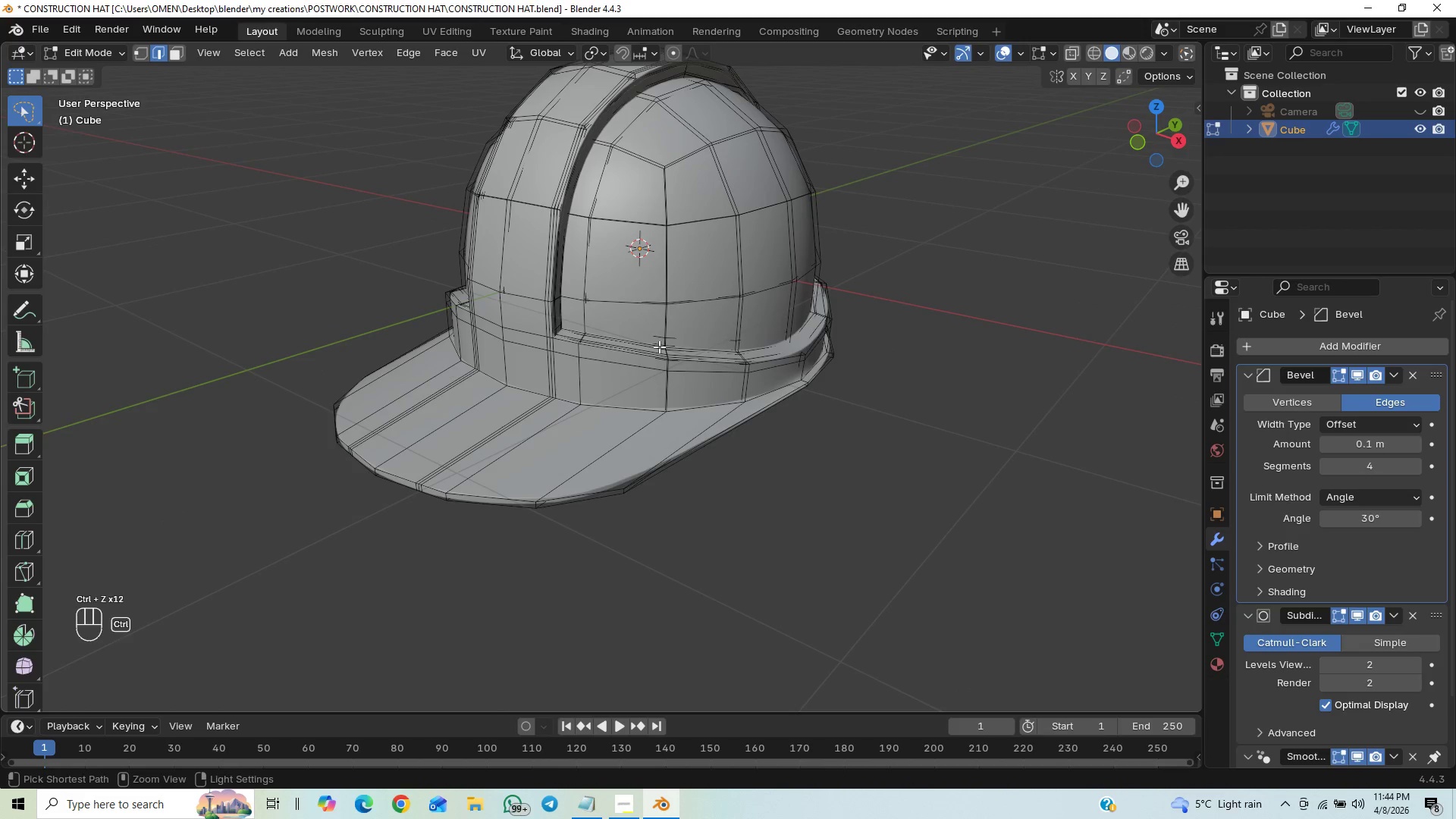 
hold_key(key=Z, duration=1.06)
 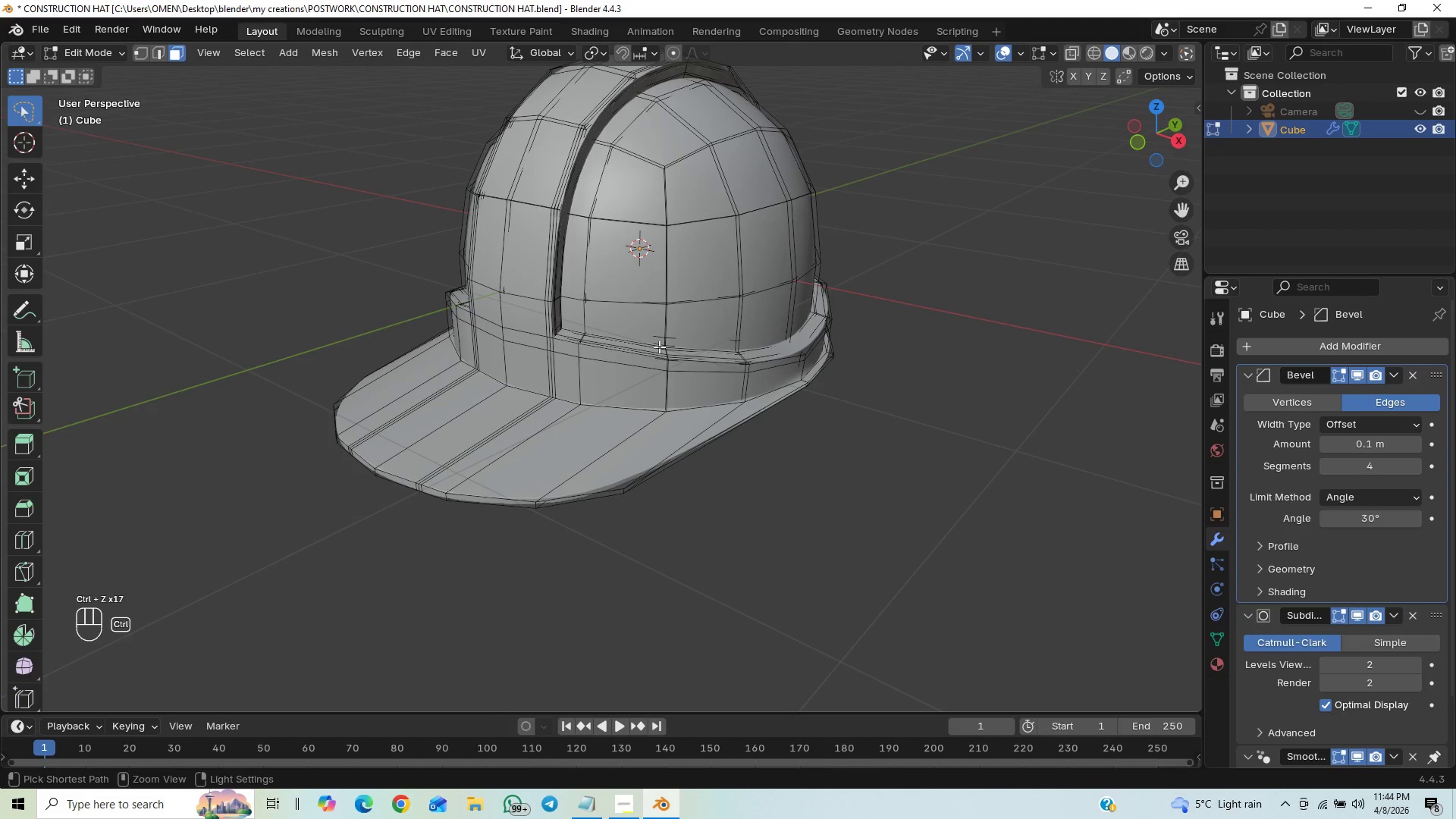 
hold_key(key=Z, duration=1.33)
 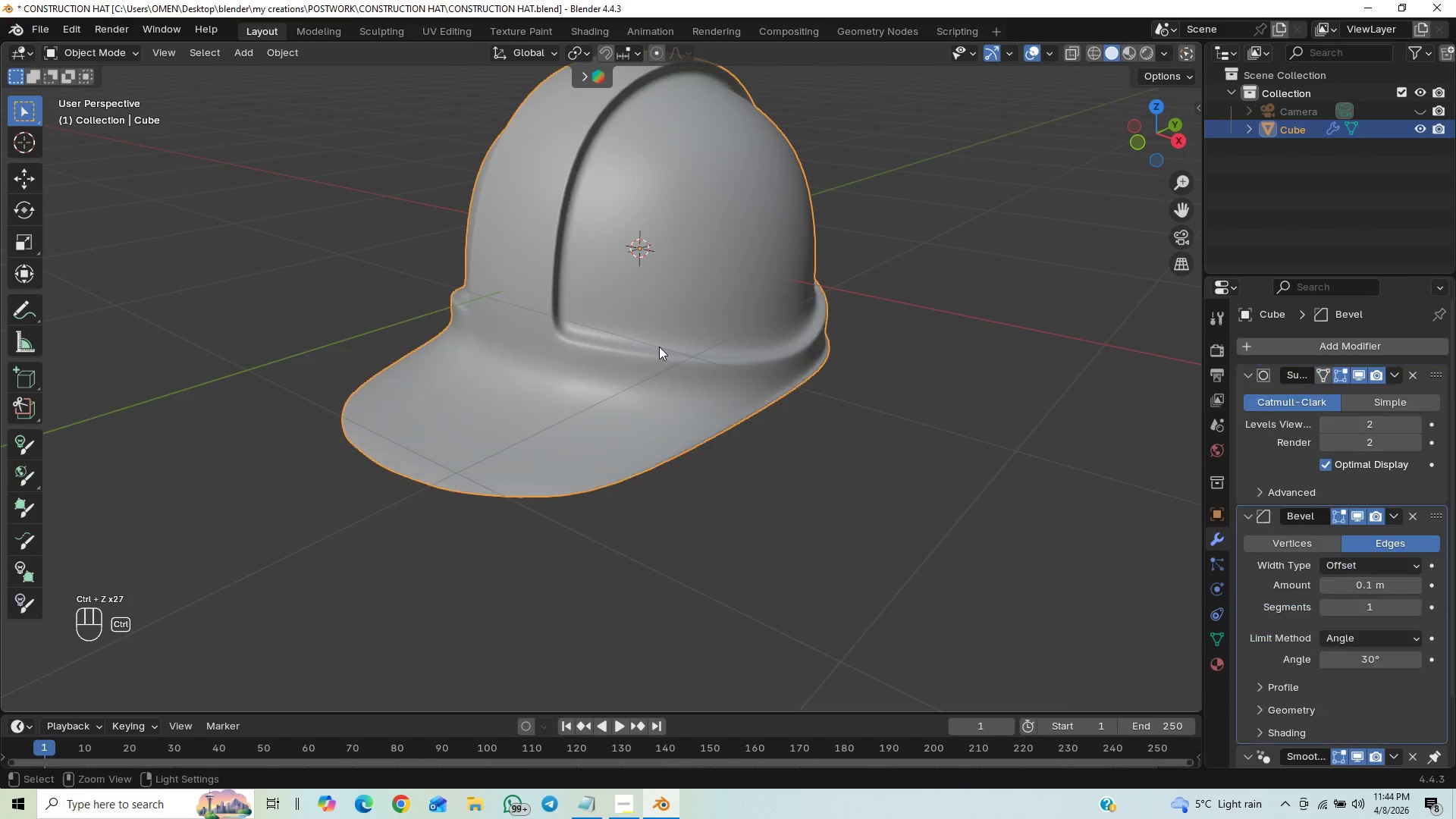 
hold_key(key=Z, duration=0.34)
 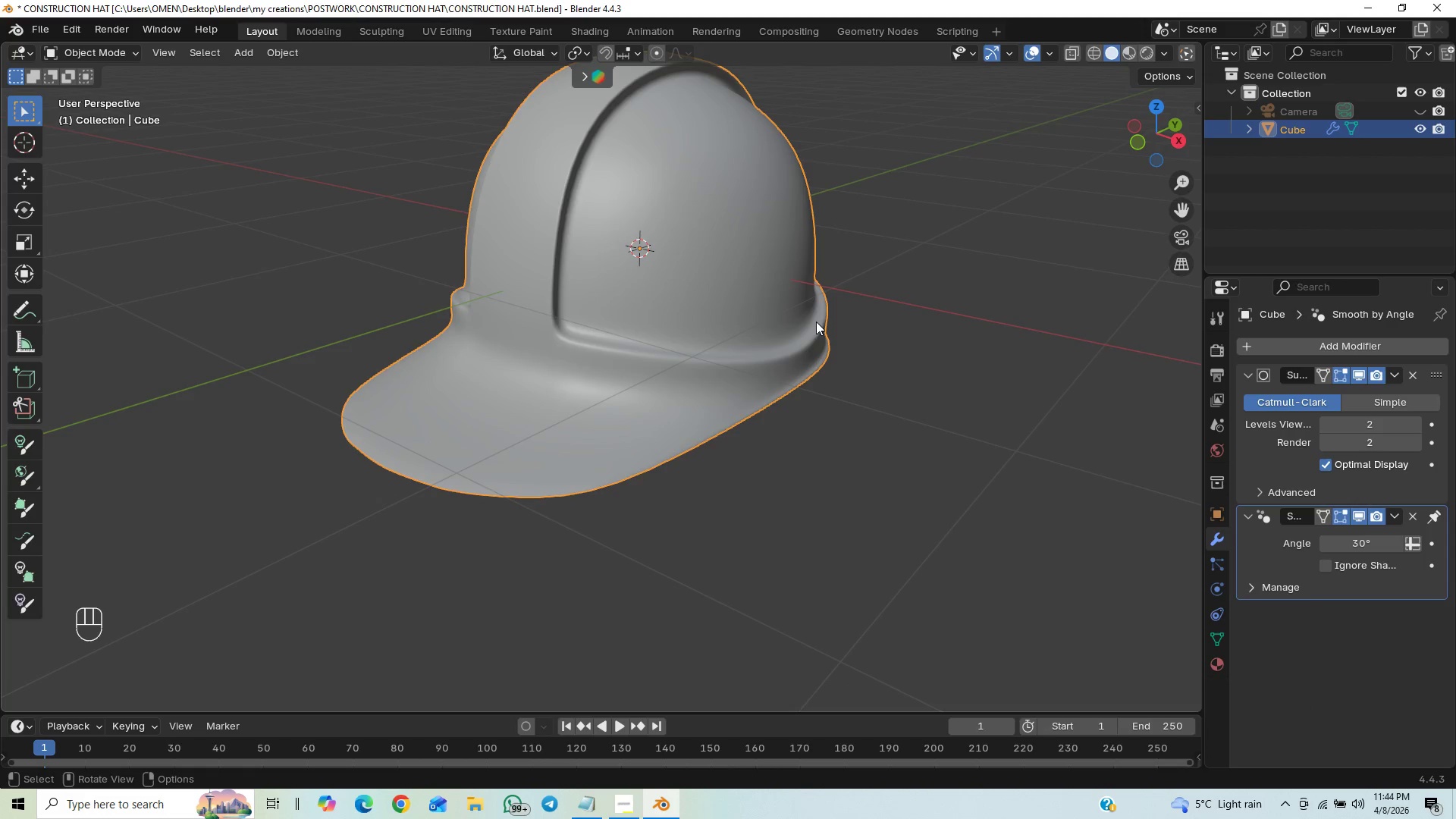 
hold_key(key=ControlLeft, duration=0.61)
 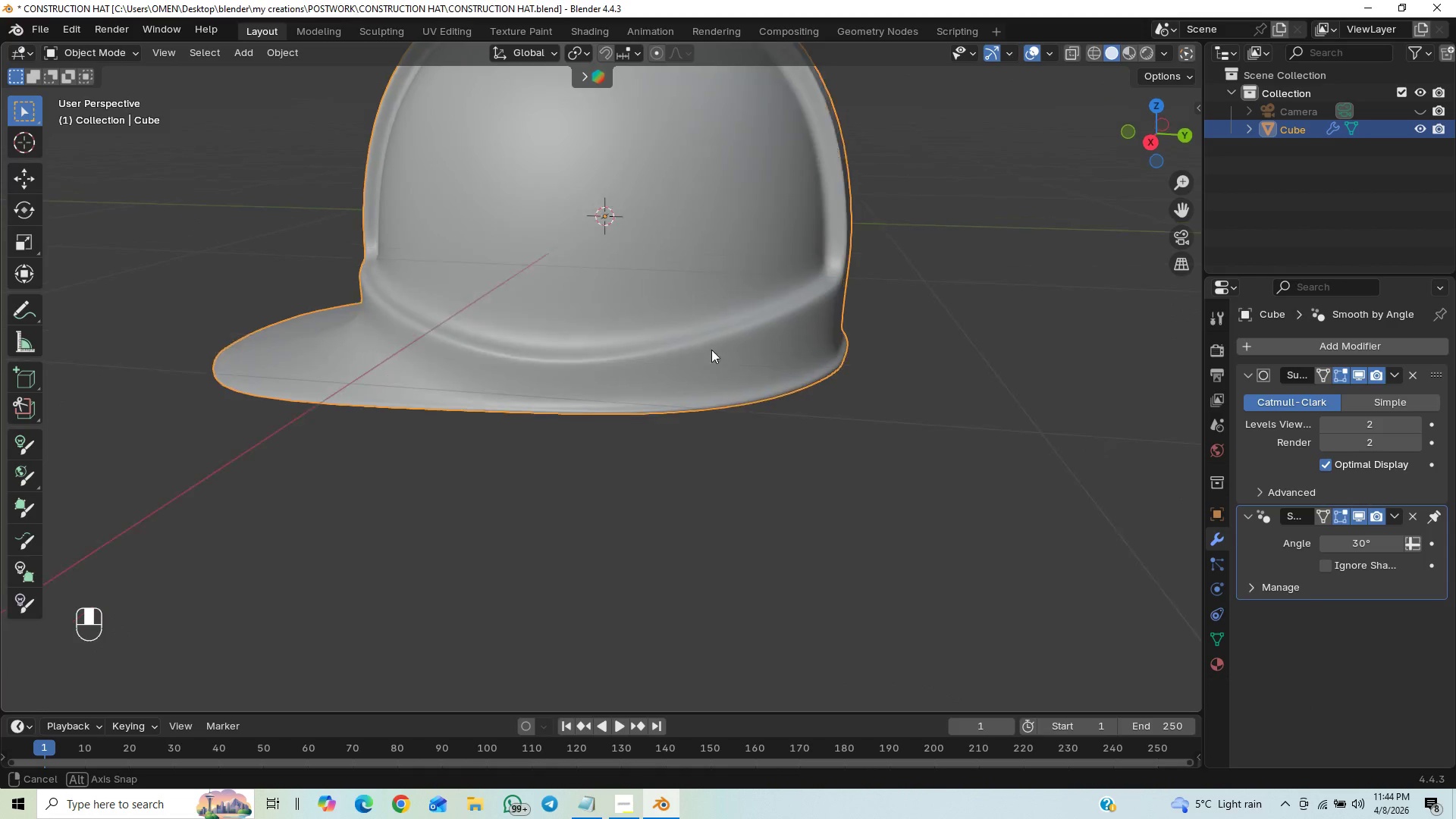 
scroll: coordinate [690, 359], scroll_direction: up, amount: 23.0
 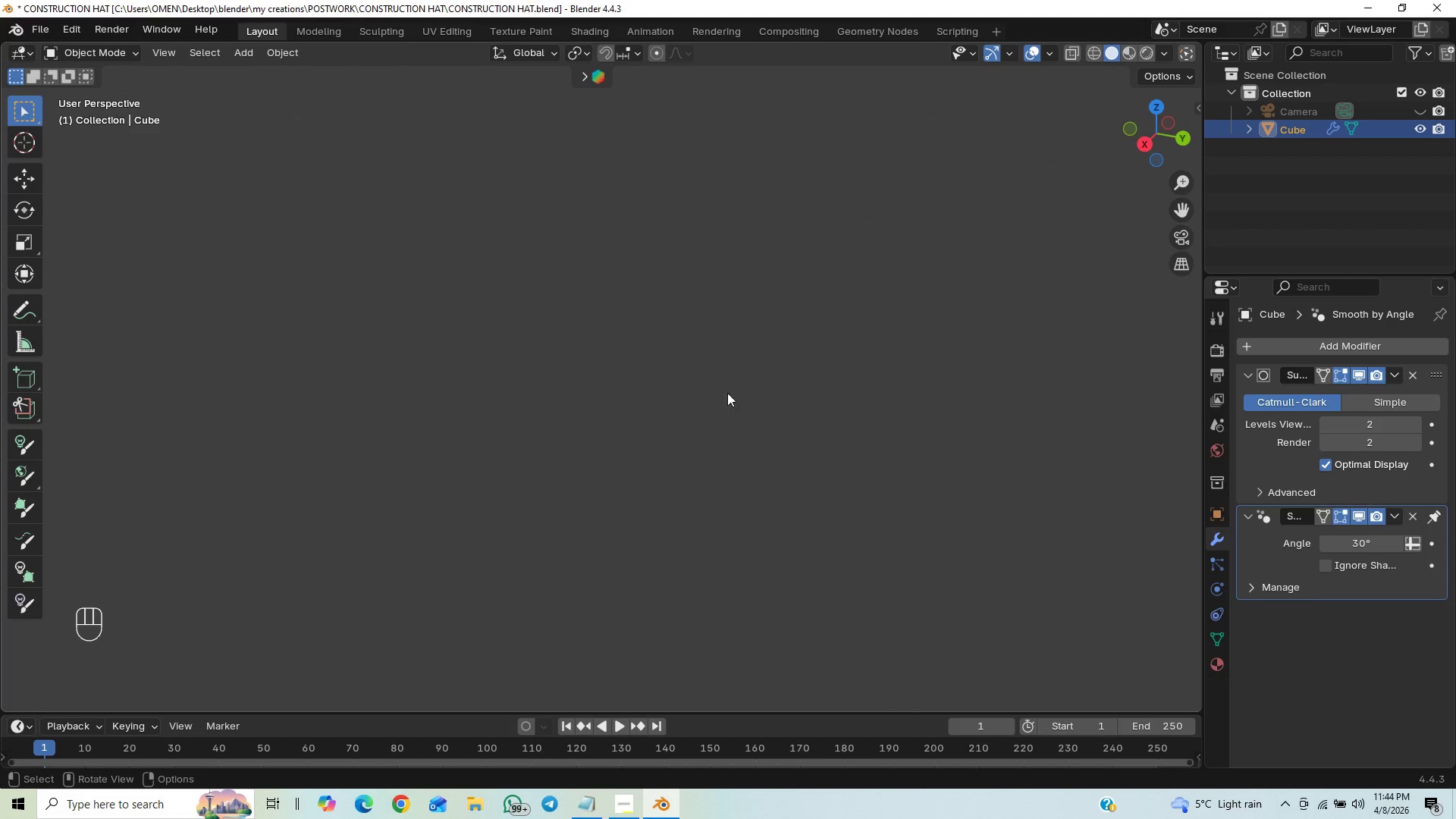 
scroll: coordinate [721, 404], scroll_direction: down, amount: 22.0
 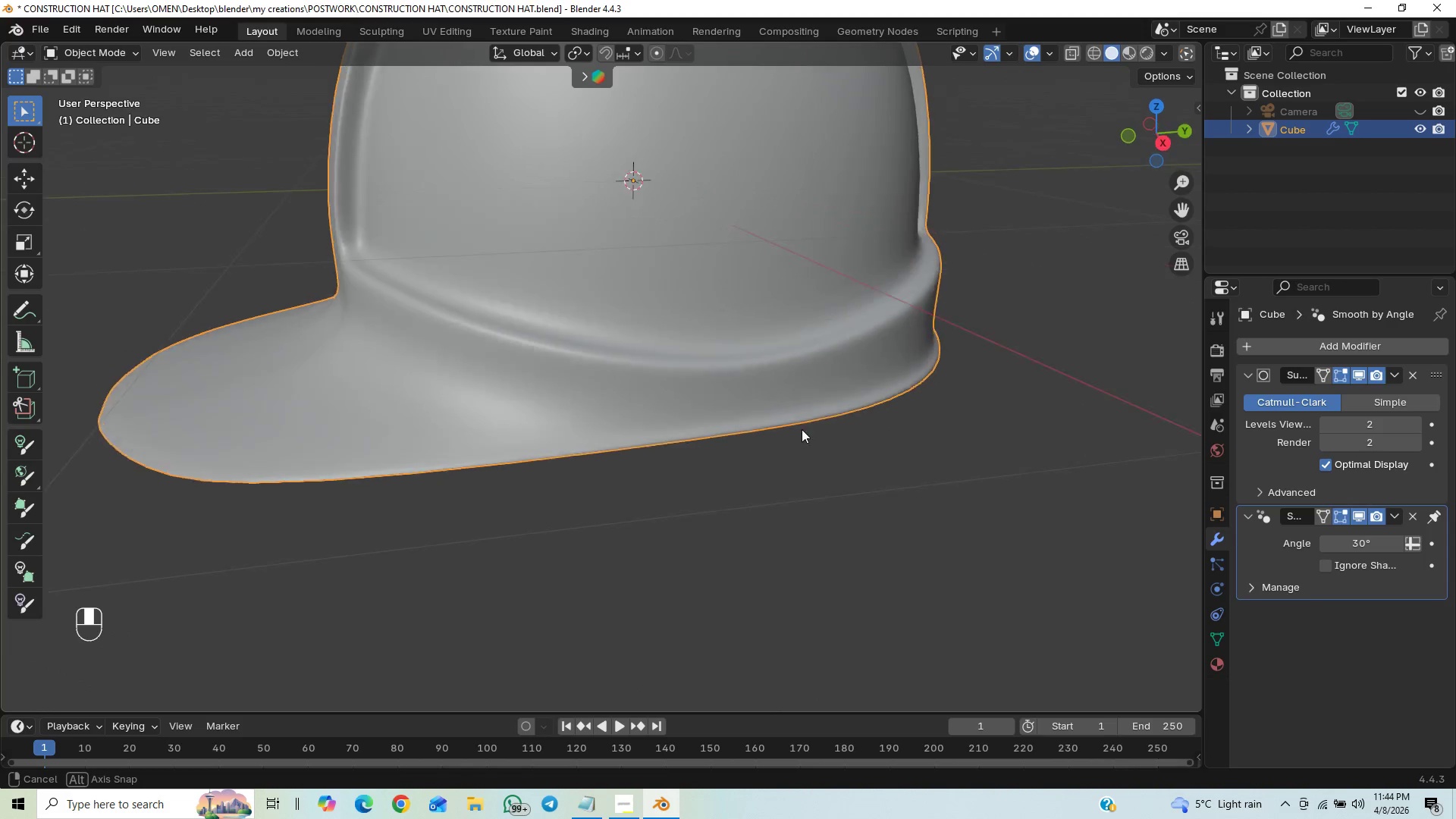 
scroll: coordinate [802, 432], scroll_direction: up, amount: 7.0
 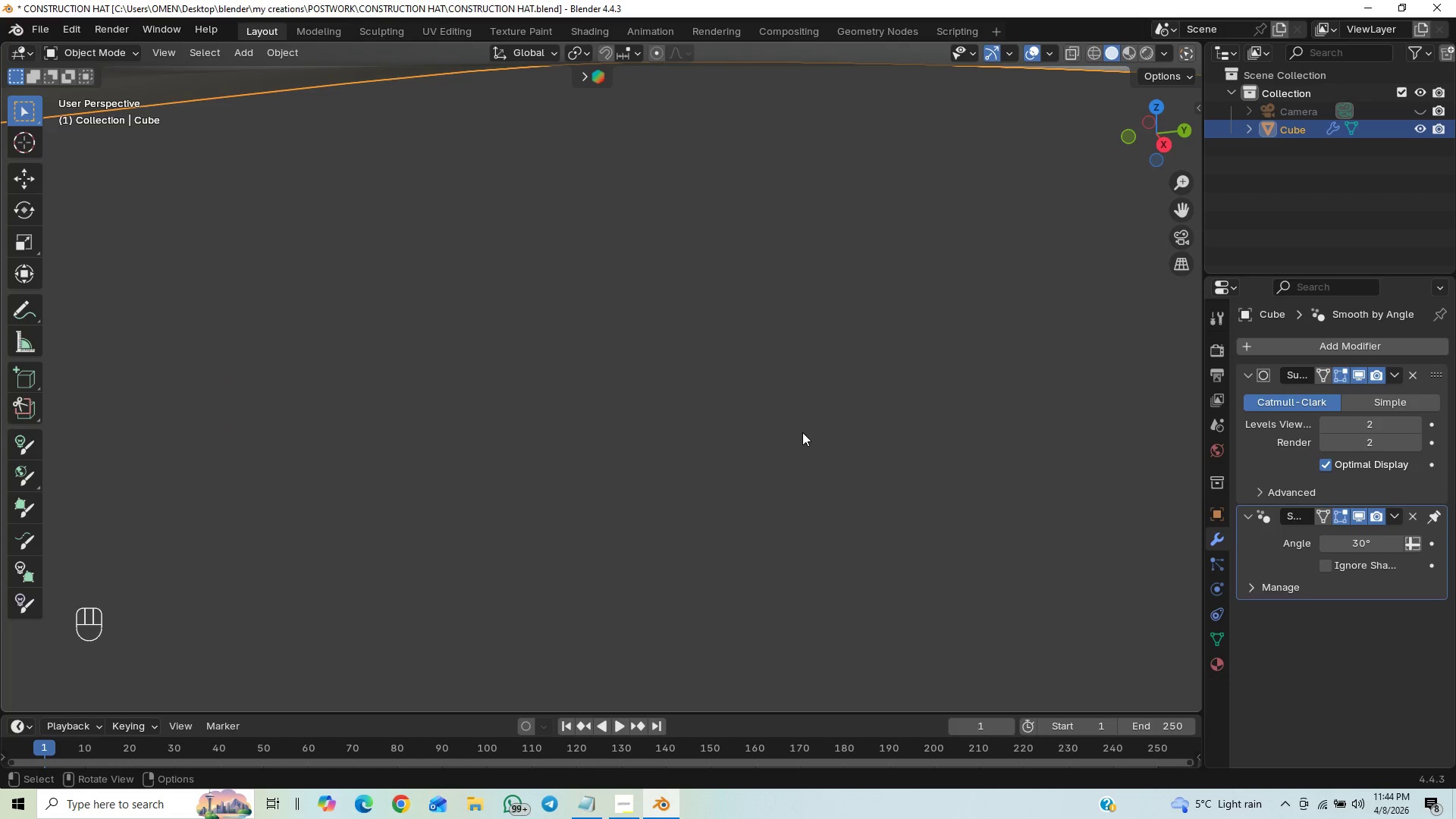 
scroll: coordinate [748, 418], scroll_direction: down, amount: 20.0
 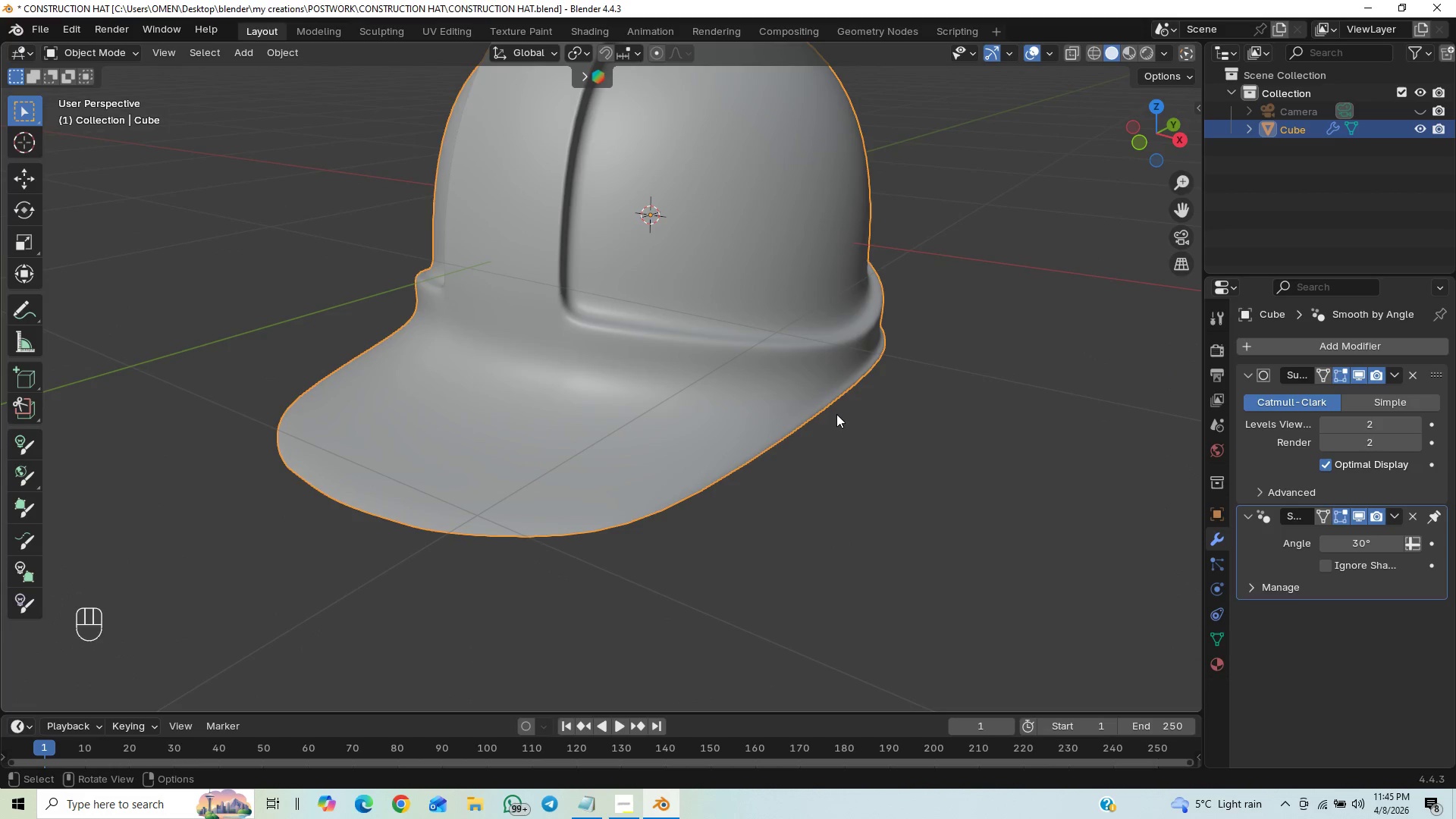 
key(Tab)
 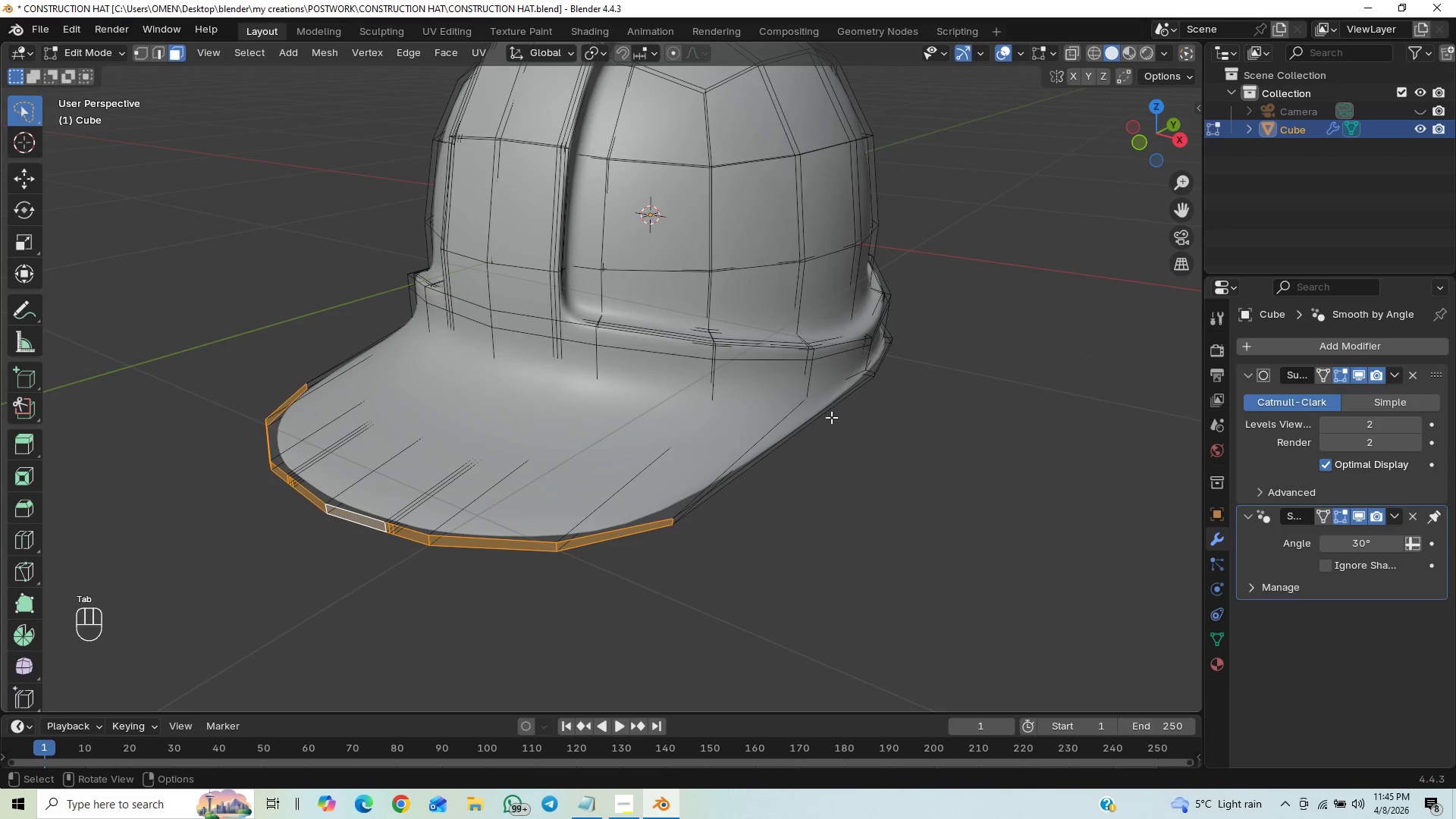 
left_click([843, 450])
 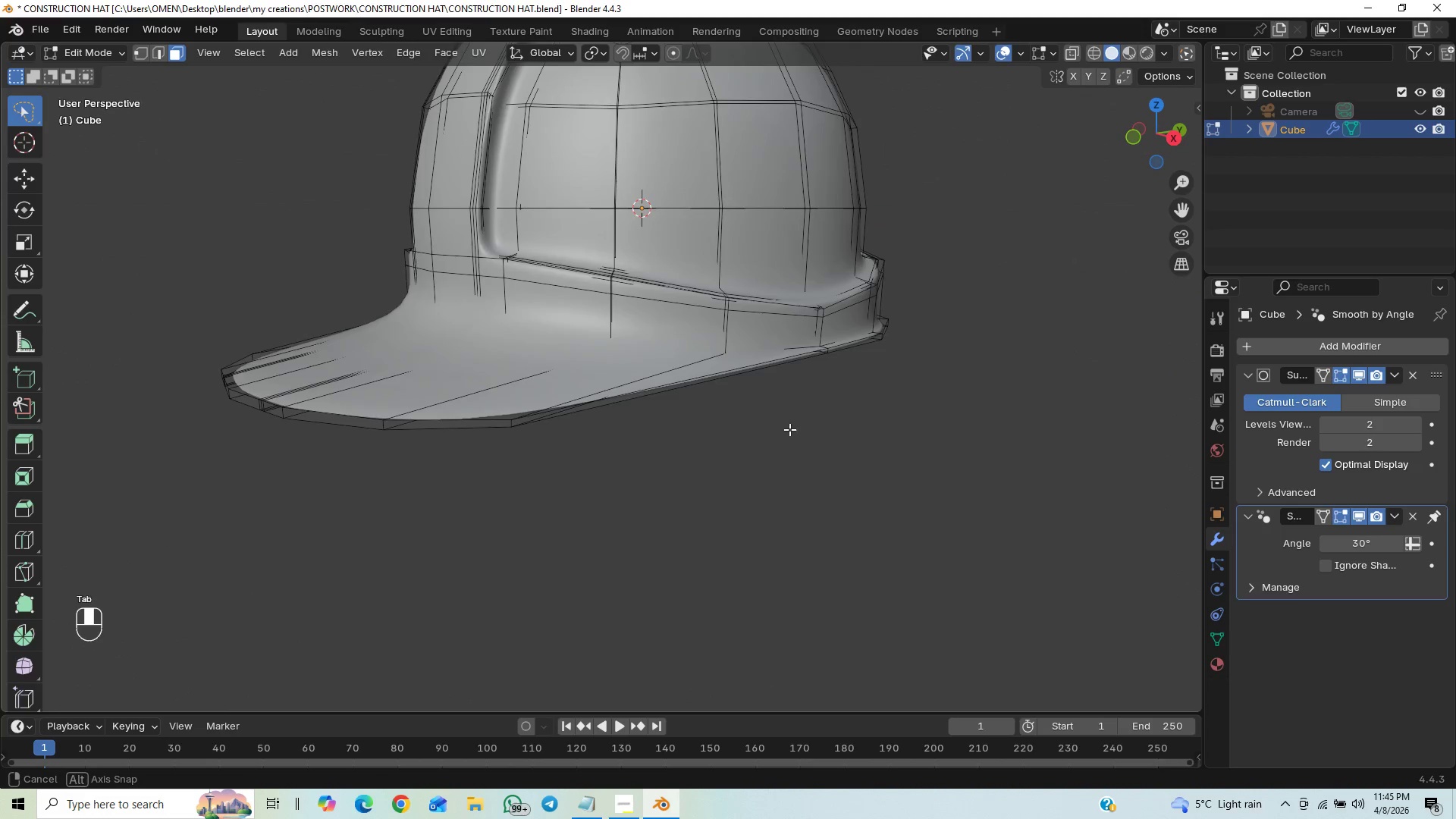 
scroll: coordinate [789, 430], scroll_direction: up, amount: 1.0
 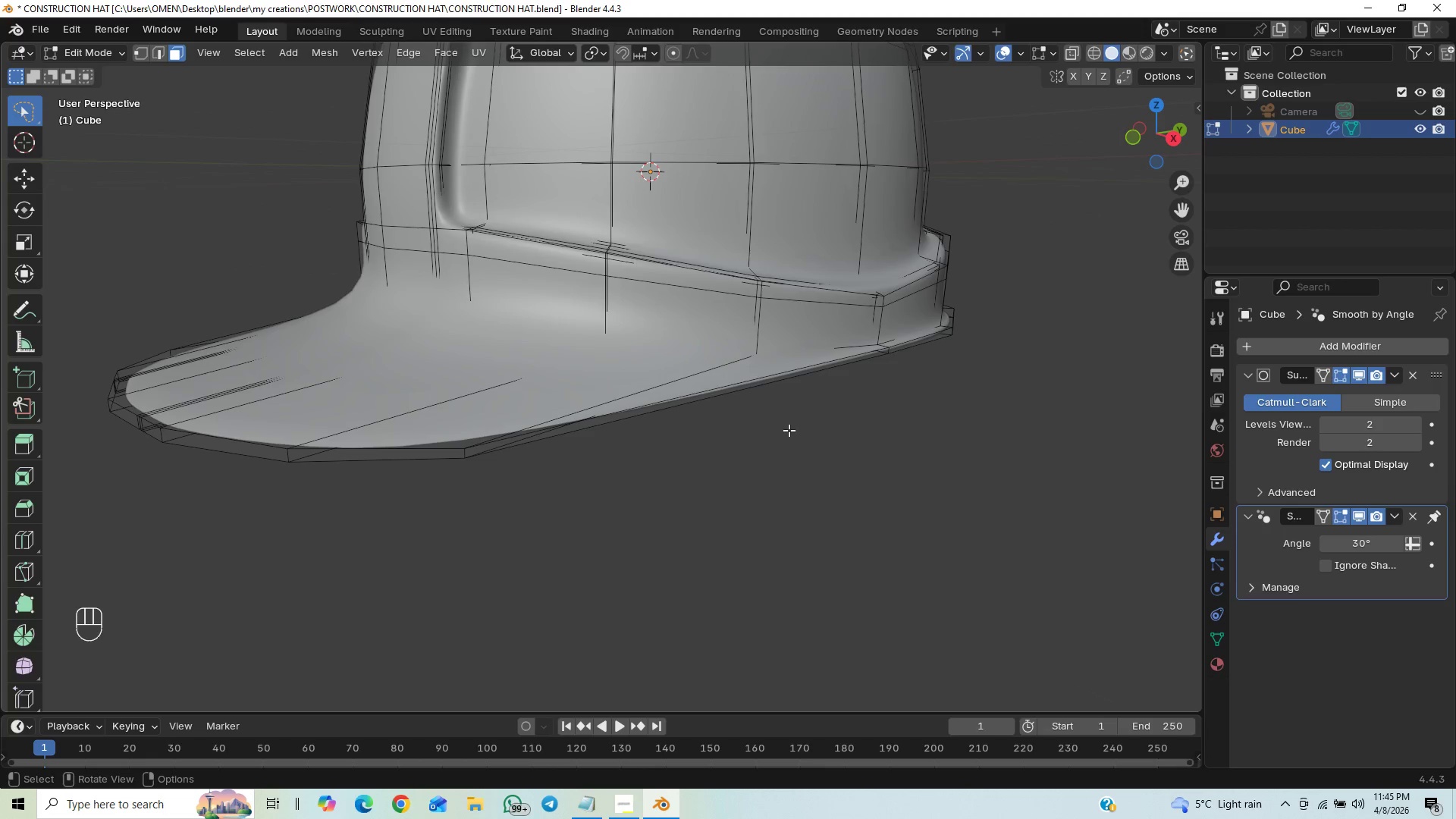 
key(Control+R)
 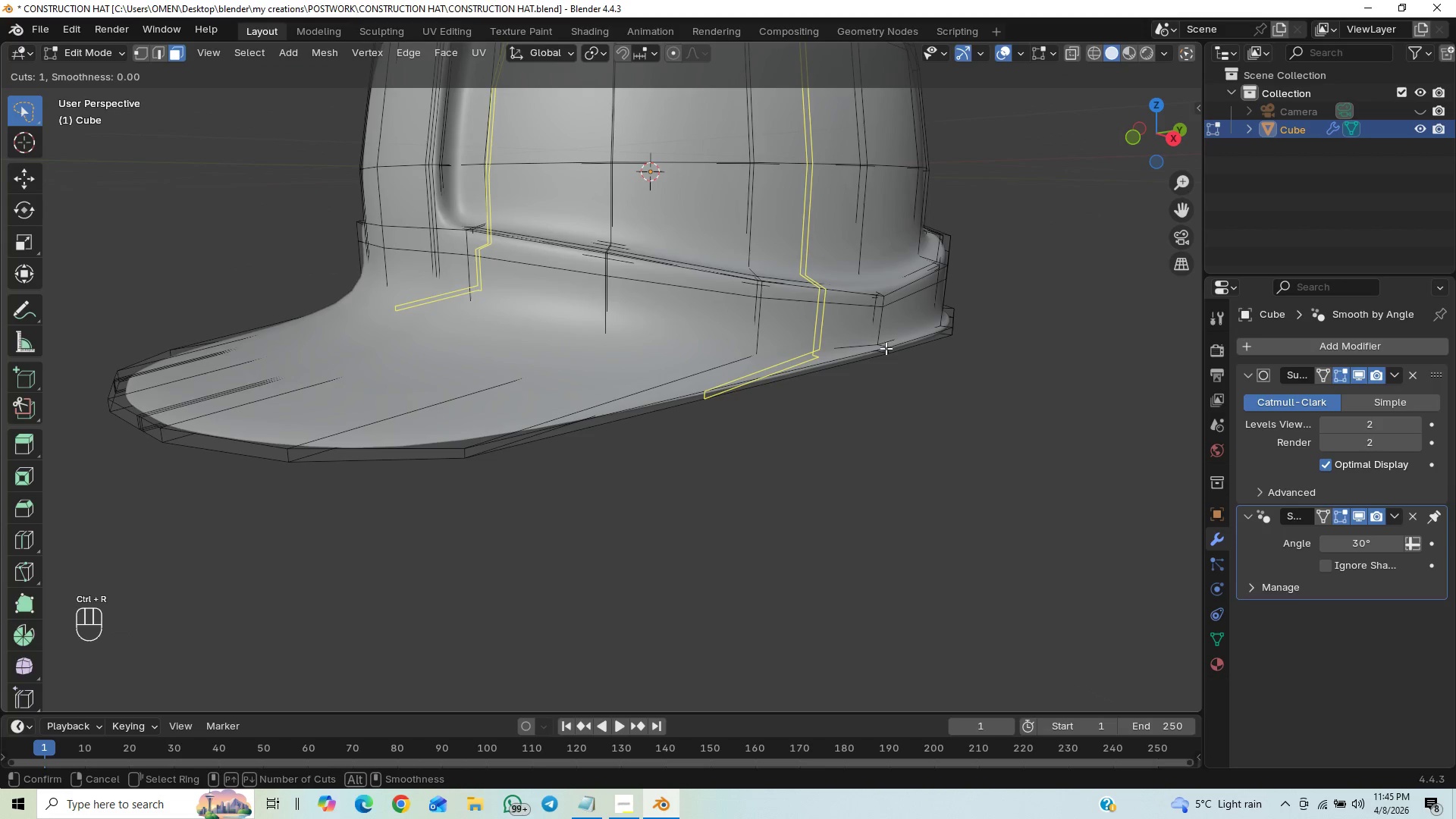 
left_click([888, 349])
 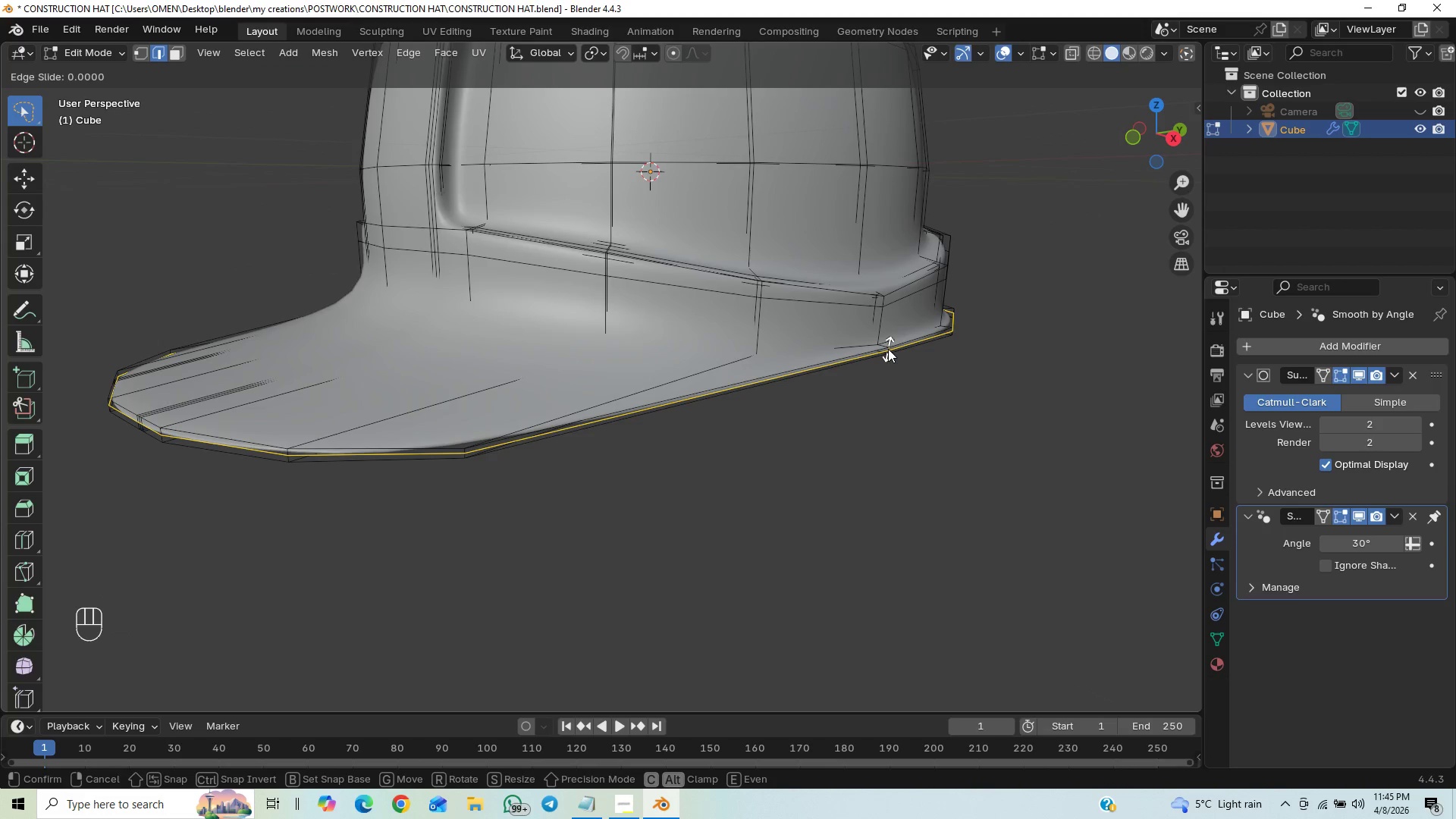 
scroll: coordinate [886, 349], scroll_direction: up, amount: 17.0
 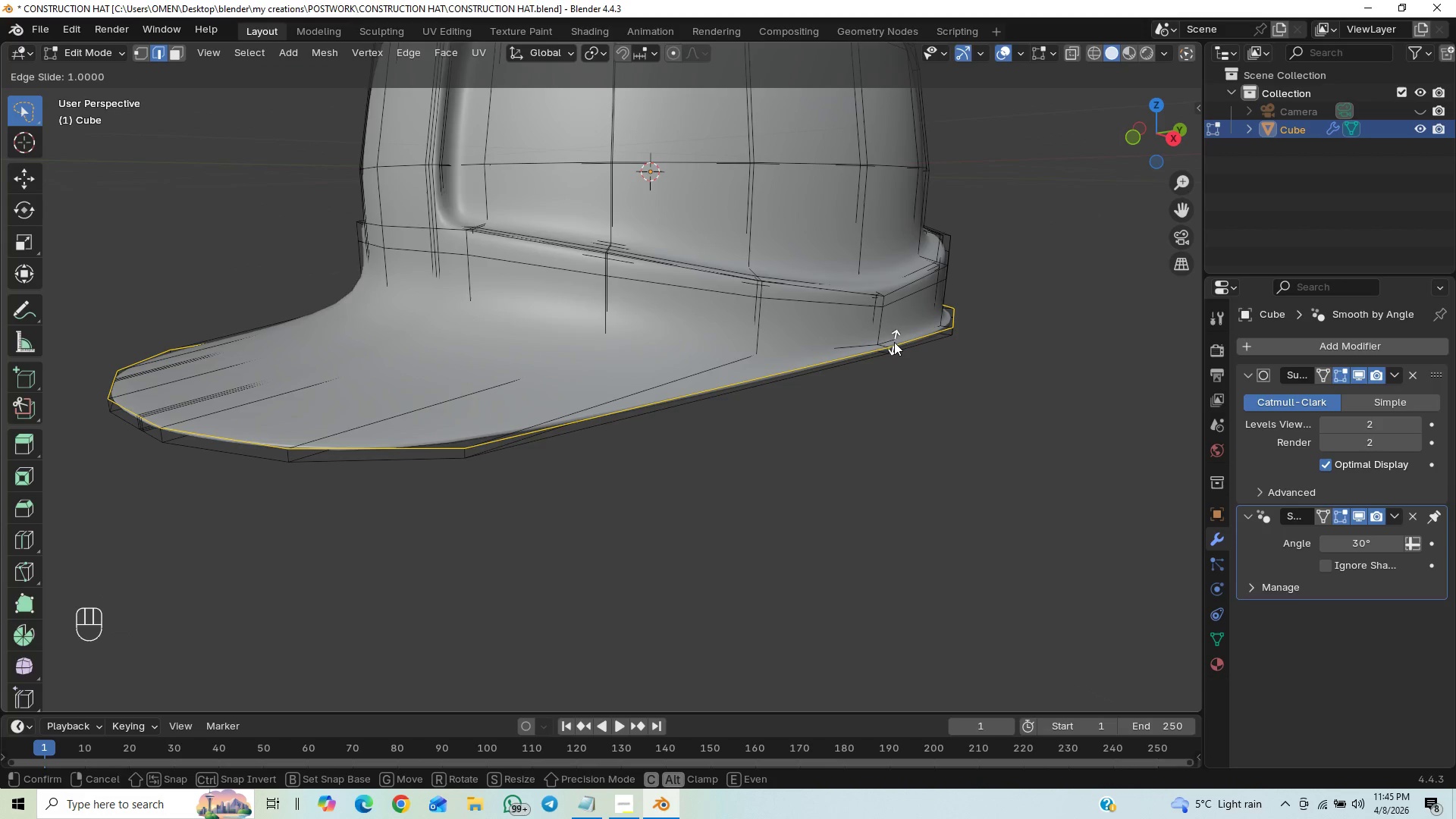 
right_click([894, 342])
 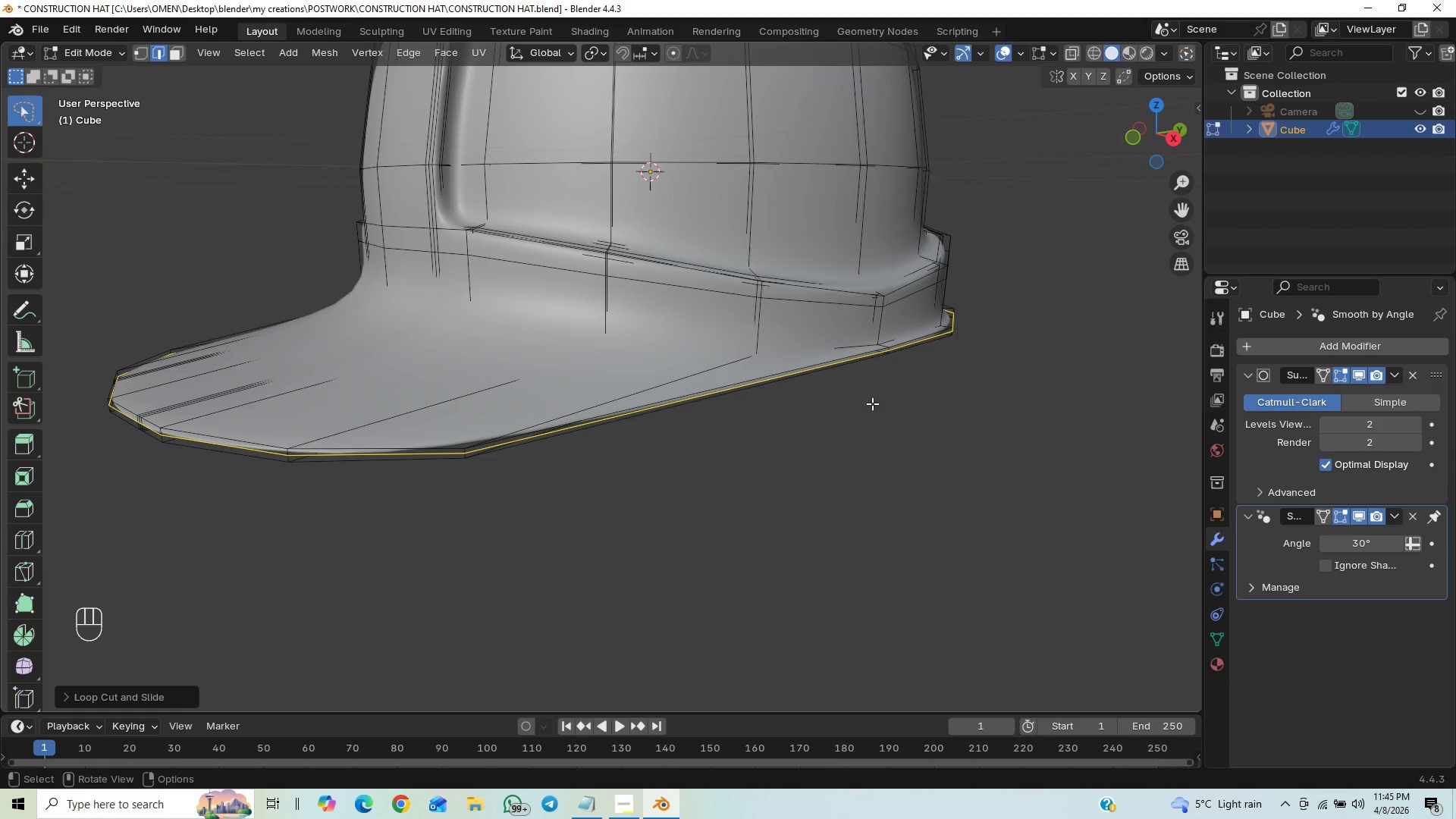 
key(Tab)
 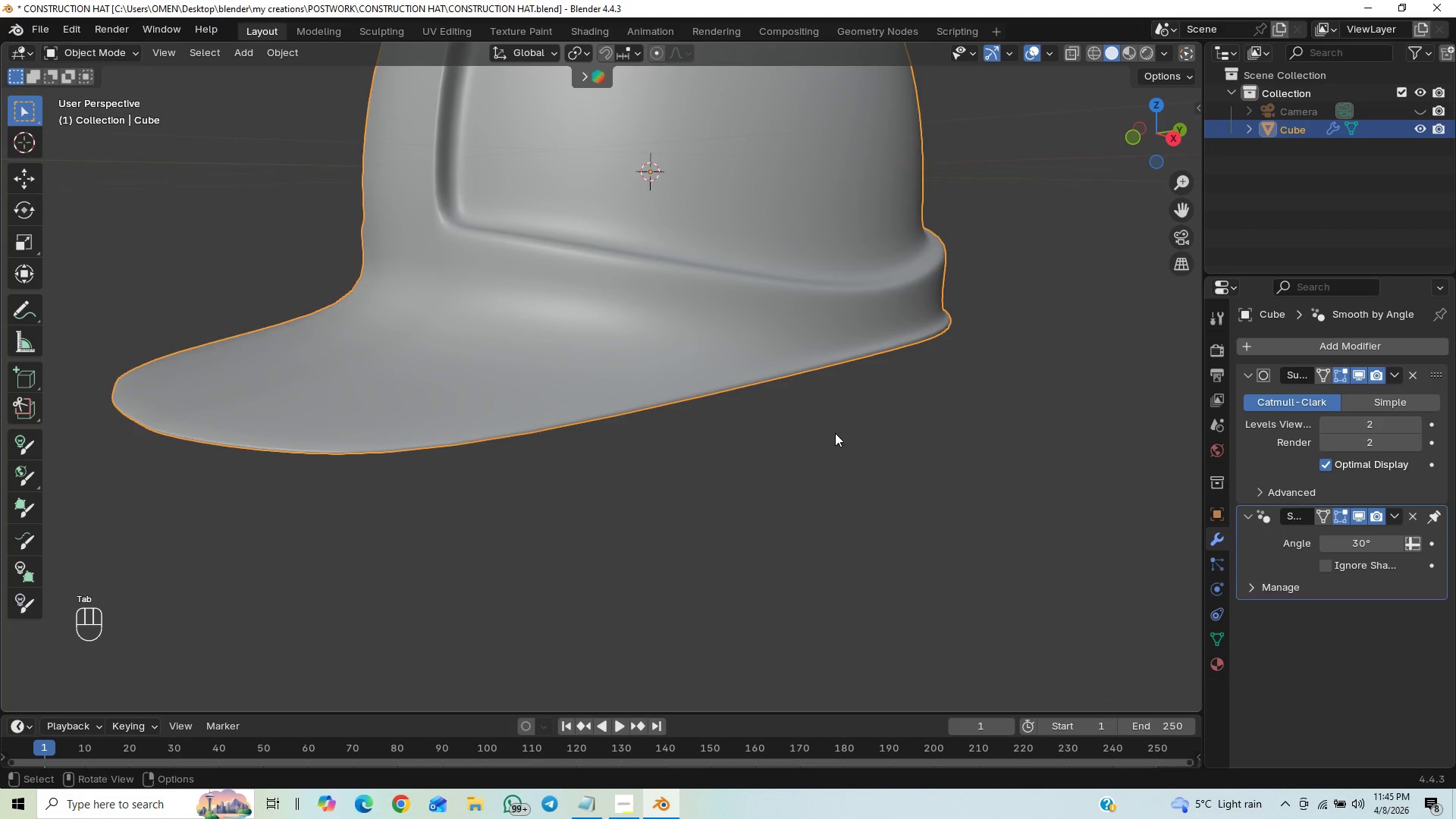 
hold_key(key=ControlLeft, duration=0.56)
 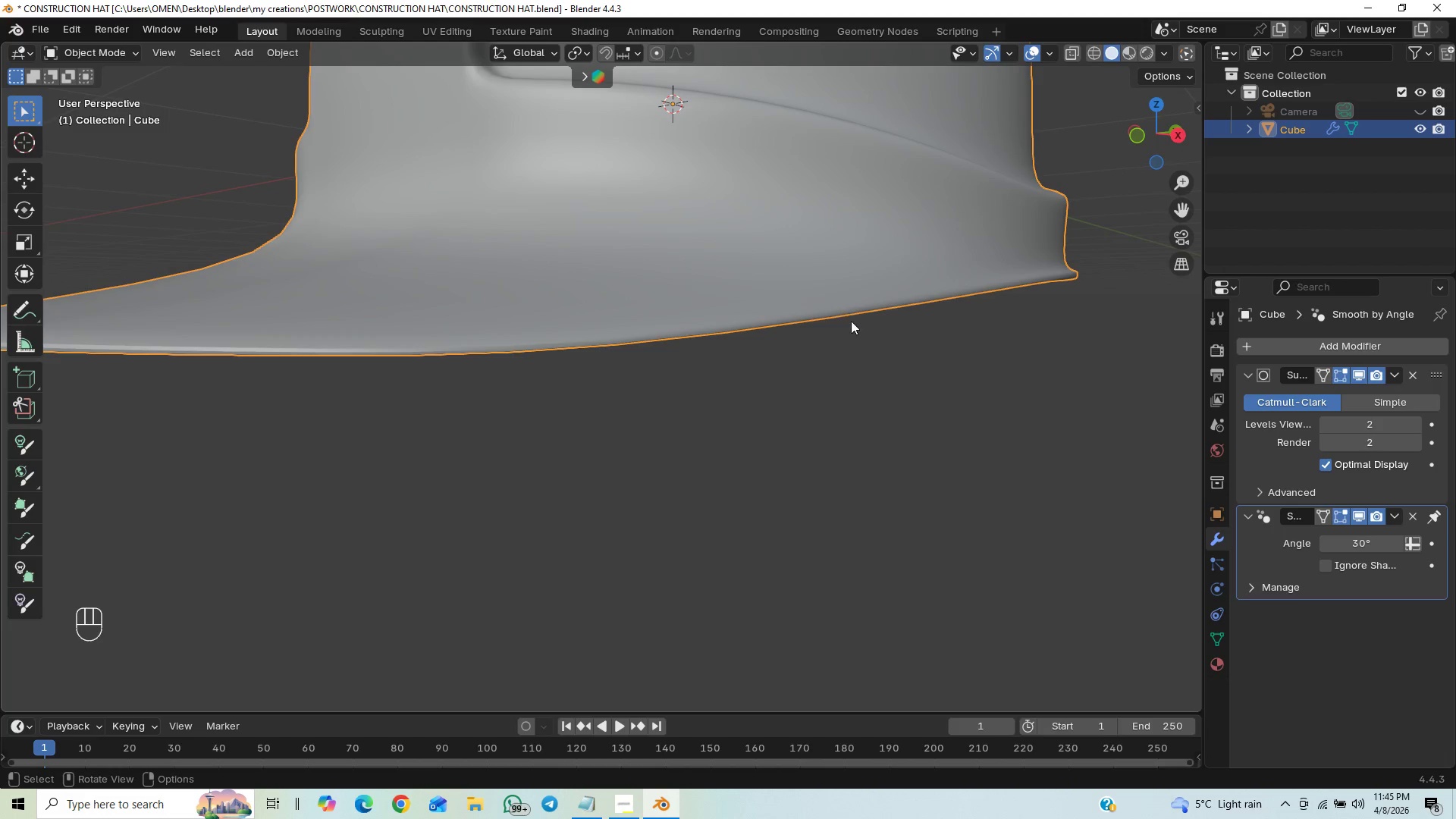 
hold_key(key=ControlLeft, duration=1.5)
 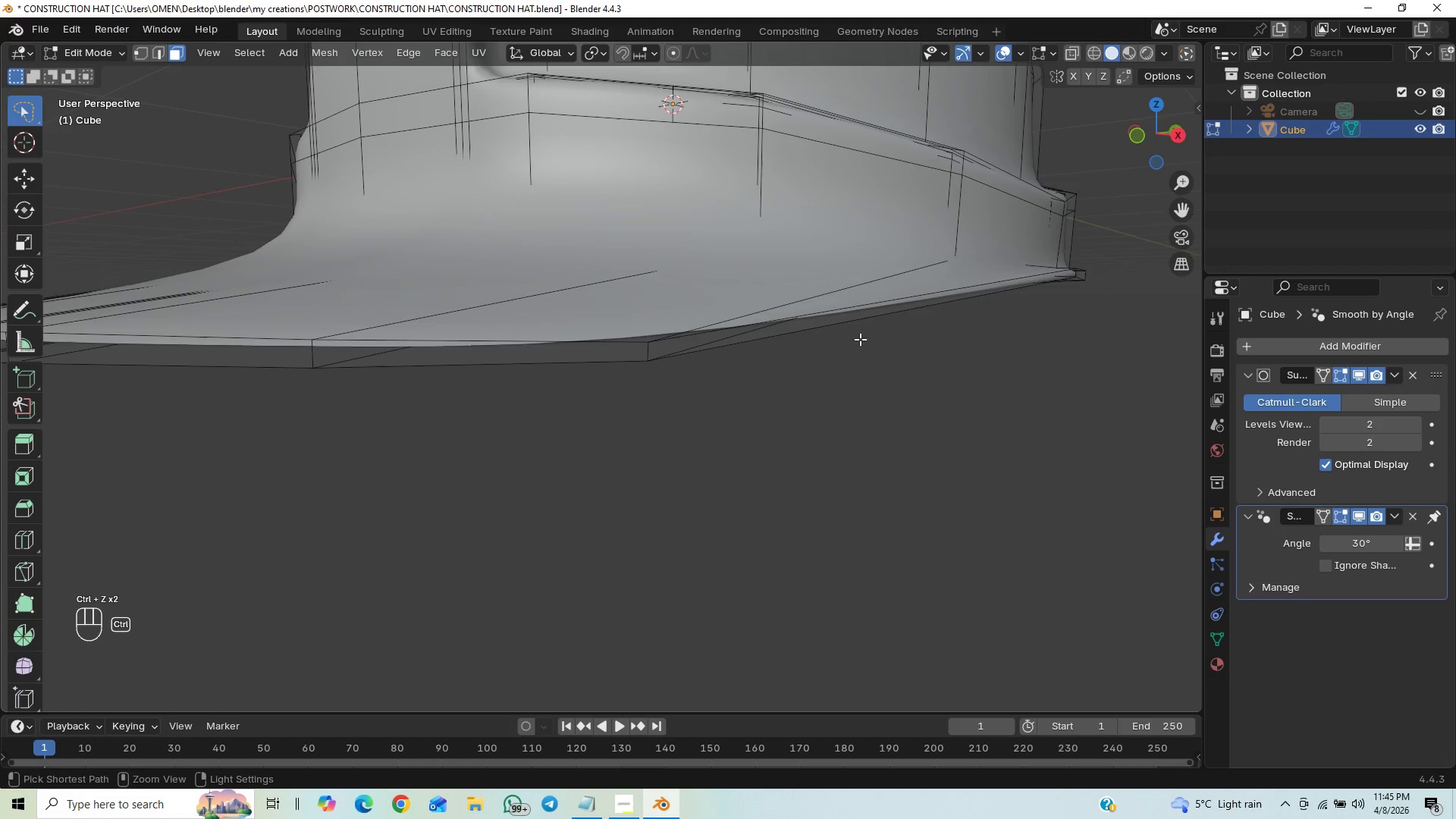 
key(Control+Z)
 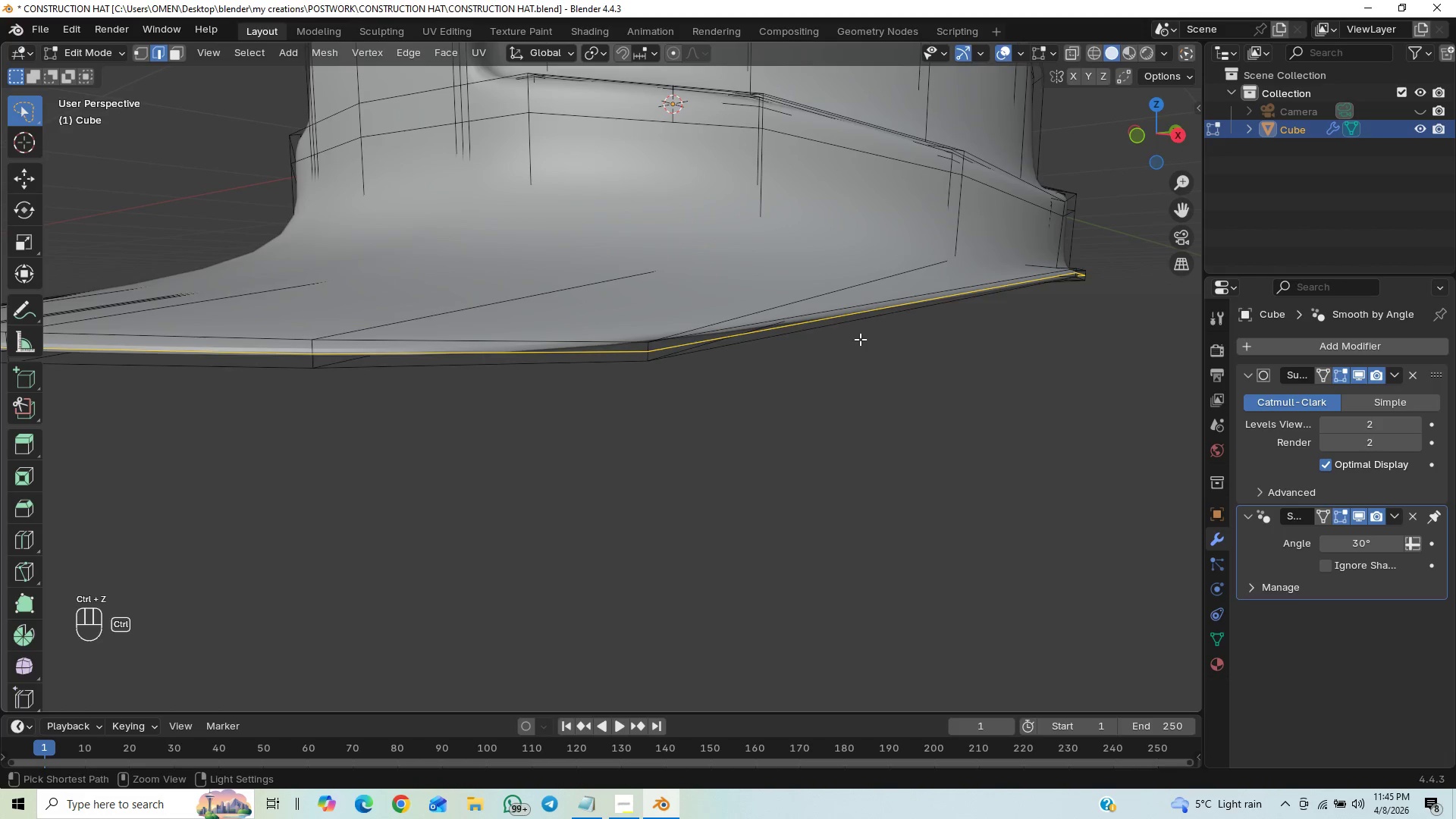 
key(Control+Z)
 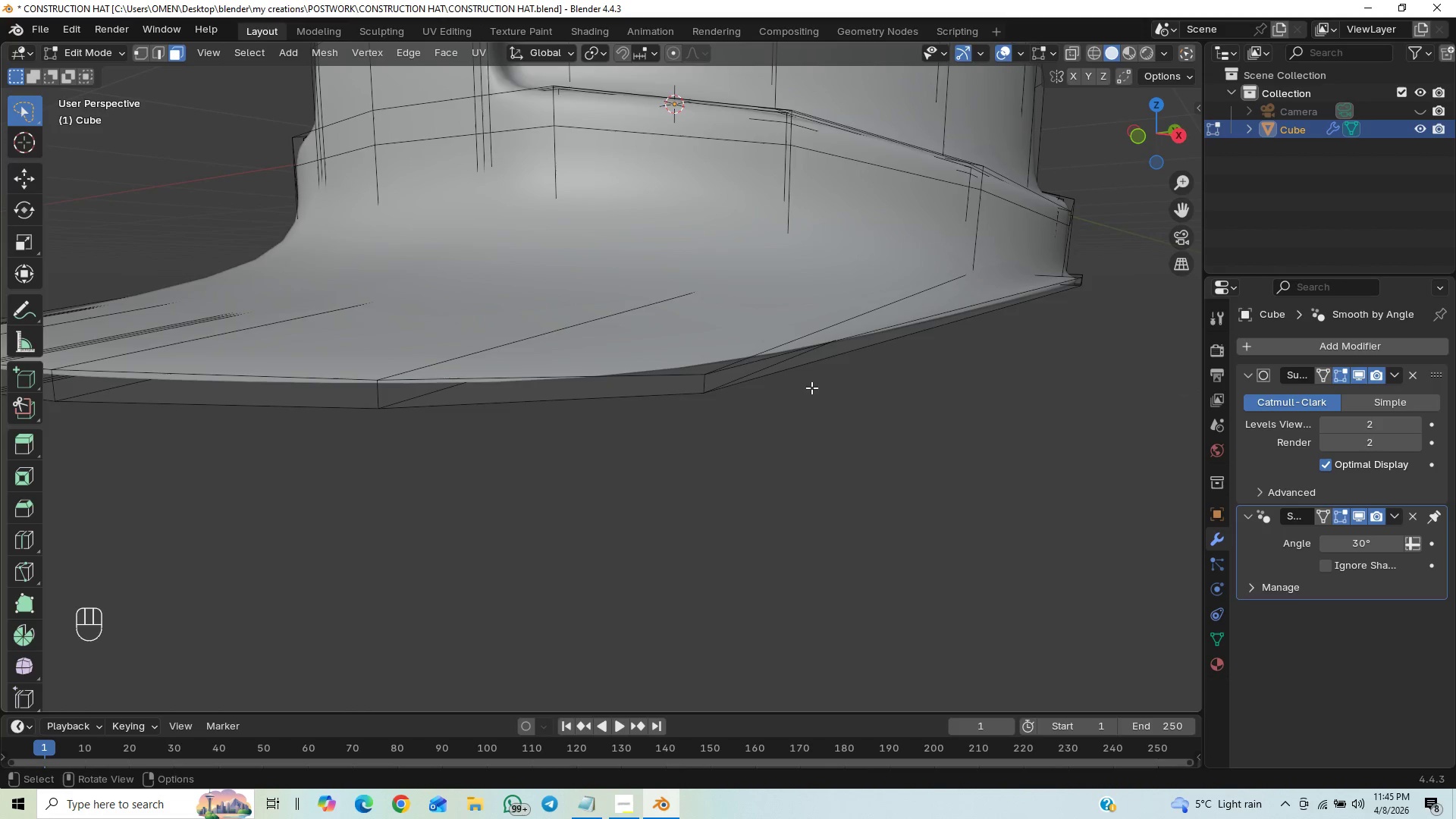 
hold_key(key=ShiftLeft, duration=1.53)
 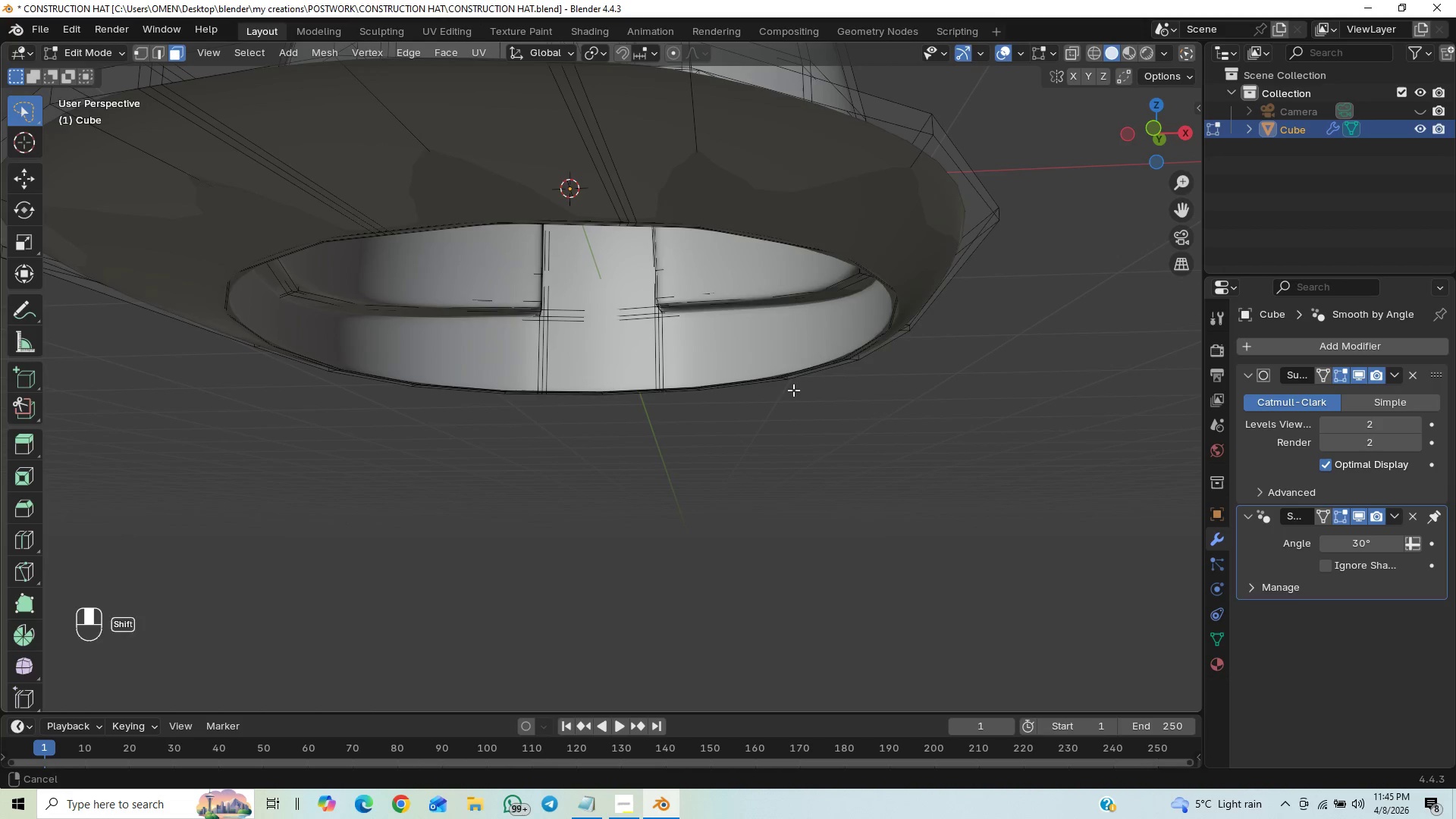 
key(Shift+ShiftLeft)
 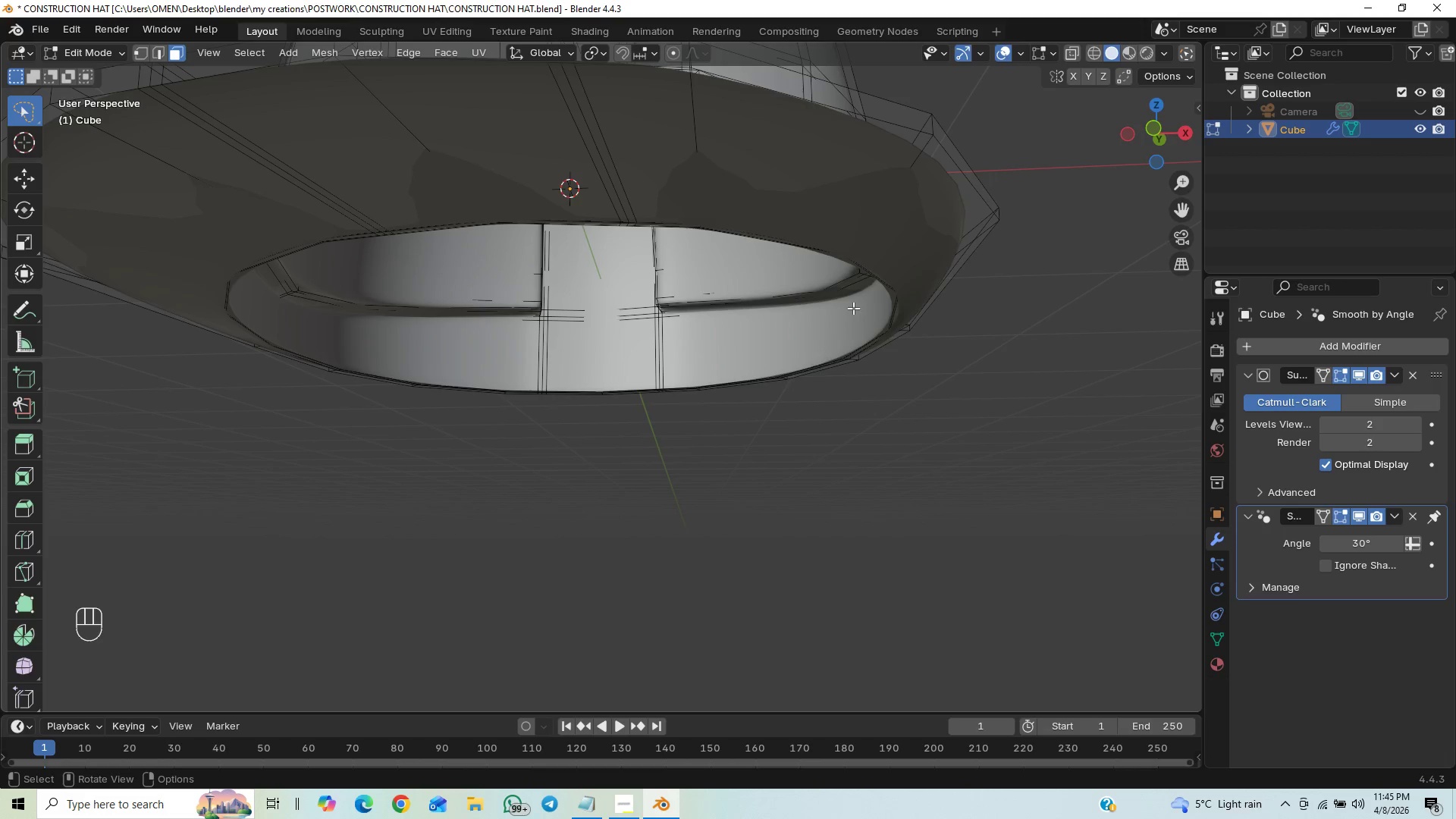 
hold_key(key=ControlLeft, duration=0.69)
 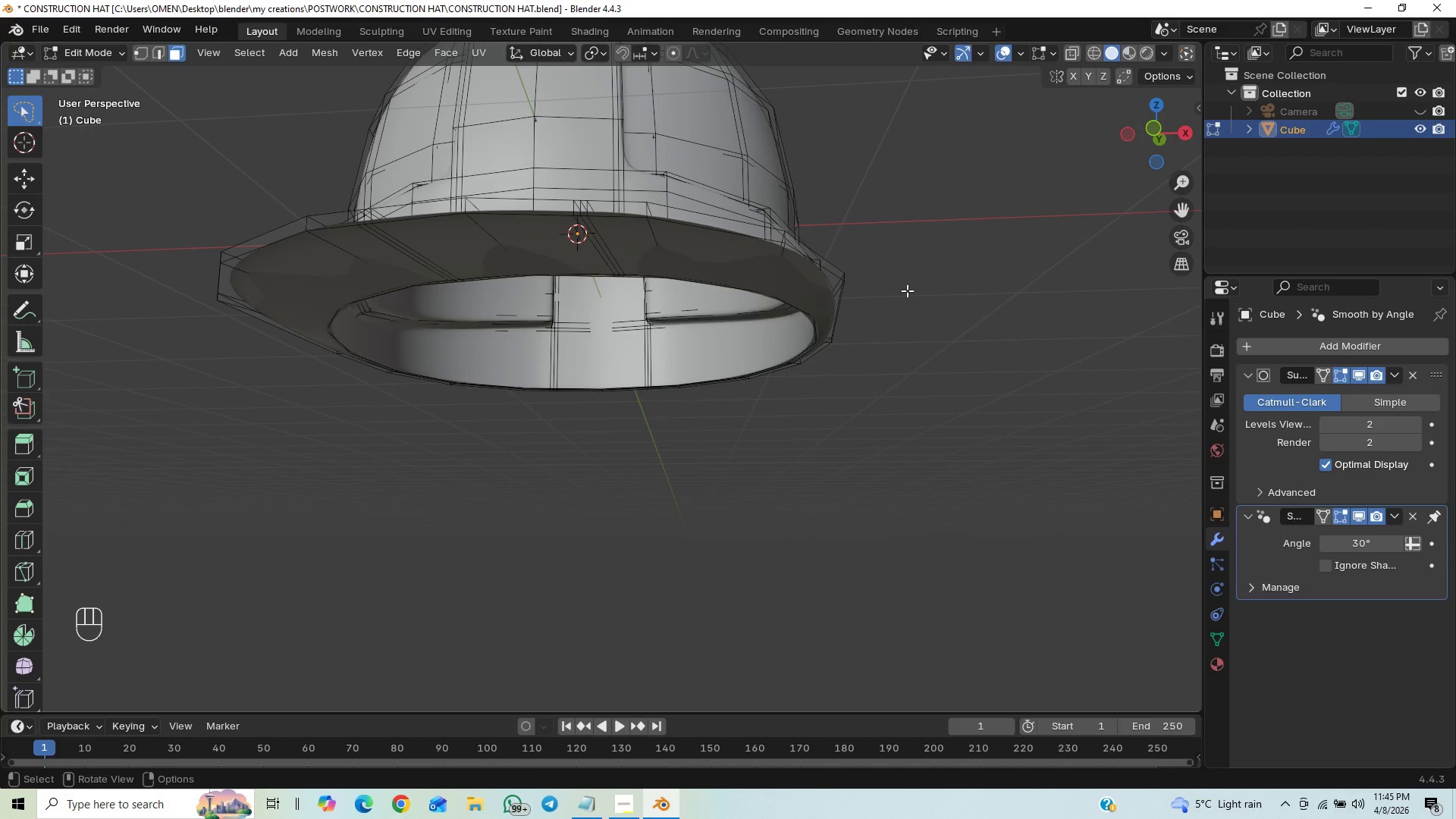 
key(2)
 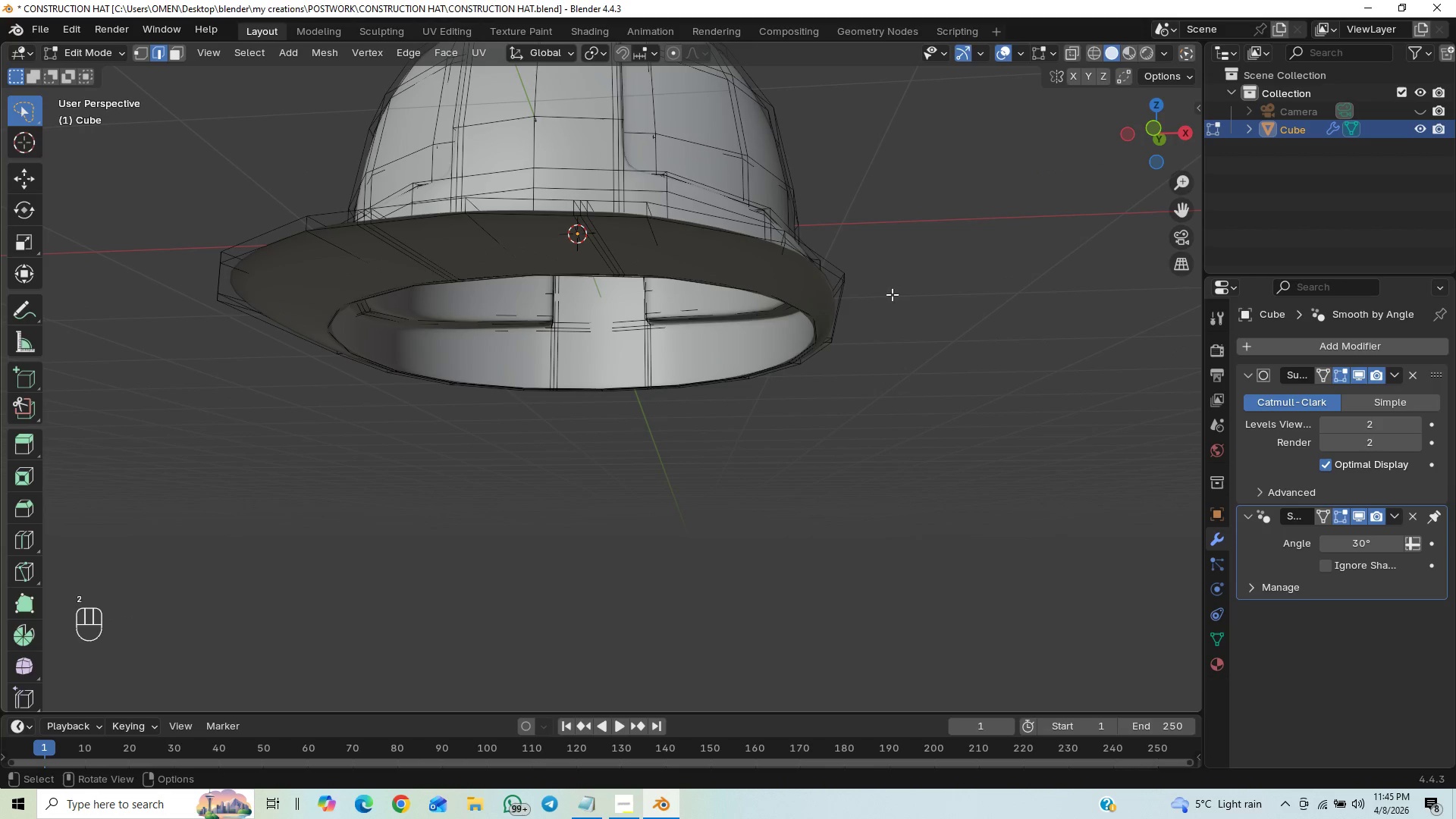 
hold_key(key=ControlLeft, duration=0.48)
 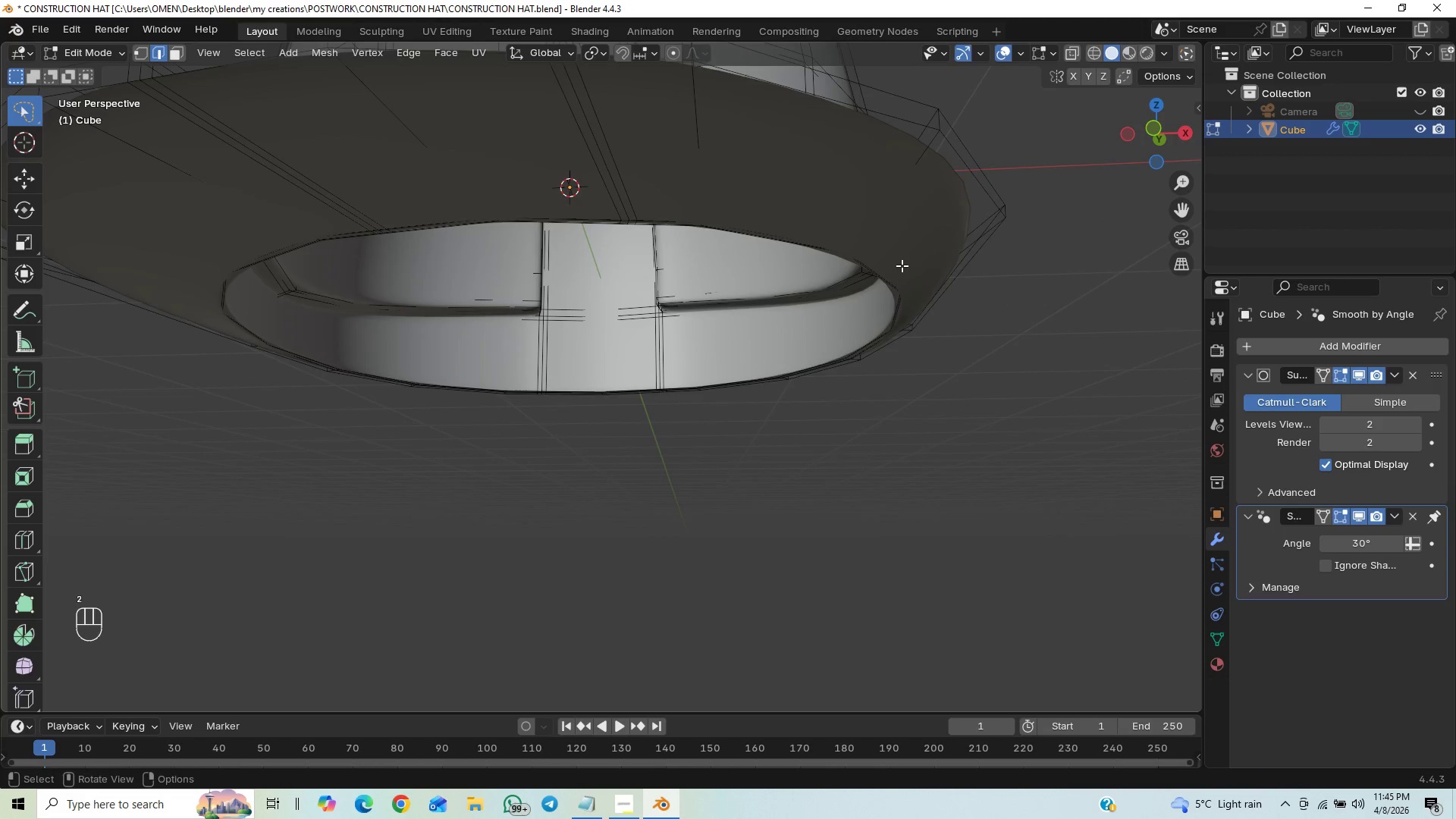 
hold_key(key=ShiftLeft, duration=0.47)
 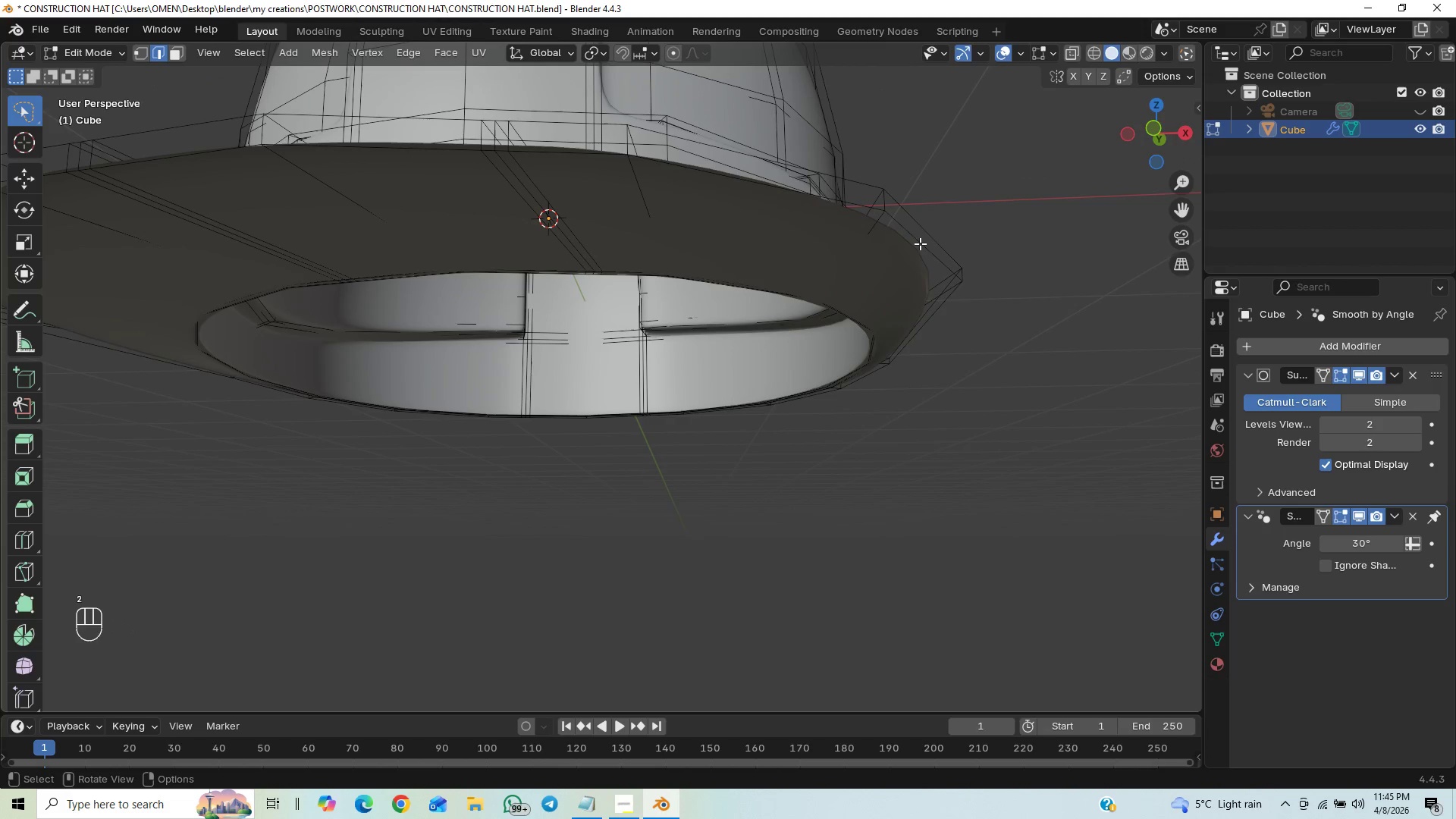 
left_click([921, 243])
 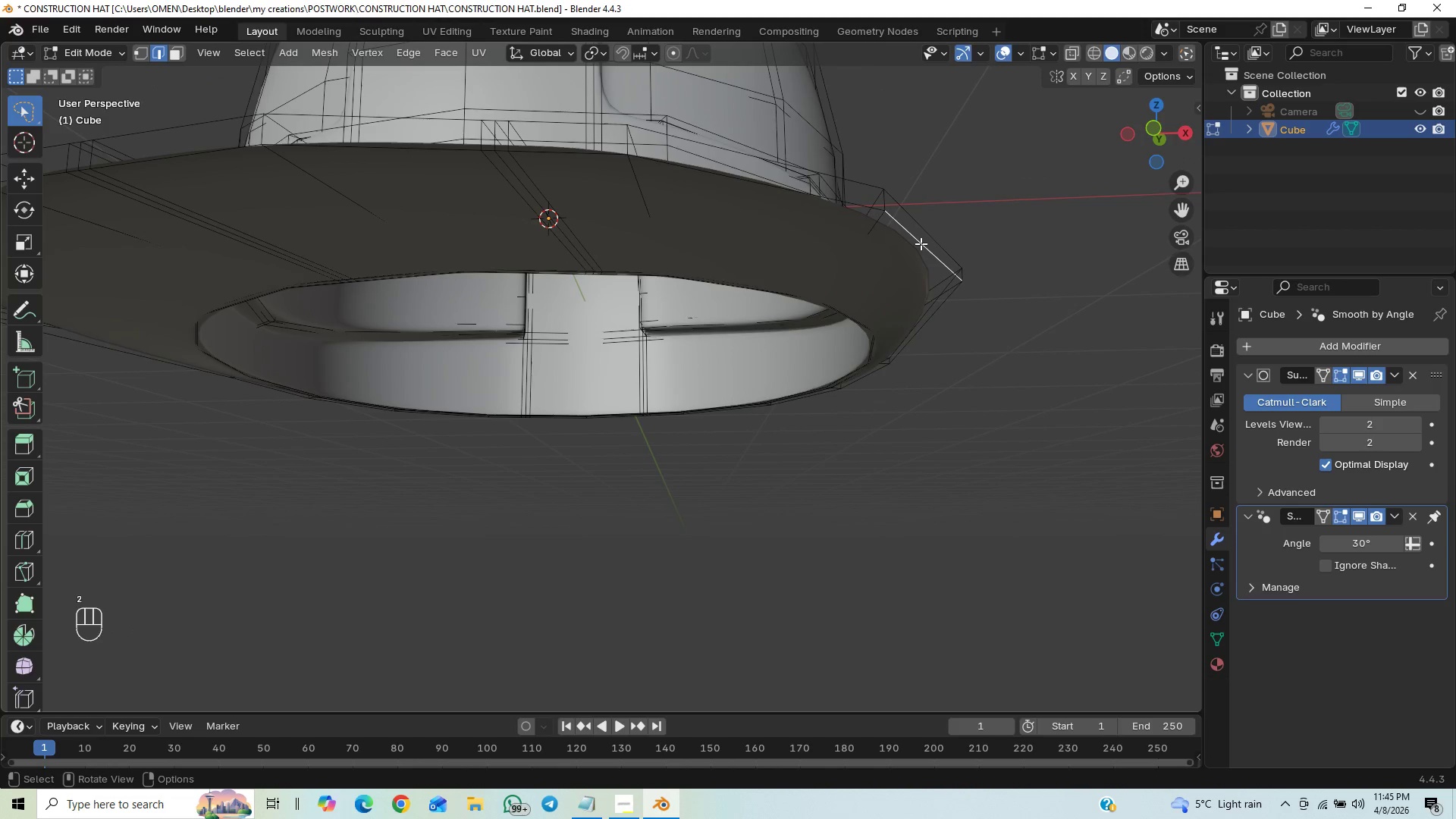 
hold_key(key=AltLeft, duration=0.58)
left_click([921, 243])
 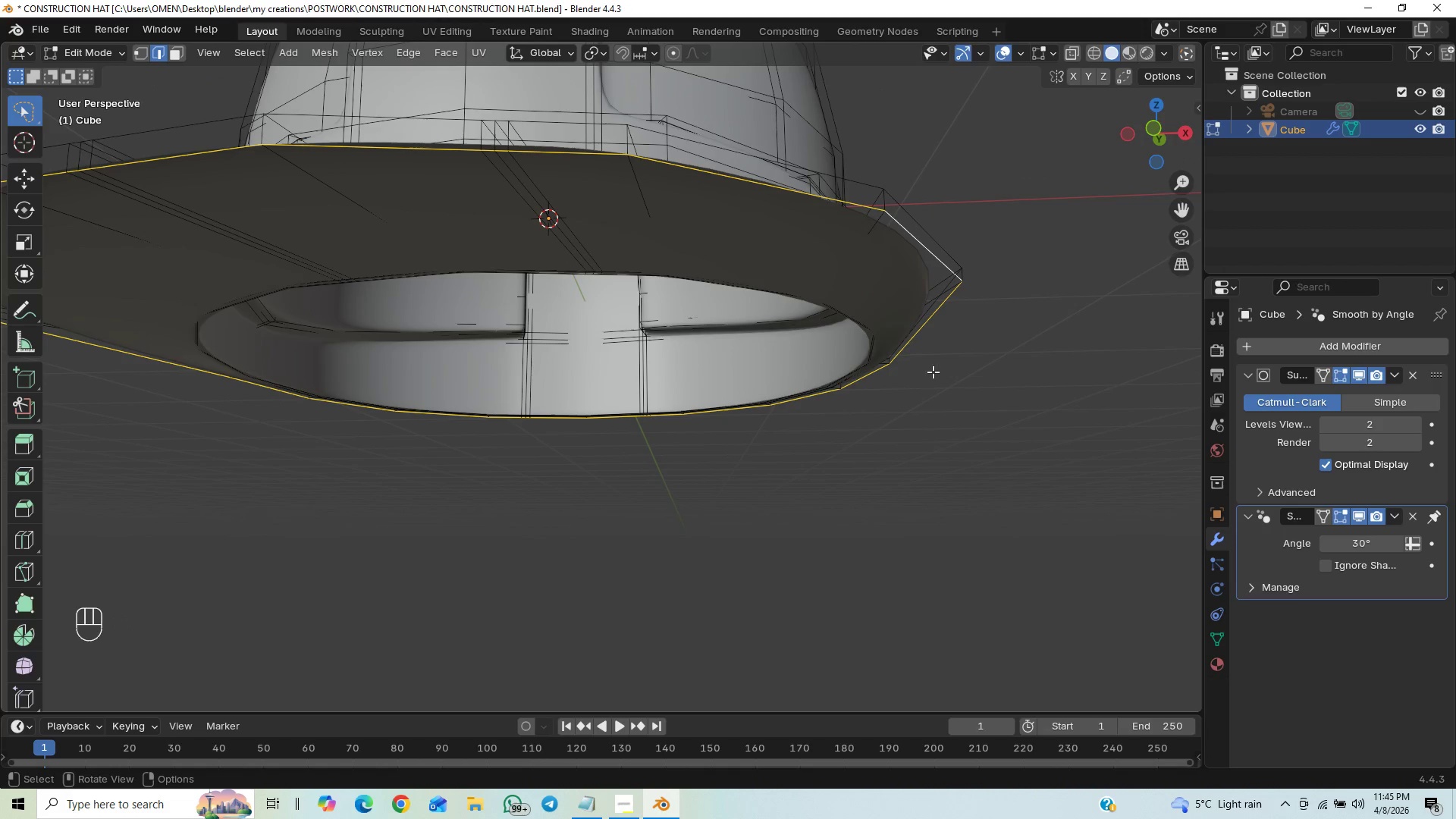 
type(GZ)
 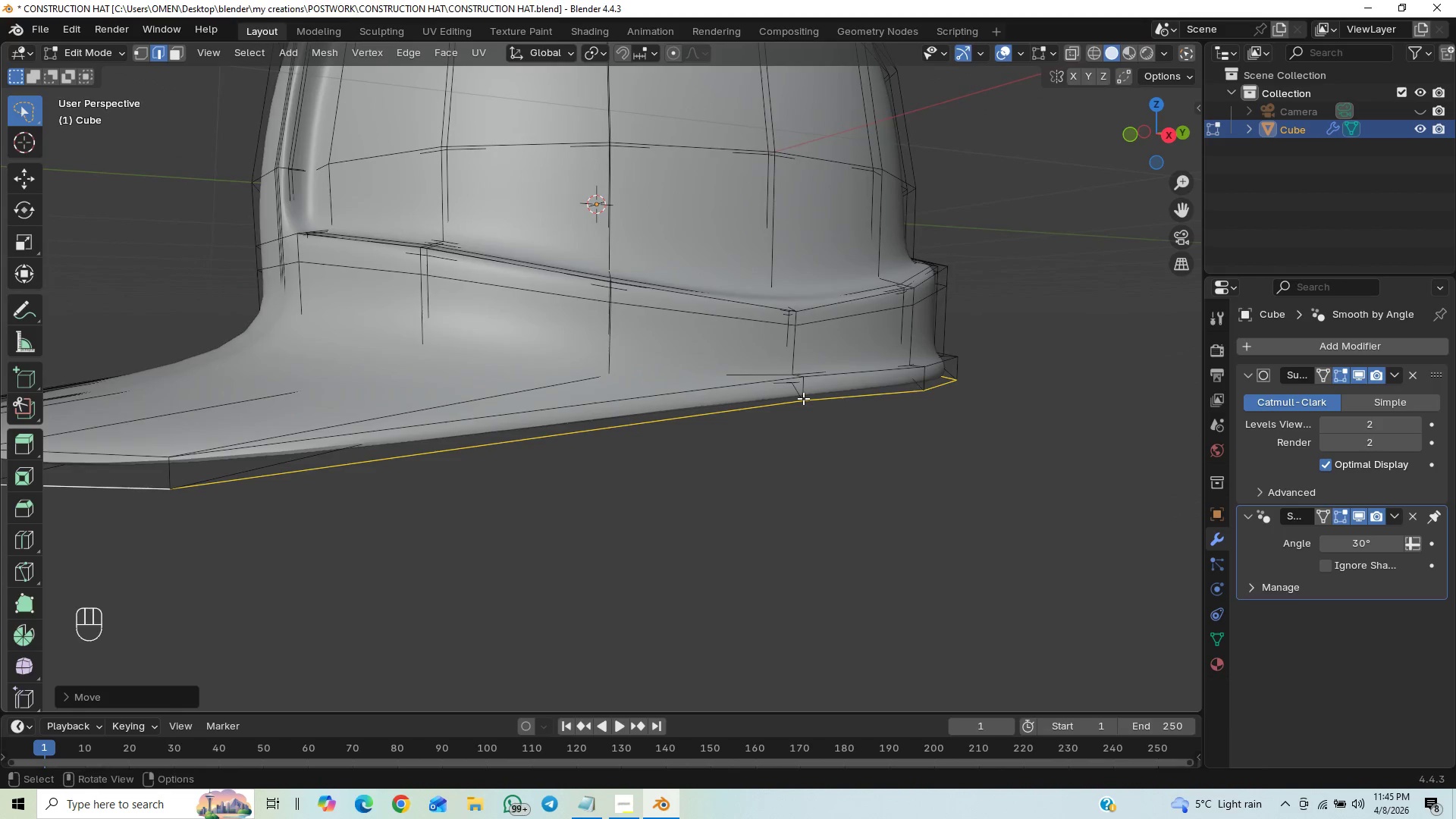 
hold_key(key=ControlLeft, duration=0.62)
 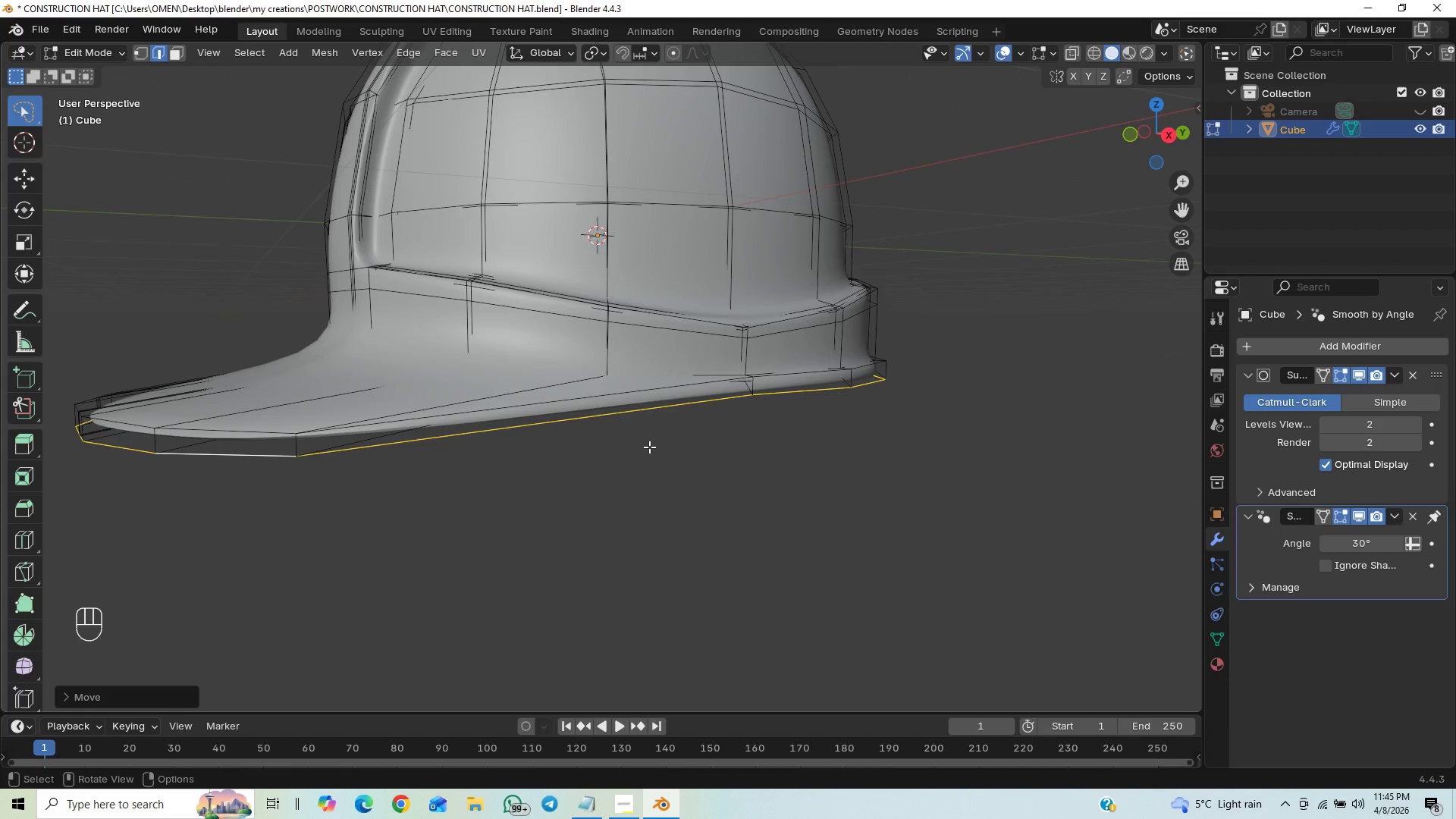 
hold_key(key=ControlLeft, duration=14.53)
 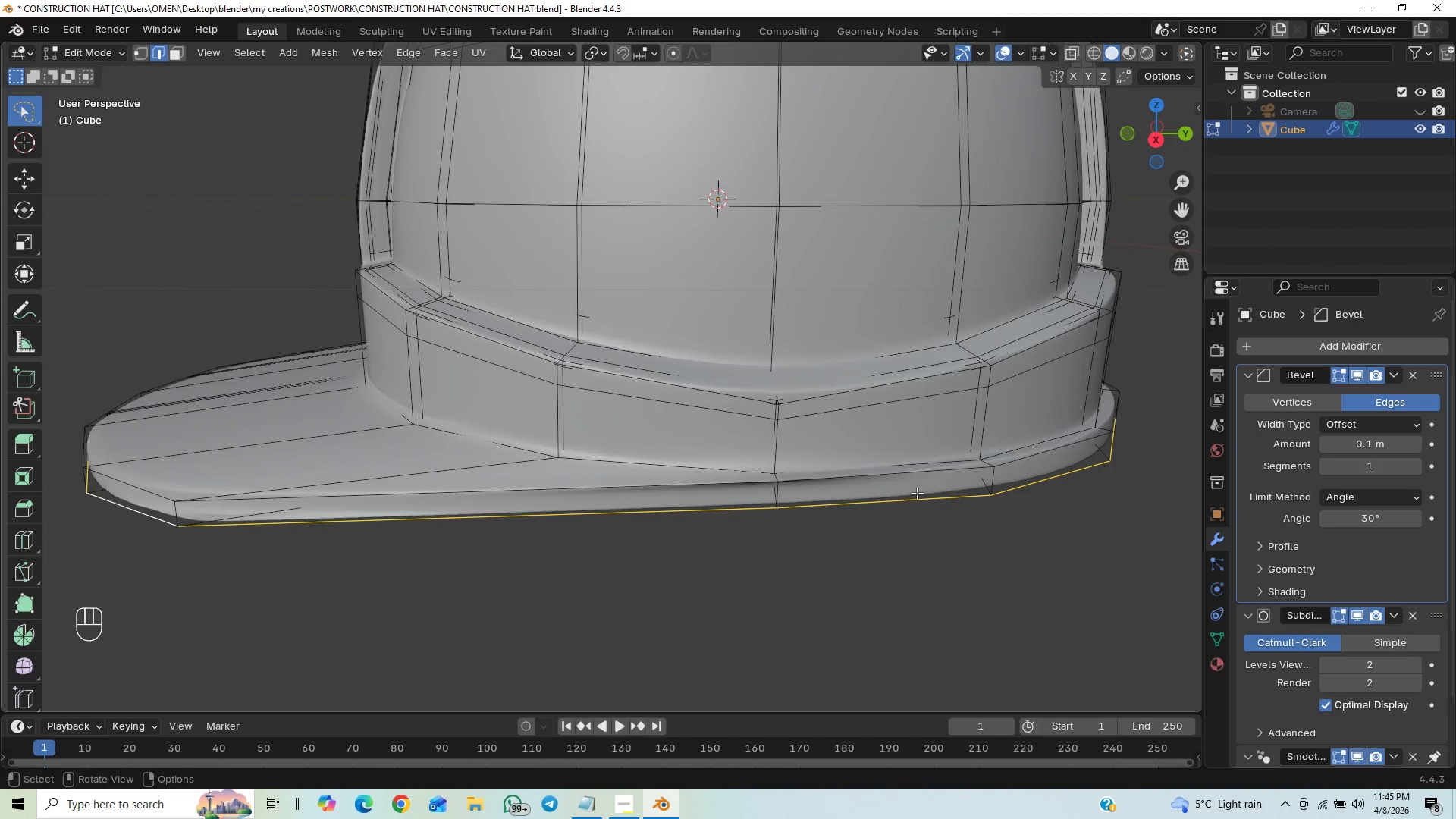 
hold_key(key=ShiftLeft, duration=0.5)
 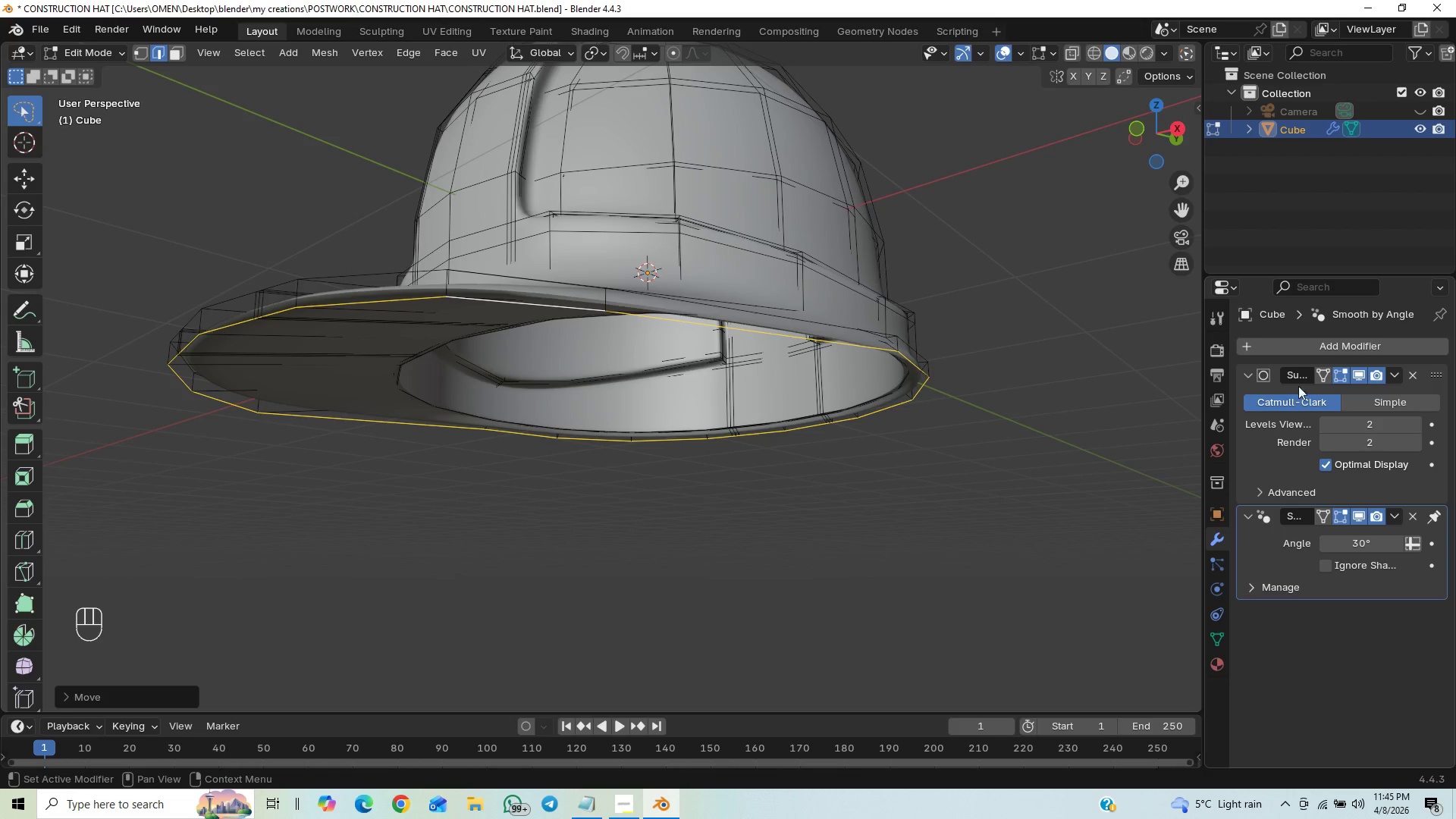 
left_click([1394, 350])
 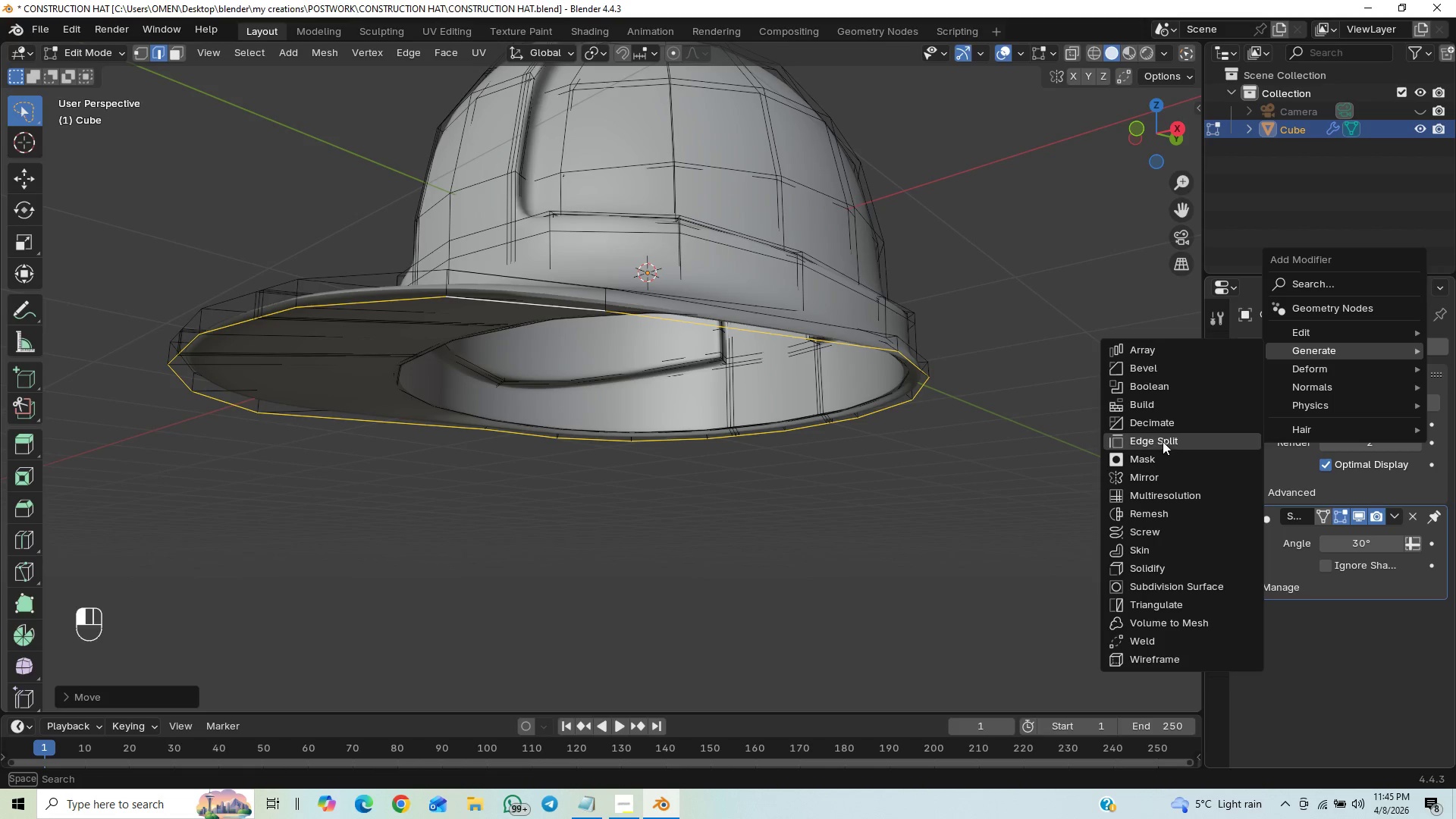 
left_click([1156, 369])
 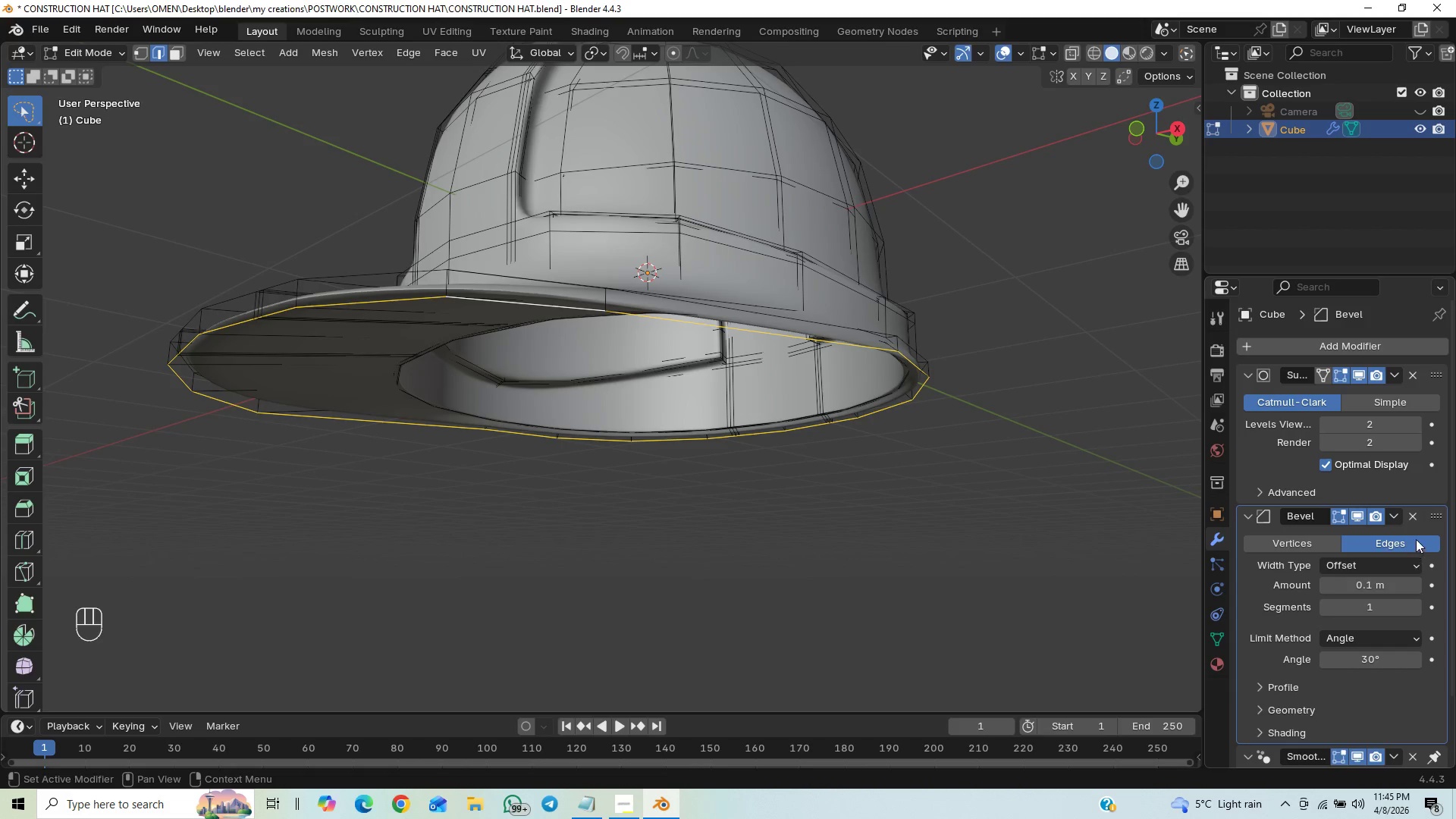 
left_click_drag(start_coordinate=[1439, 517], to_coordinate=[1441, 374])
 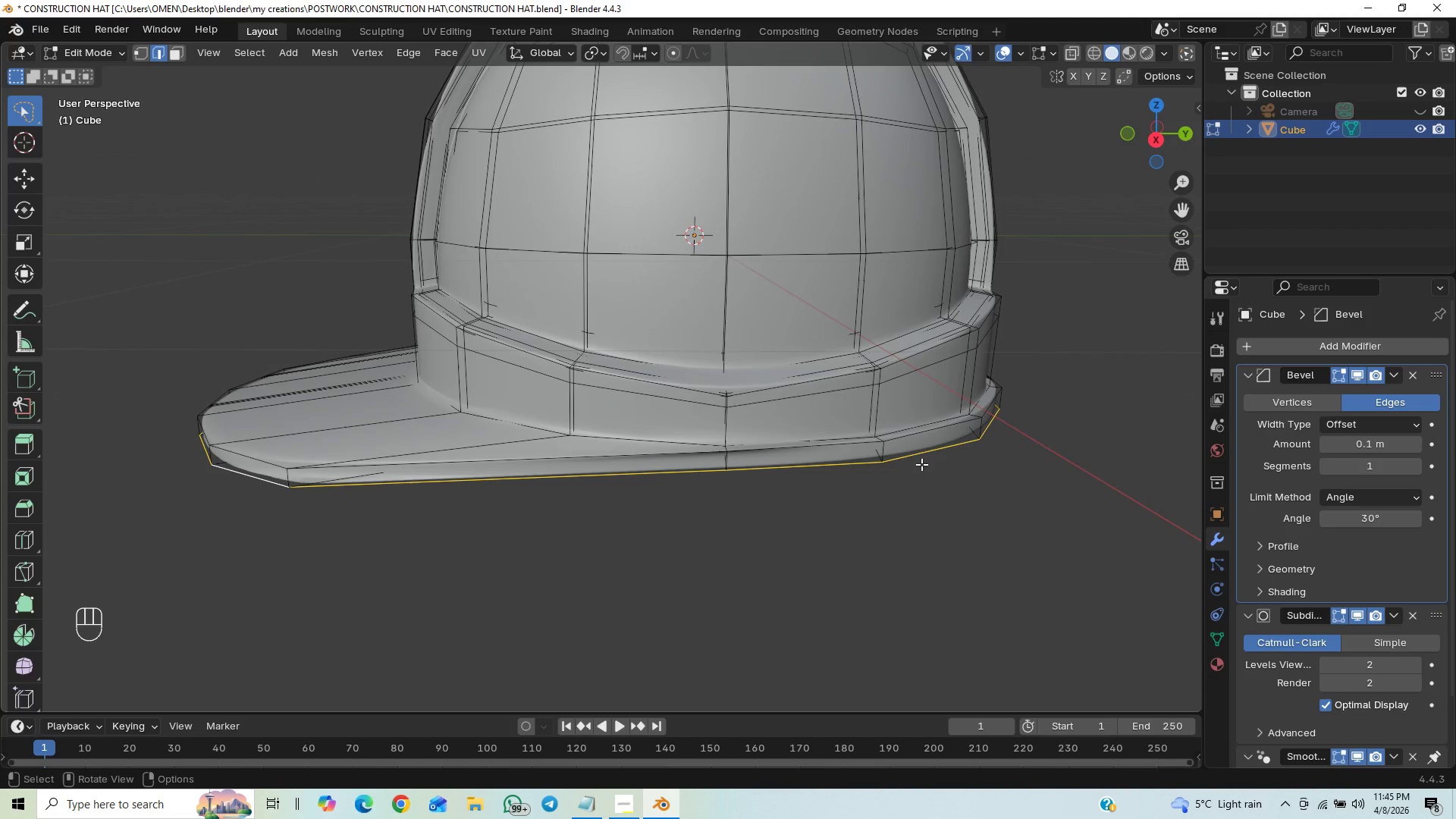 
hold_key(key=ControlLeft, duration=0.39)
 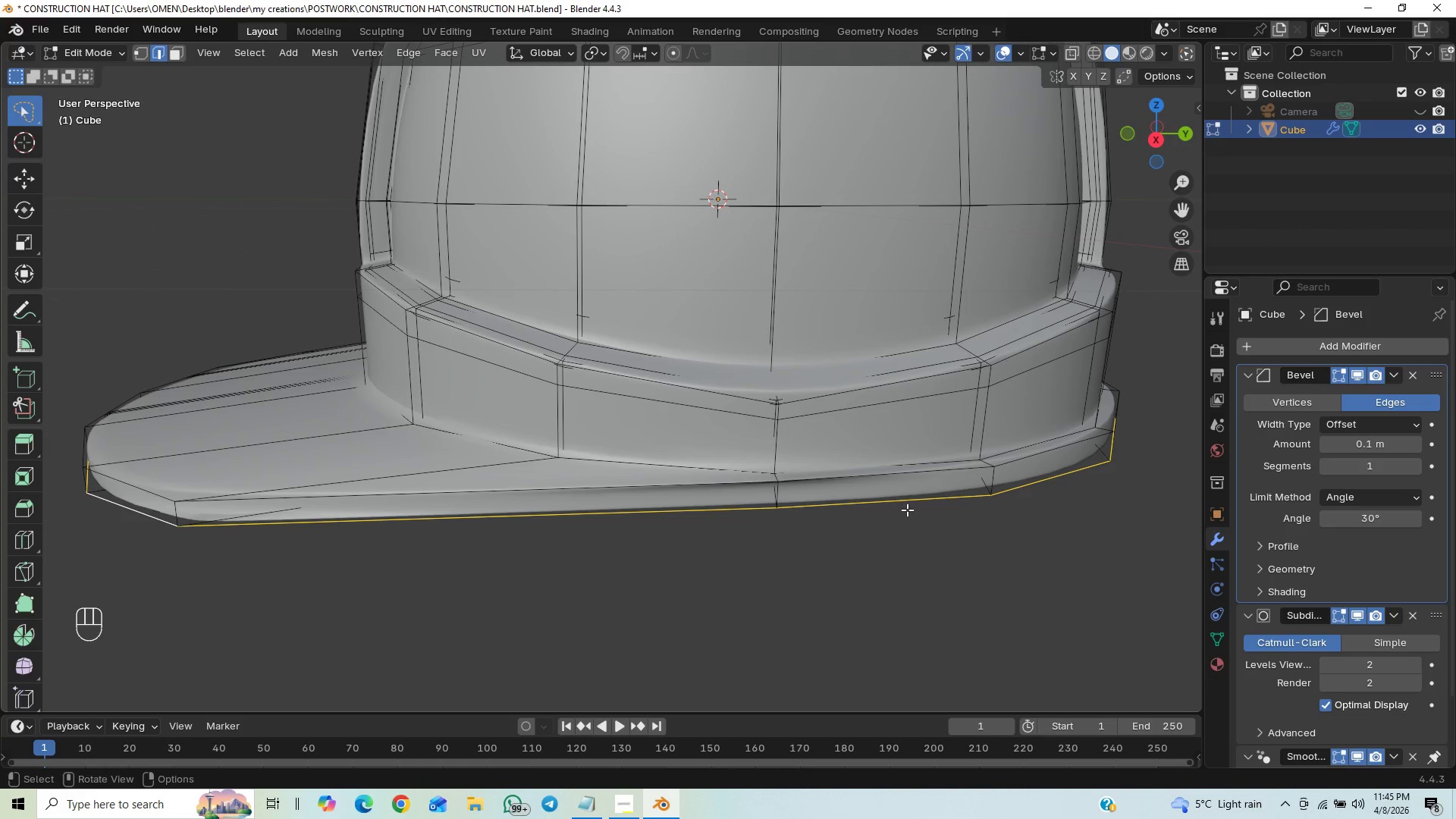 
scroll: coordinate [907, 515], scroll_direction: up, amount: 1.0
 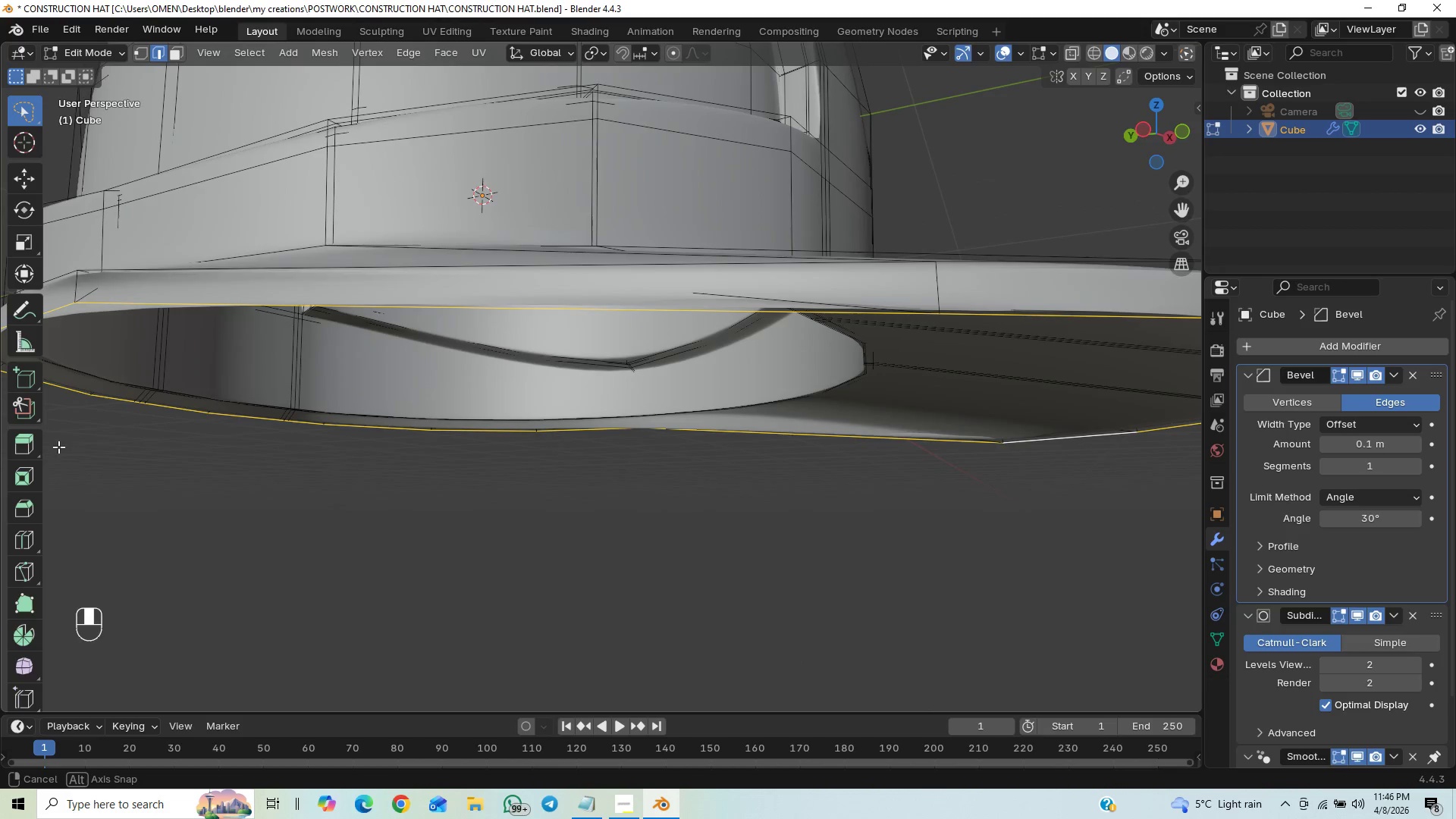 
hold_key(key=ControlLeft, duration=0.36)
 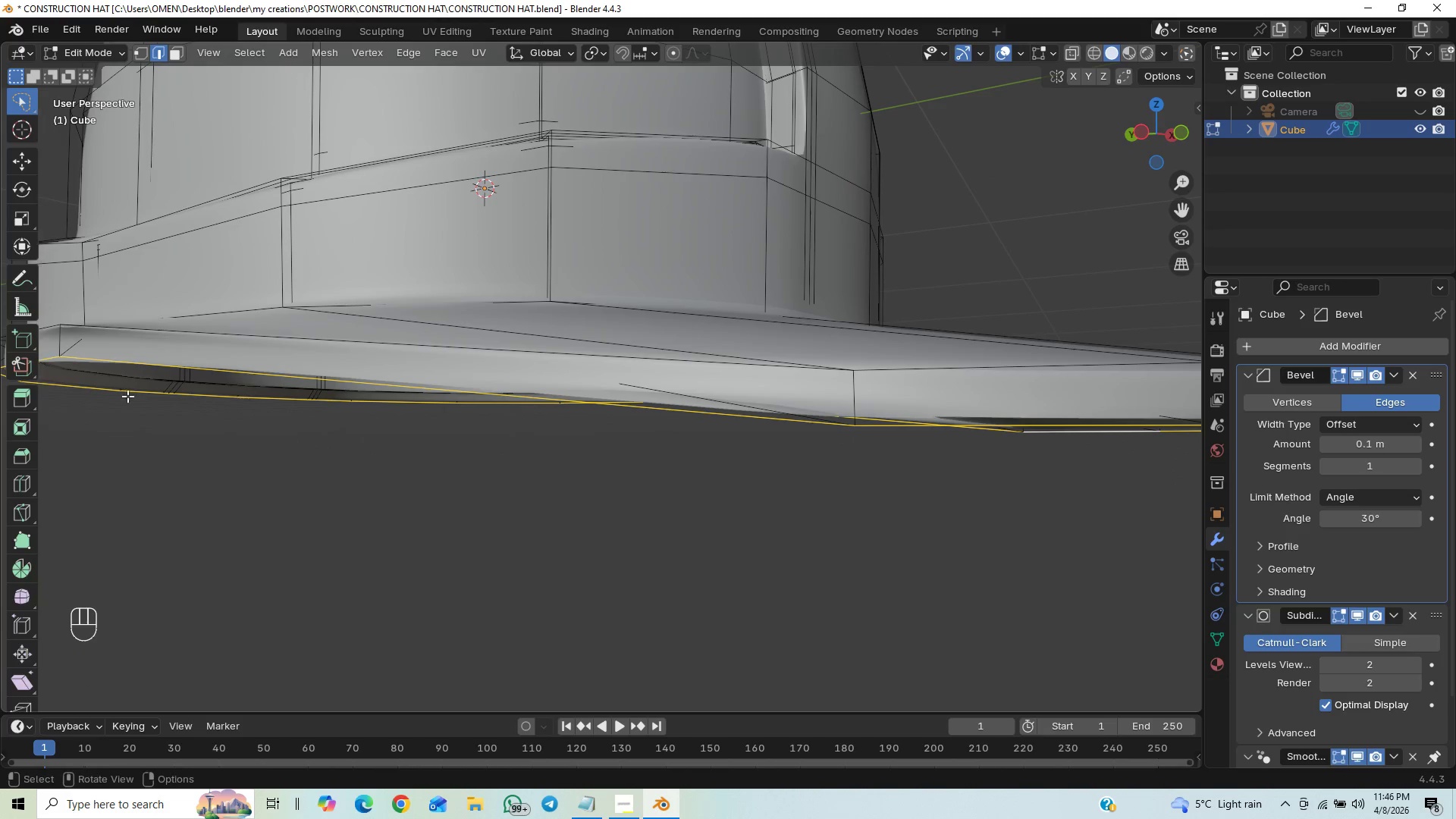 
hold_key(key=ControlLeft, duration=0.33)
 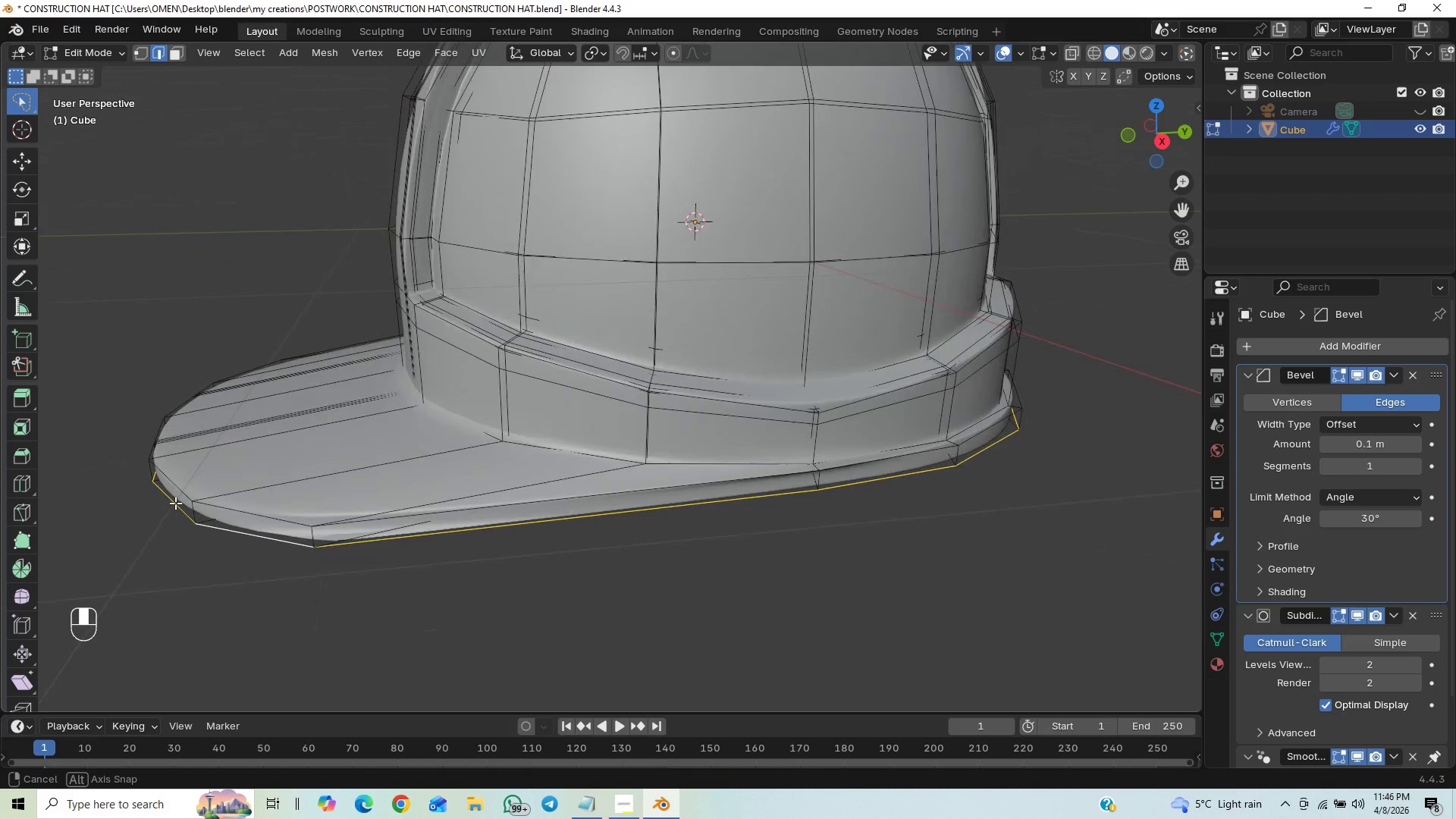 
hold_key(key=ControlLeft, duration=0.8)
scroll: coordinate [559, 486], scroll_direction: up, amount: 23.0
 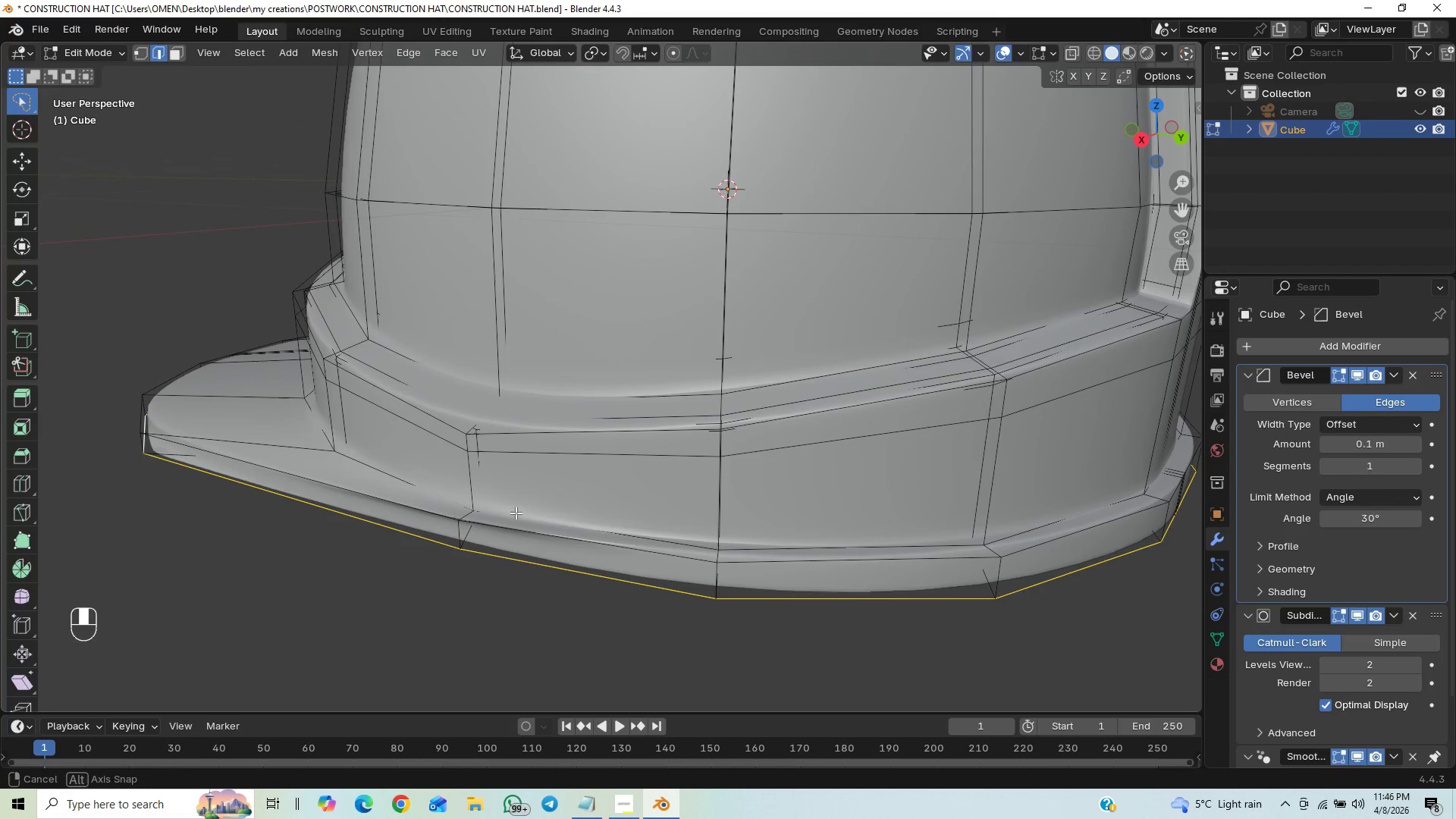 
hold_key(key=ControlLeft, duration=0.48)
 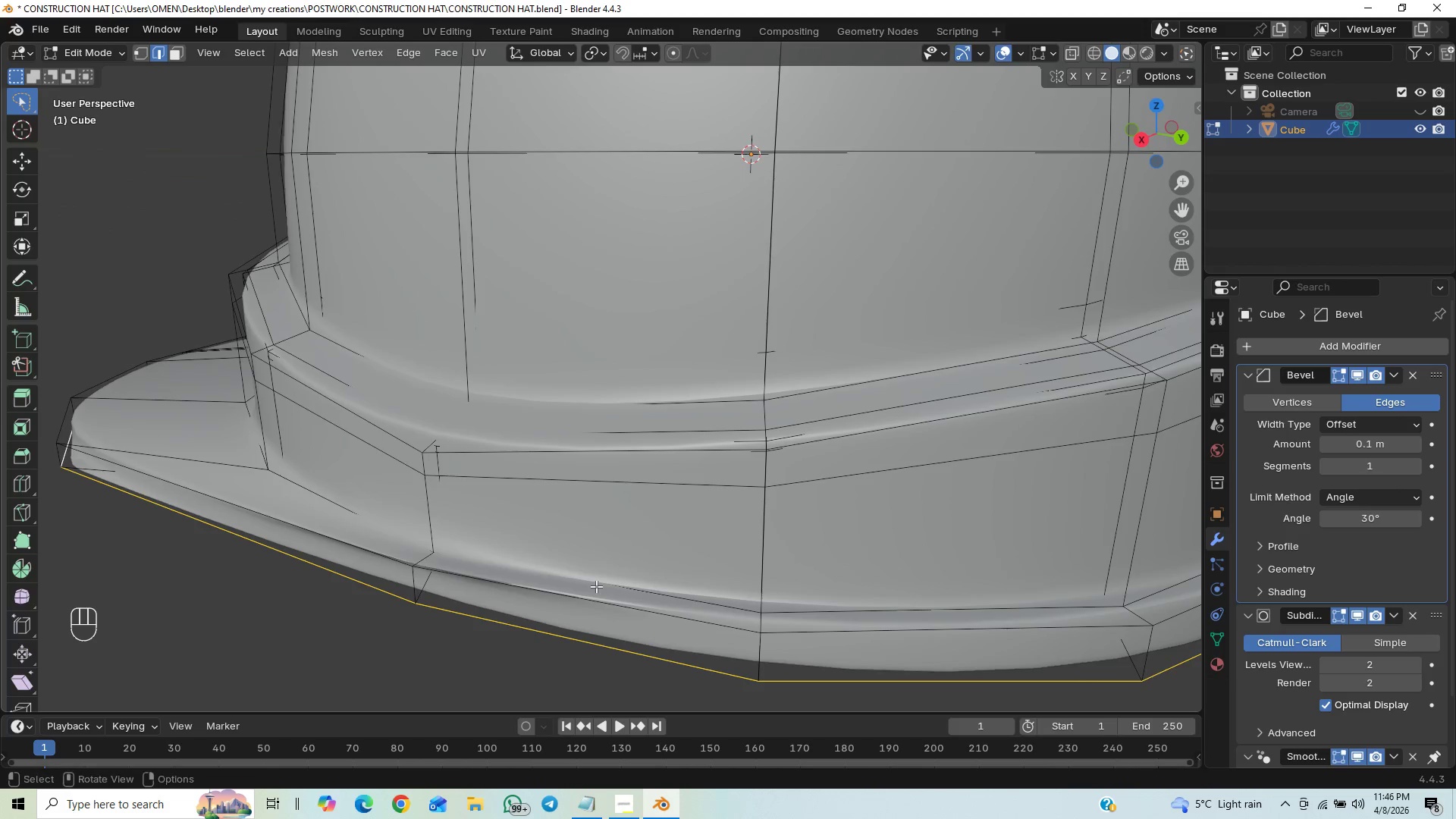 
key(Control+ControlLeft)
 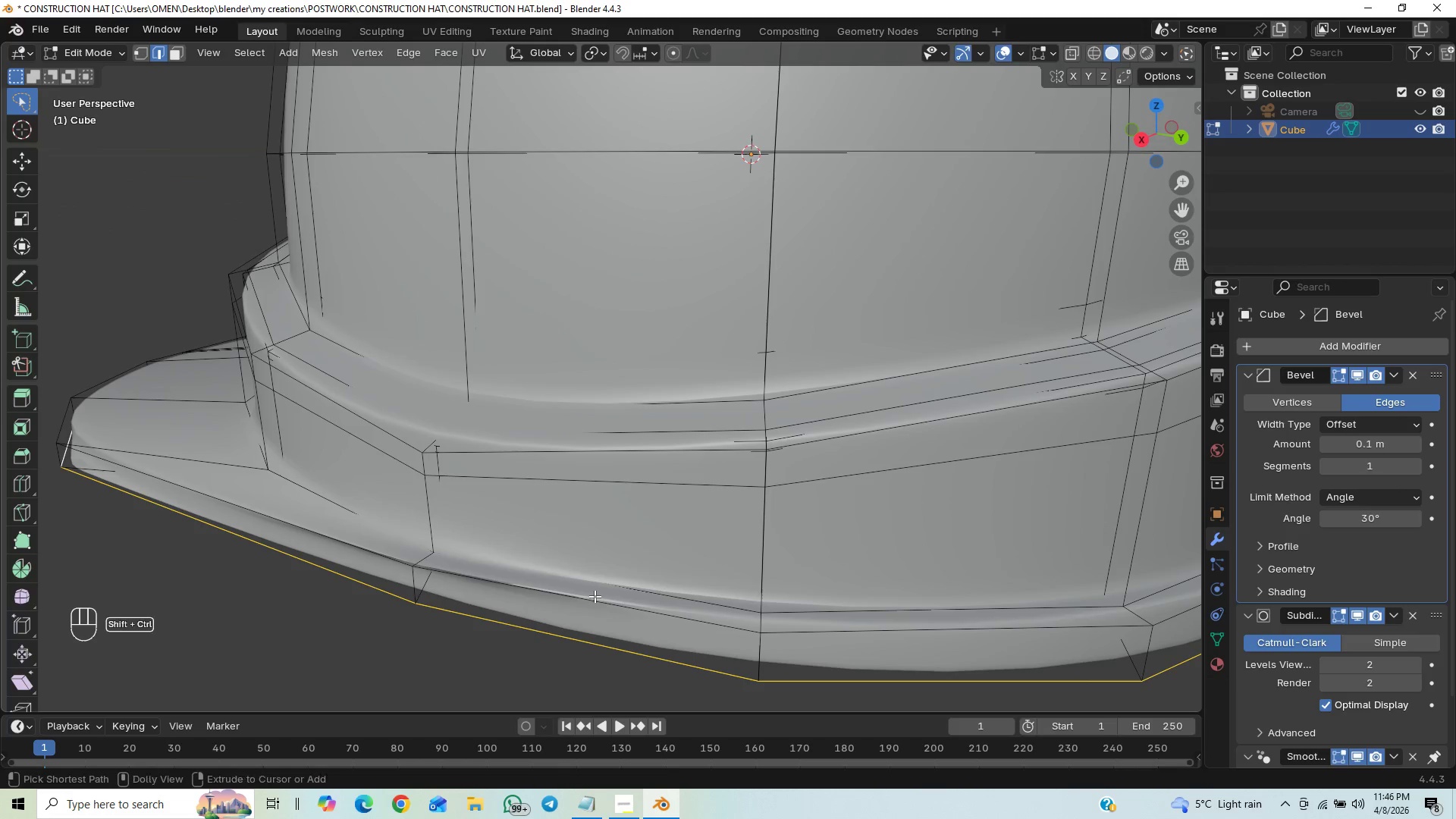 
hold_key(key=ShiftLeft, duration=0.47)
 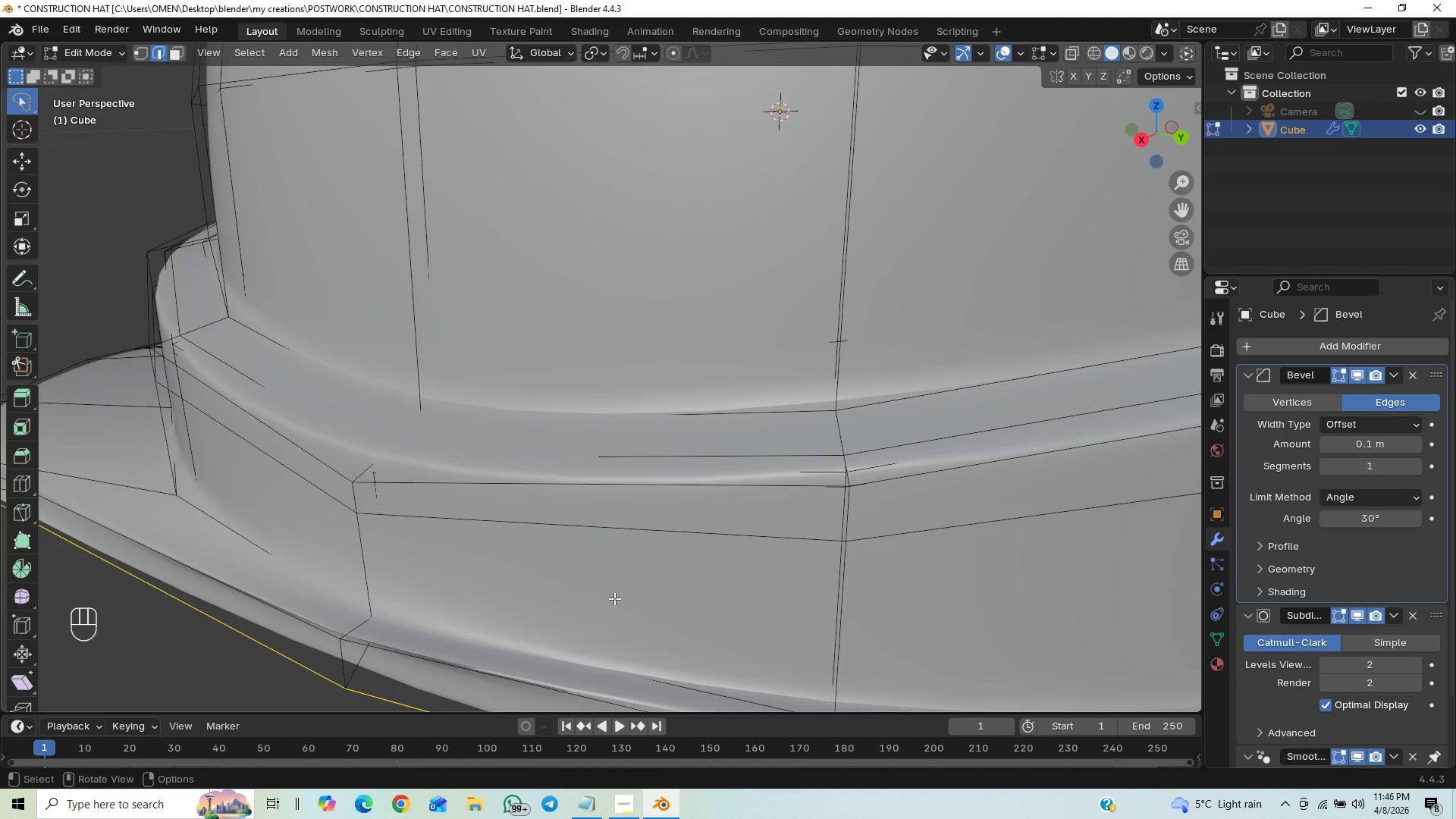 
hold_key(key=ControlLeft, duration=0.5)
 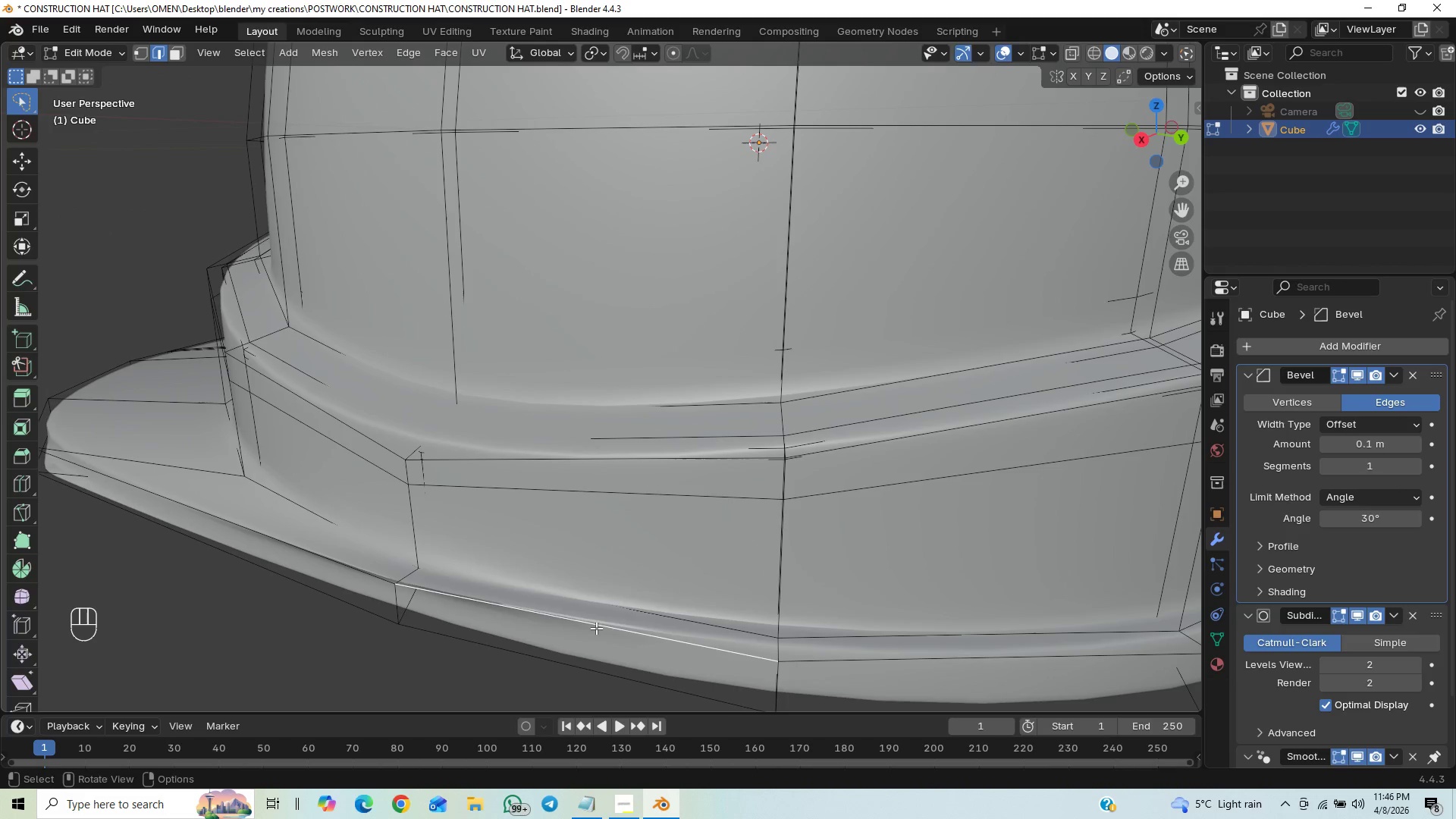 
hold_key(key=AltLeft, duration=0.89)
left_click([596, 628])
 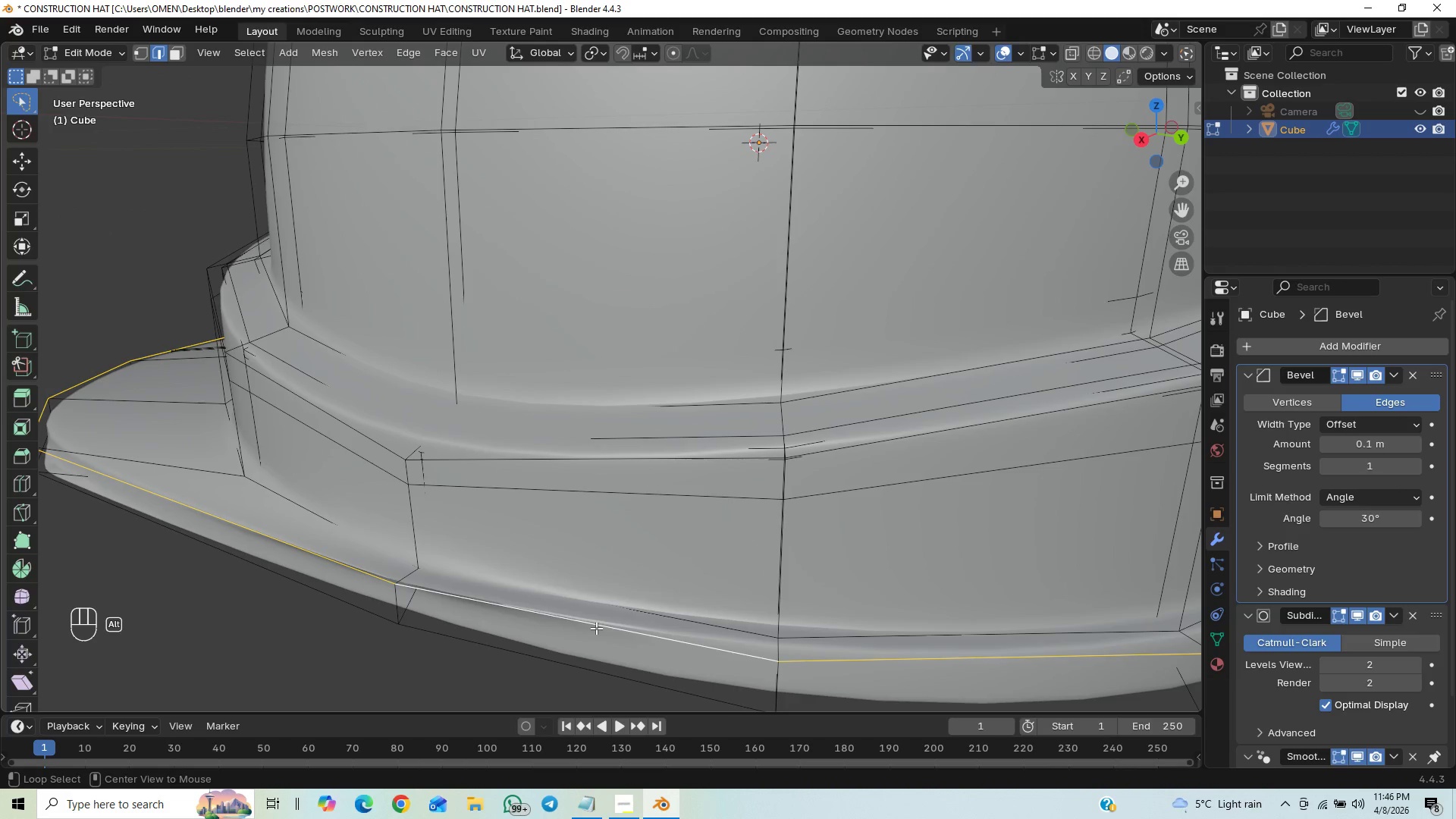 
key(Control+X)
 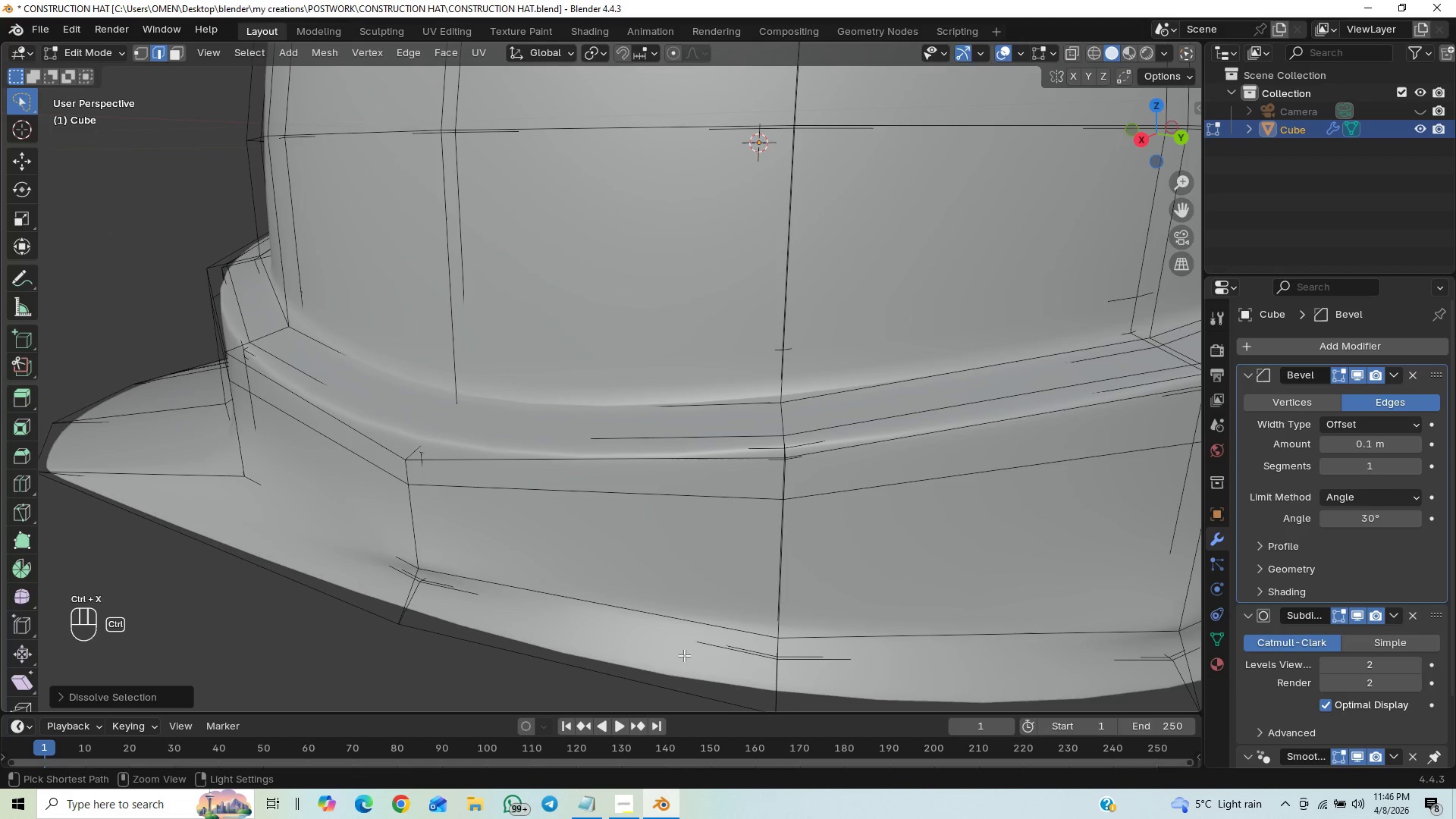 
key(Control+Z)
 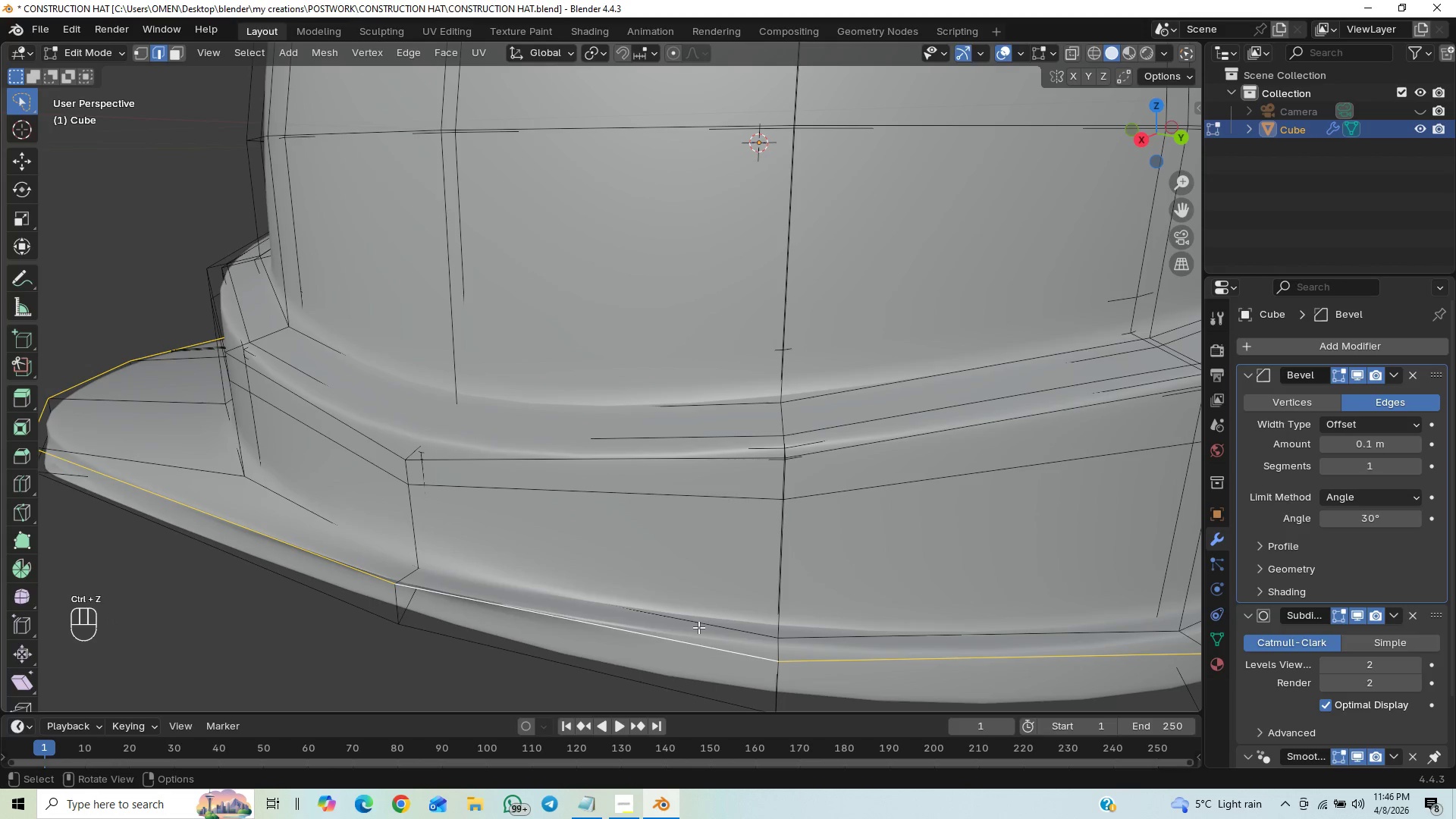 
key(Control+ControlLeft)
 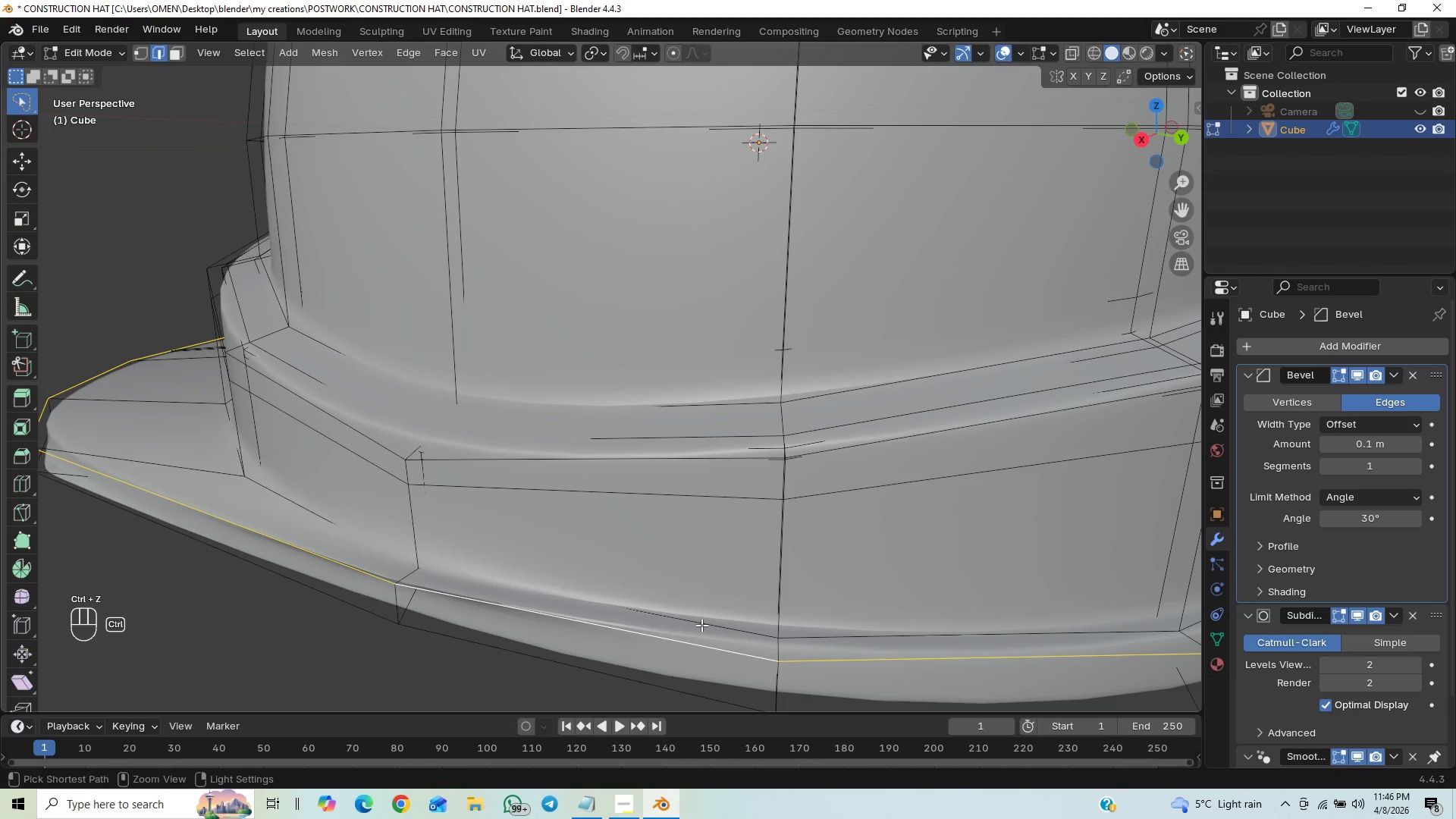 
hold_key(key=ControlLeft, duration=0.5)
 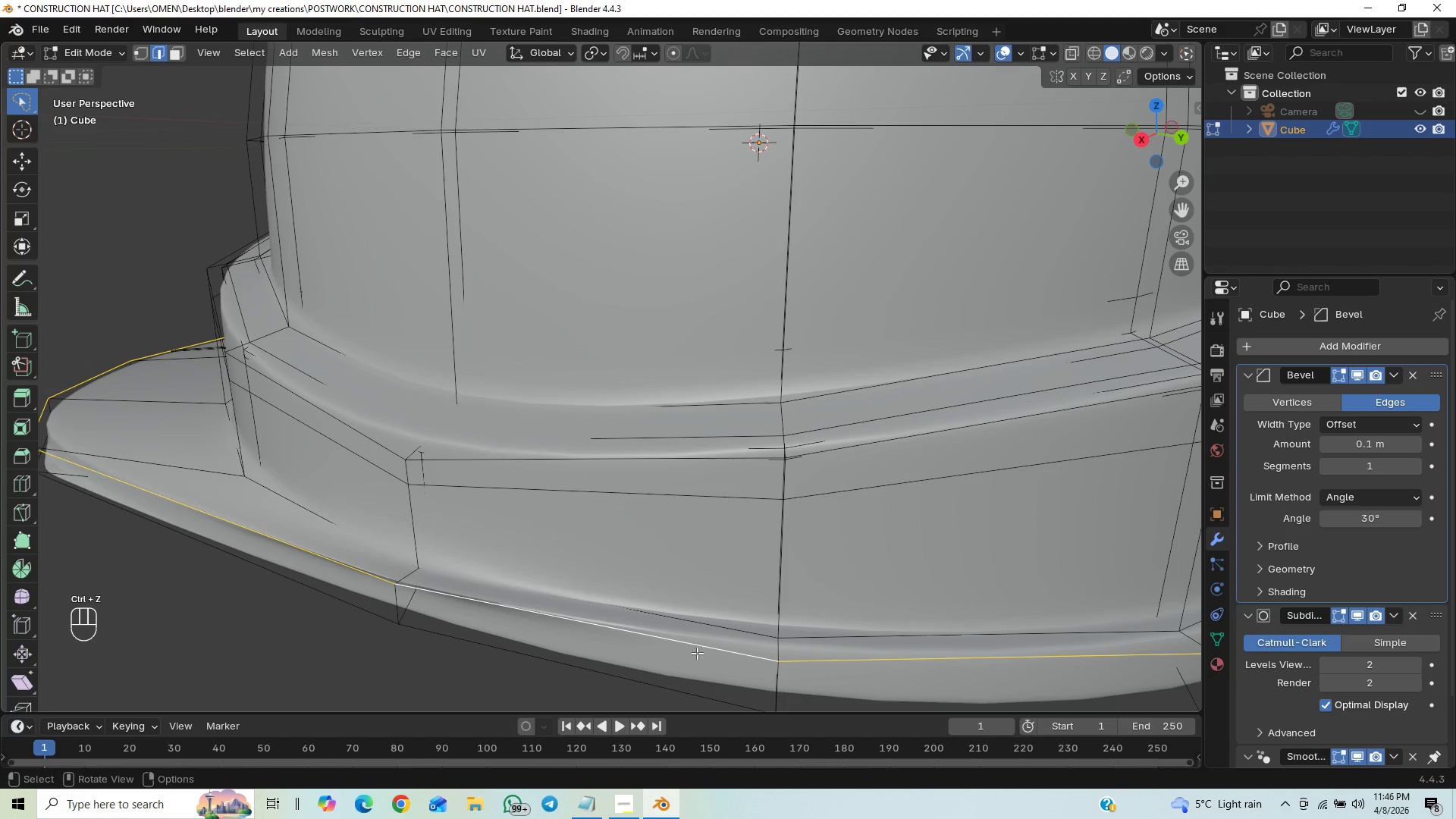 
key(Control+B)
 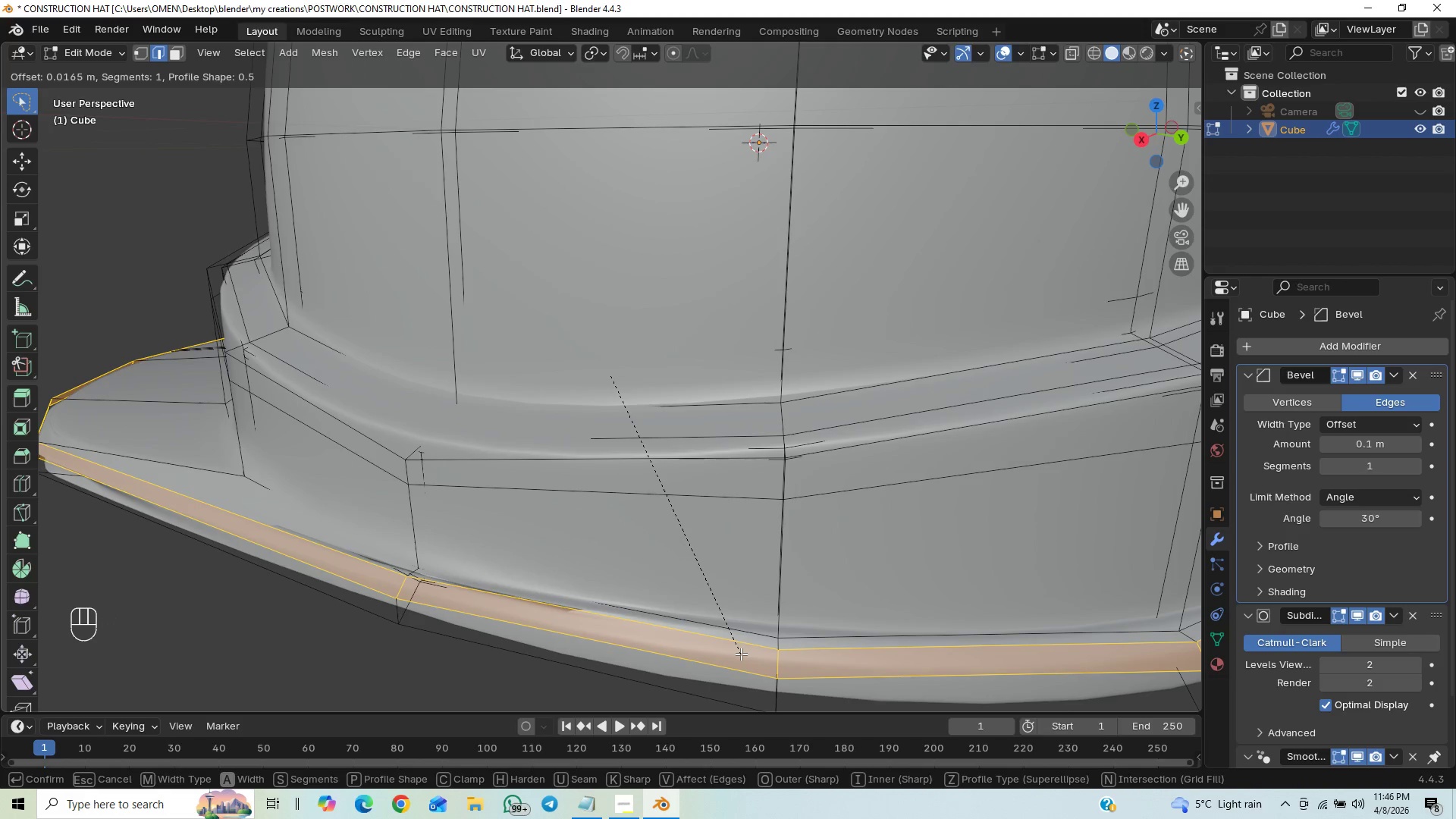 
wait(7.2)
 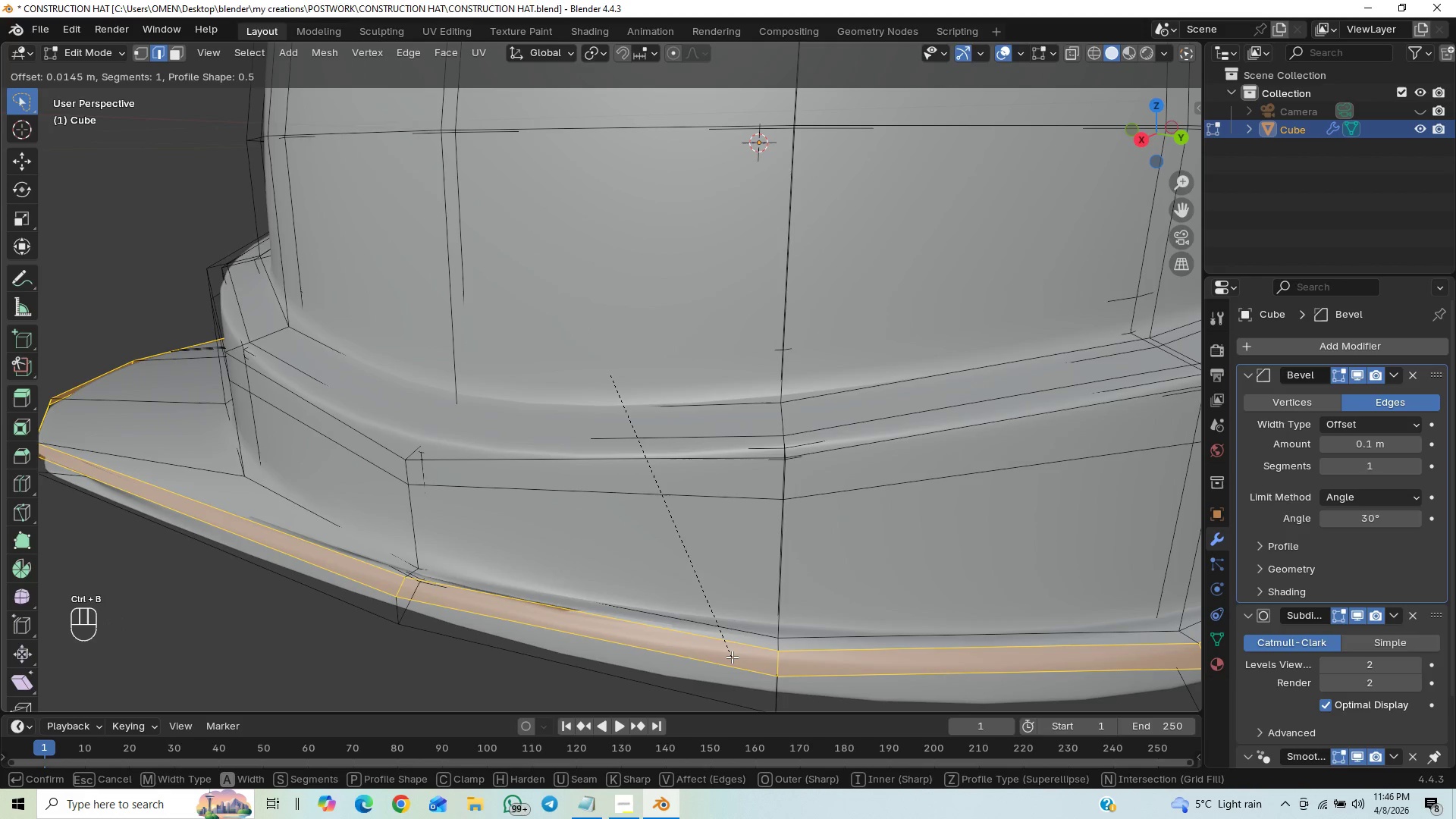 
scroll: coordinate [736, 651], scroll_direction: up, amount: 2.0
 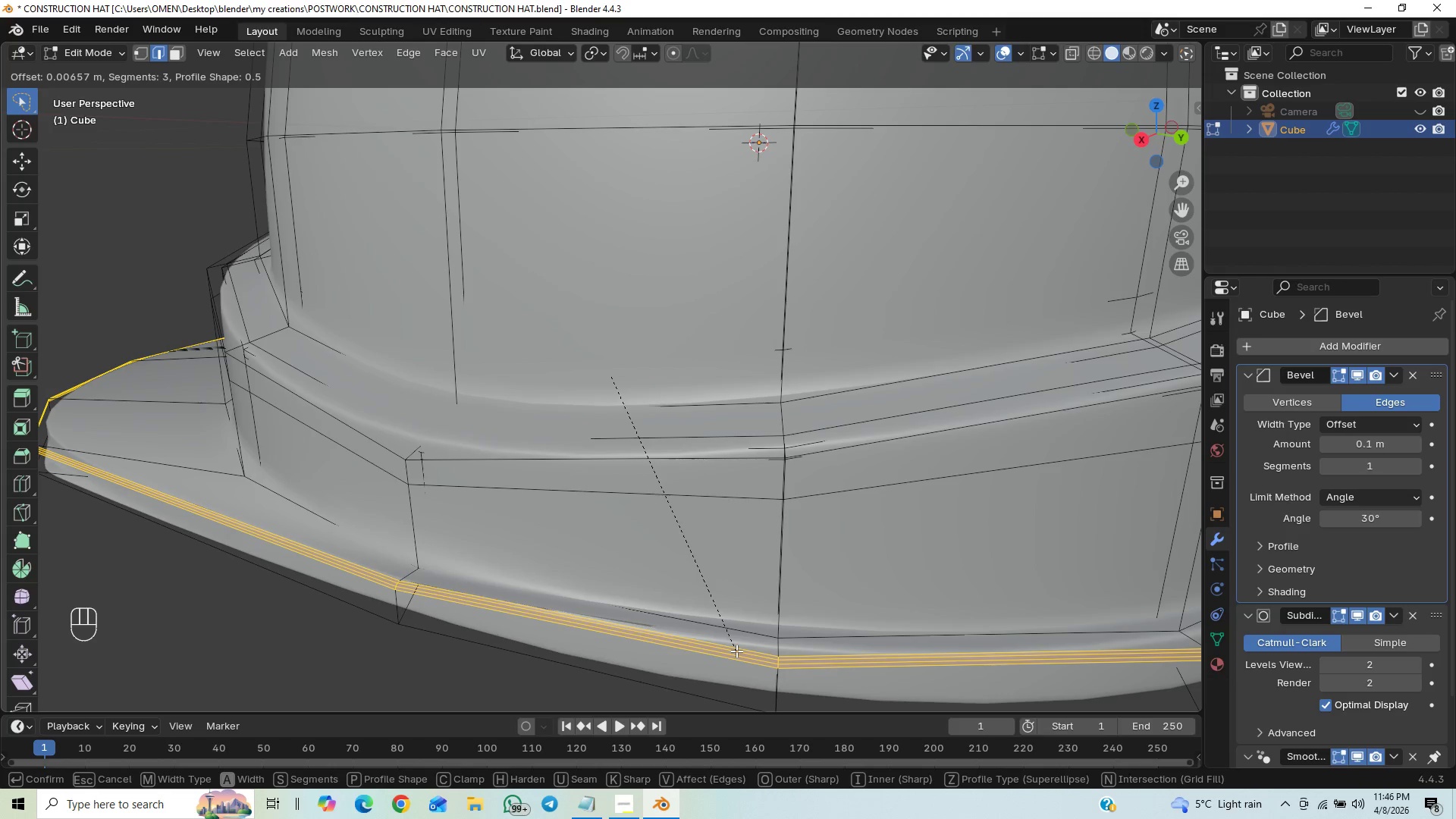 
left_click([737, 651])
 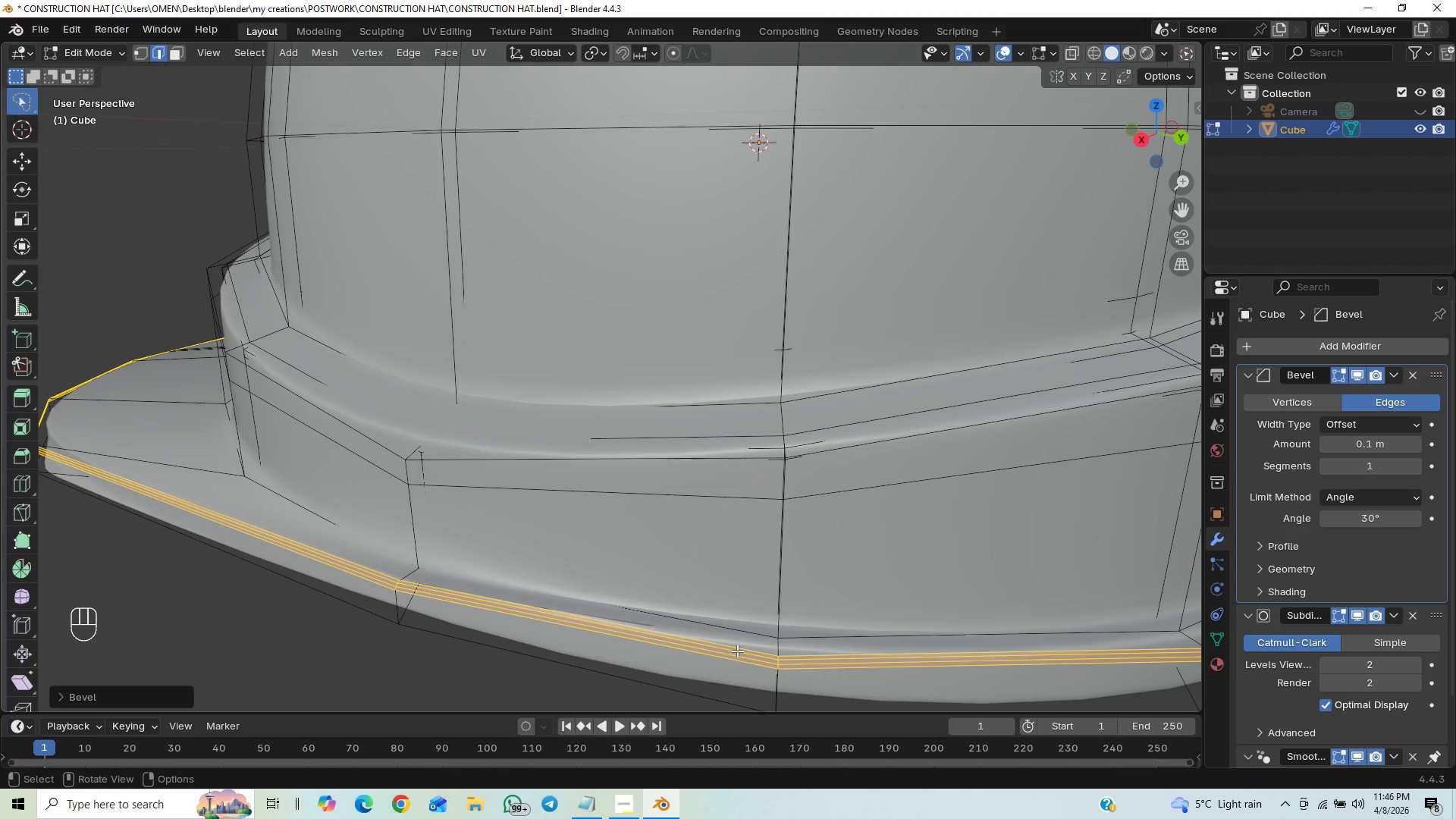 
key(Tab)
 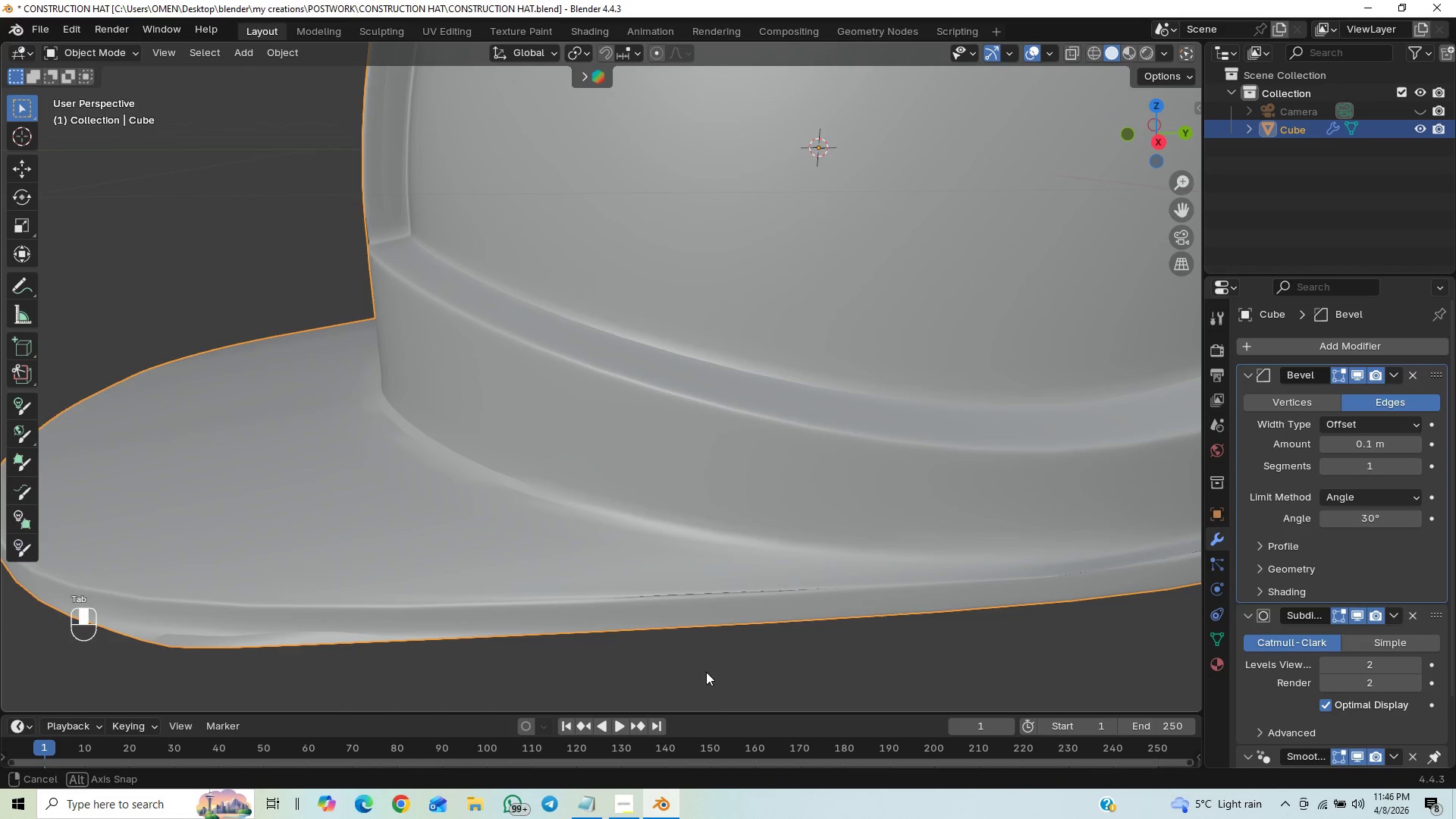 
hold_key(key=ShiftLeft, duration=0.61)
 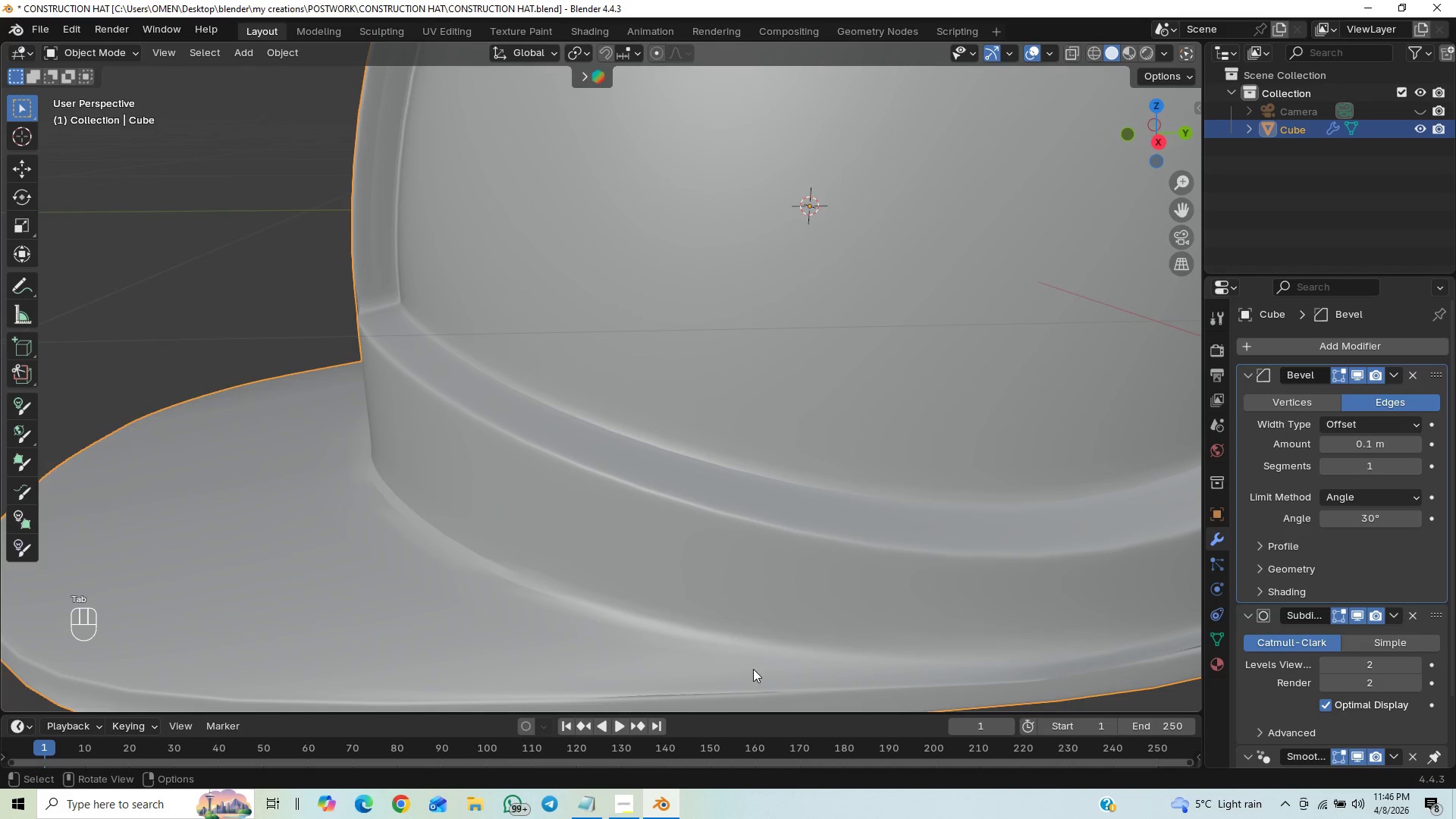 
key(Control+ControlLeft)
 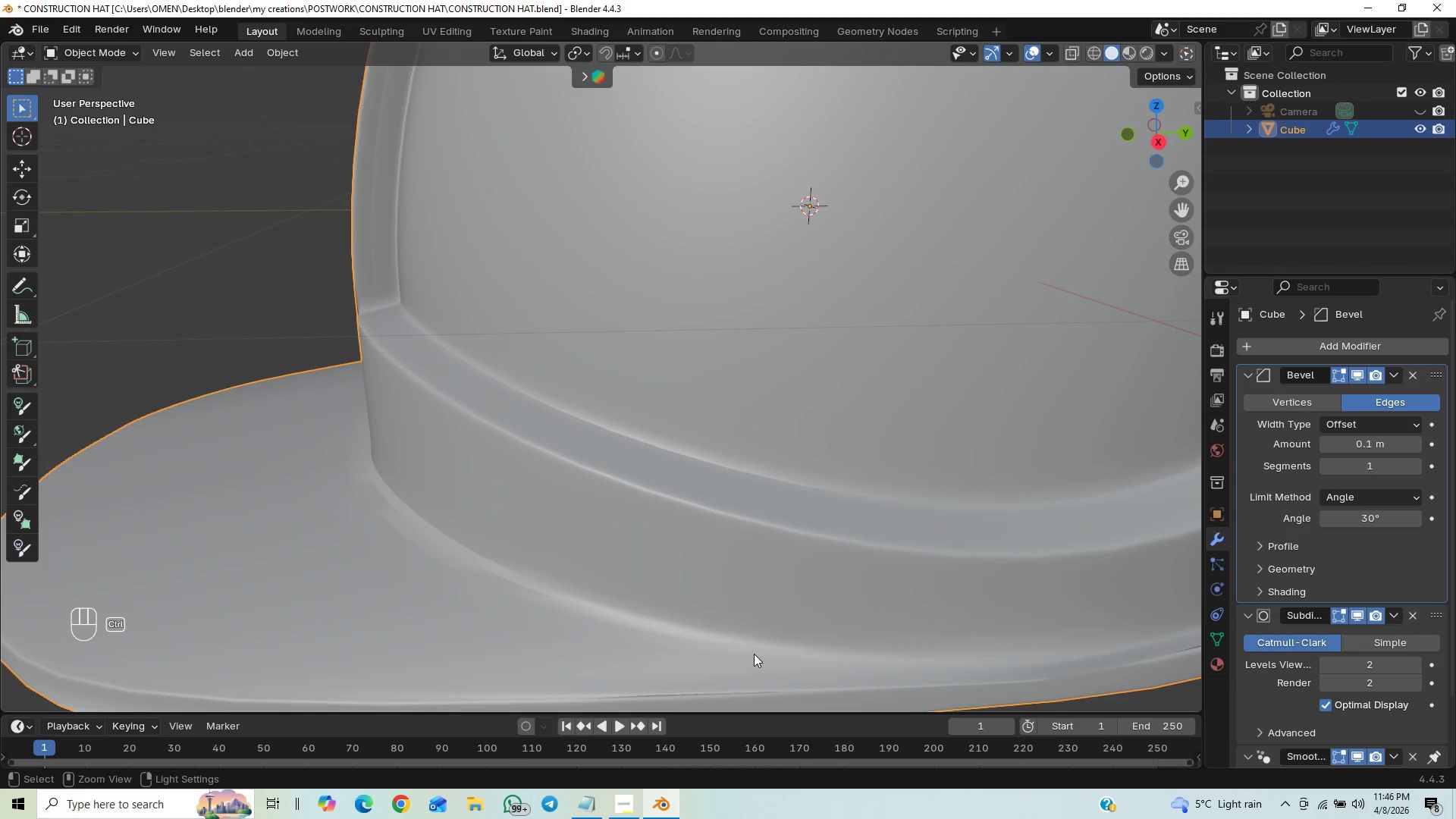 
hold_key(key=ControlLeft, duration=0.52)
 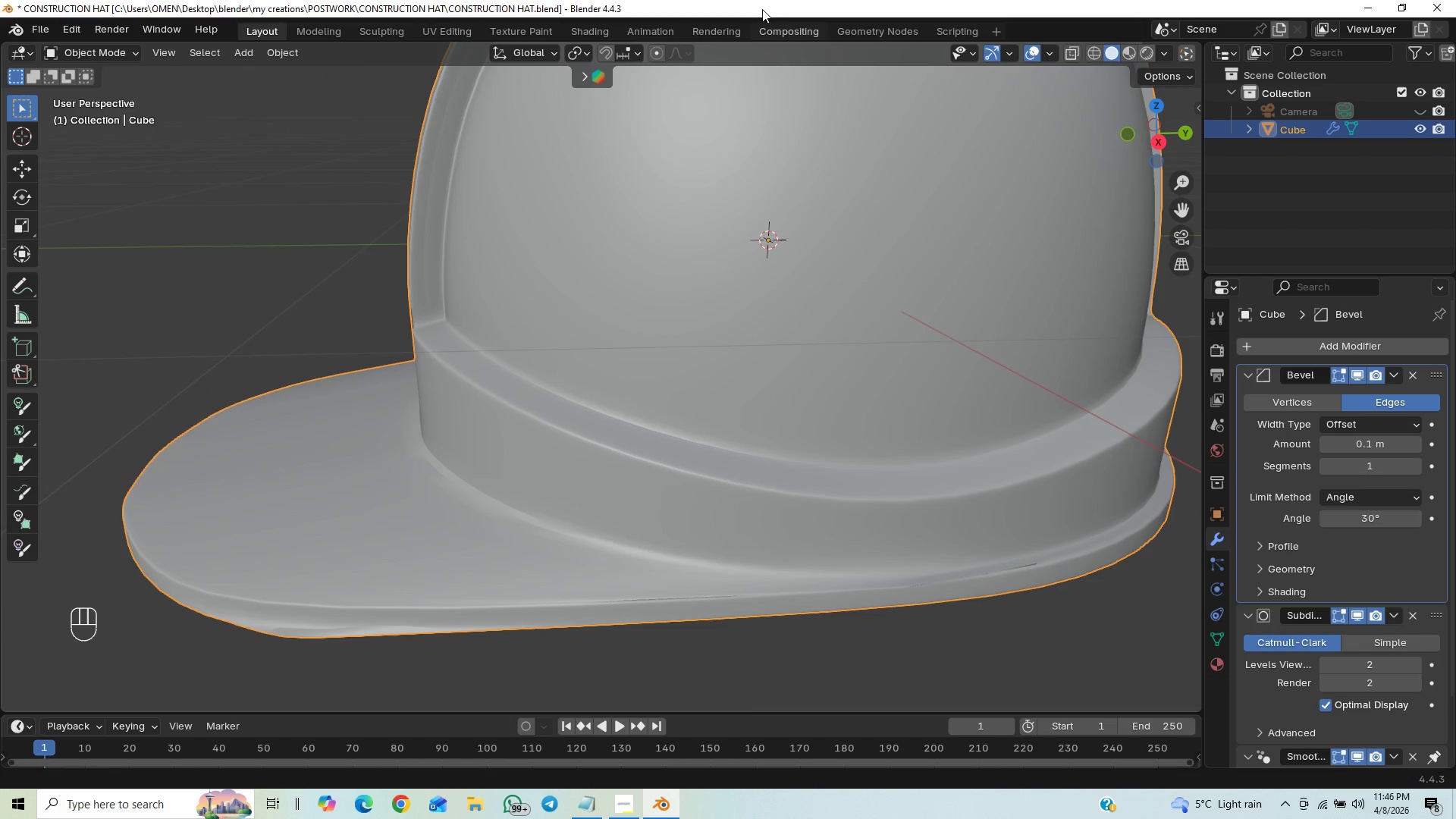 
scroll: coordinate [807, 0], scroll_direction: up, amount: 1.0
 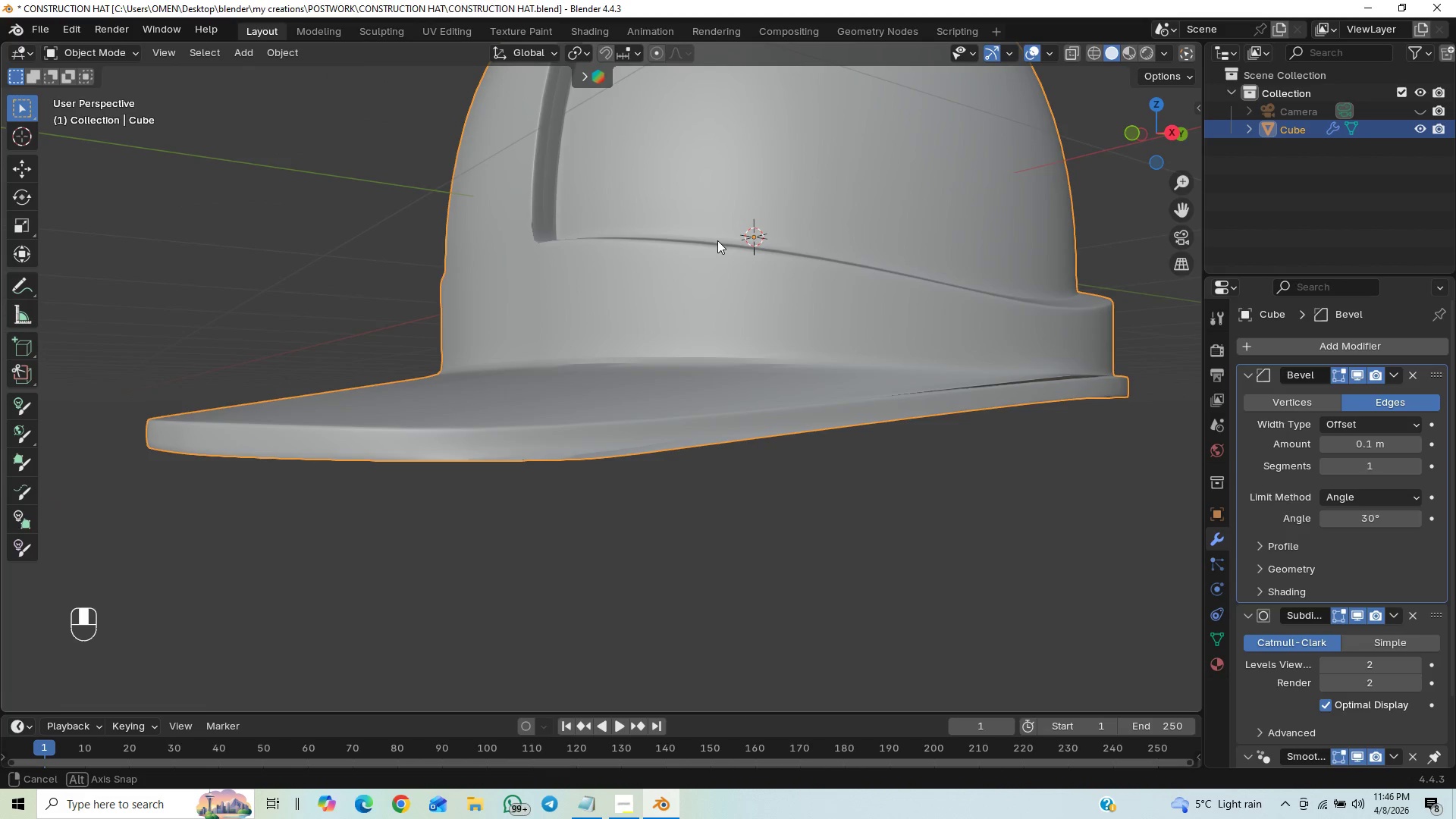 
key(Control+Z)
 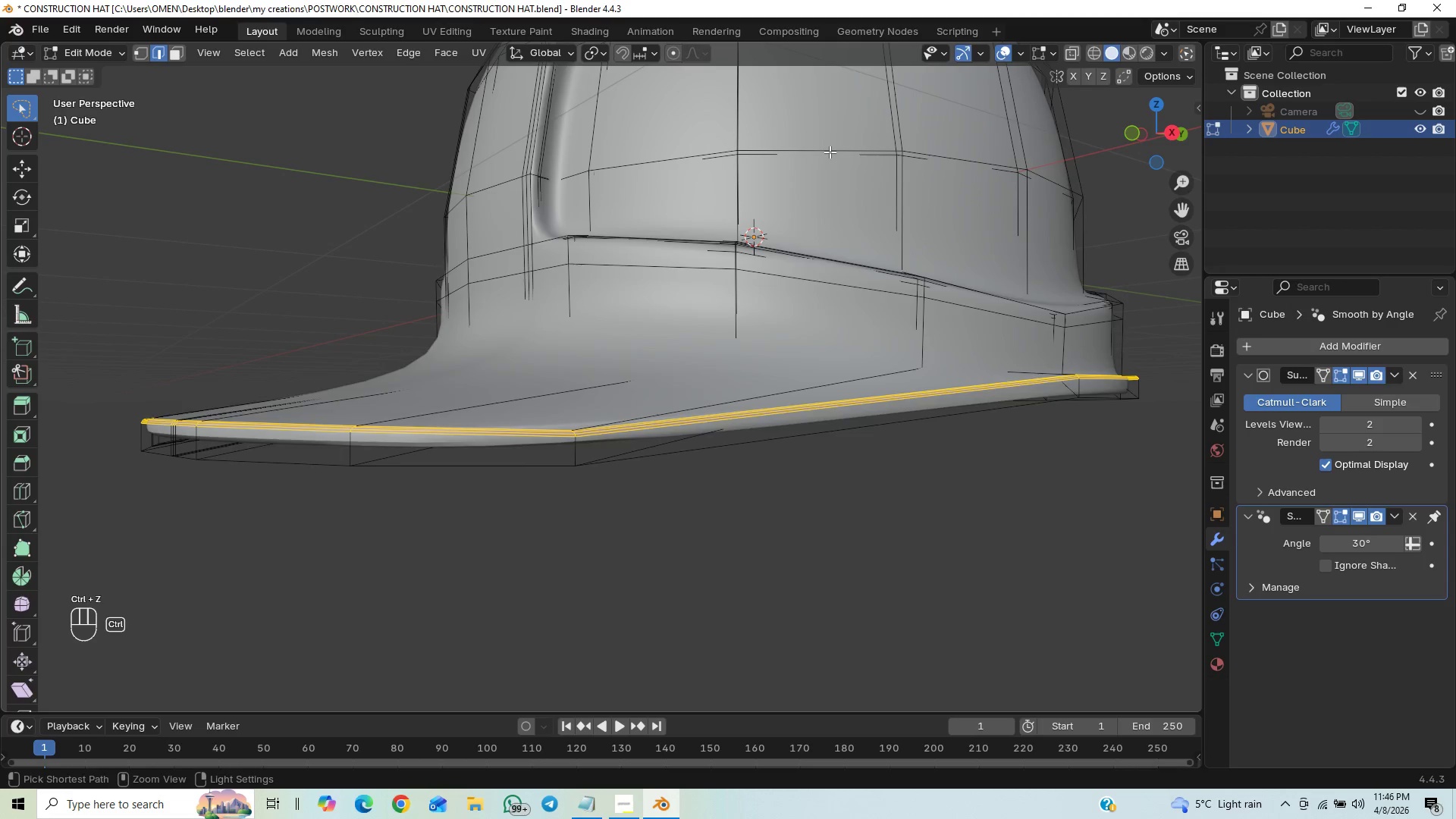 
key(Control+Z)
 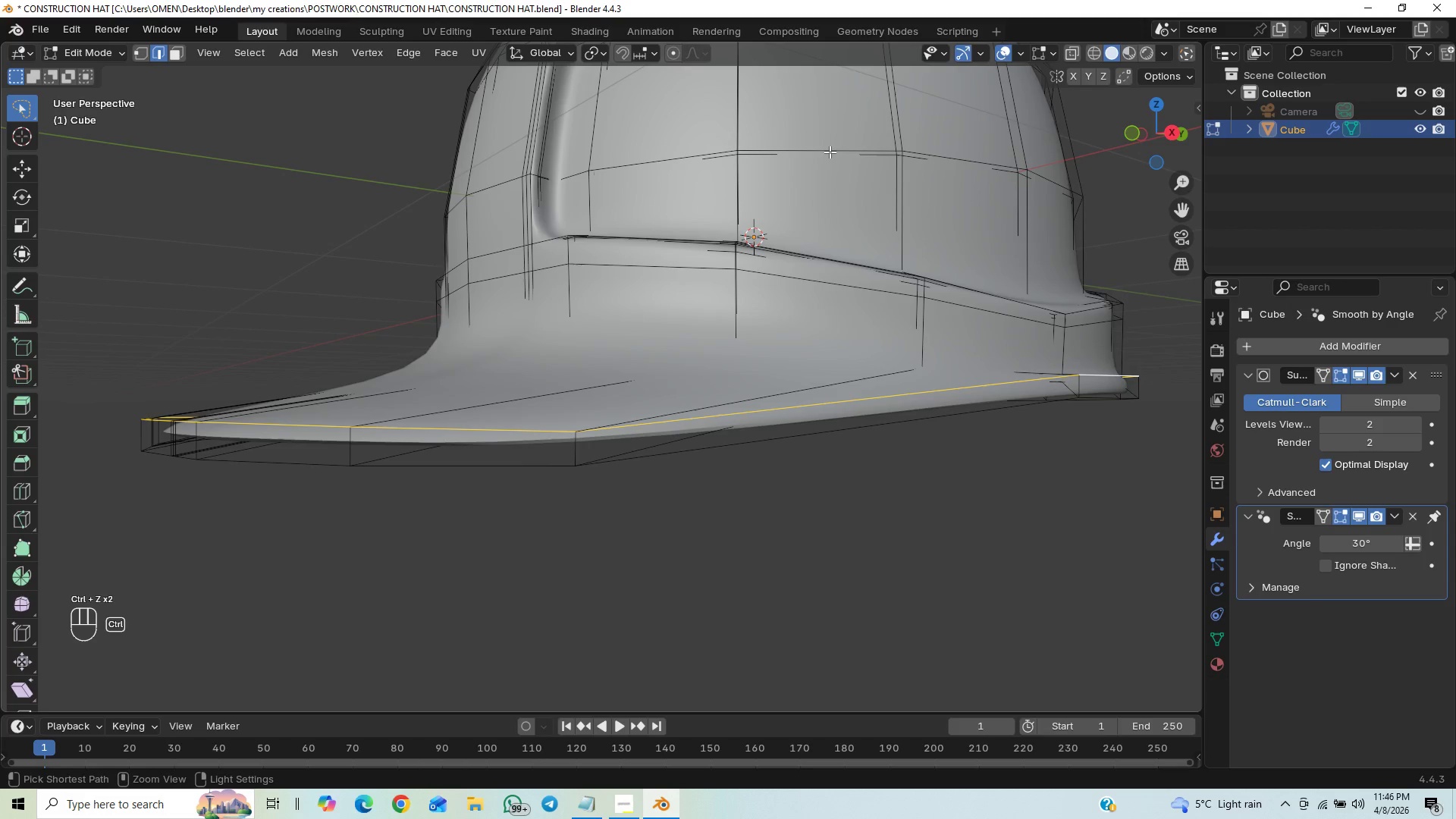 
key(Control+Z)
 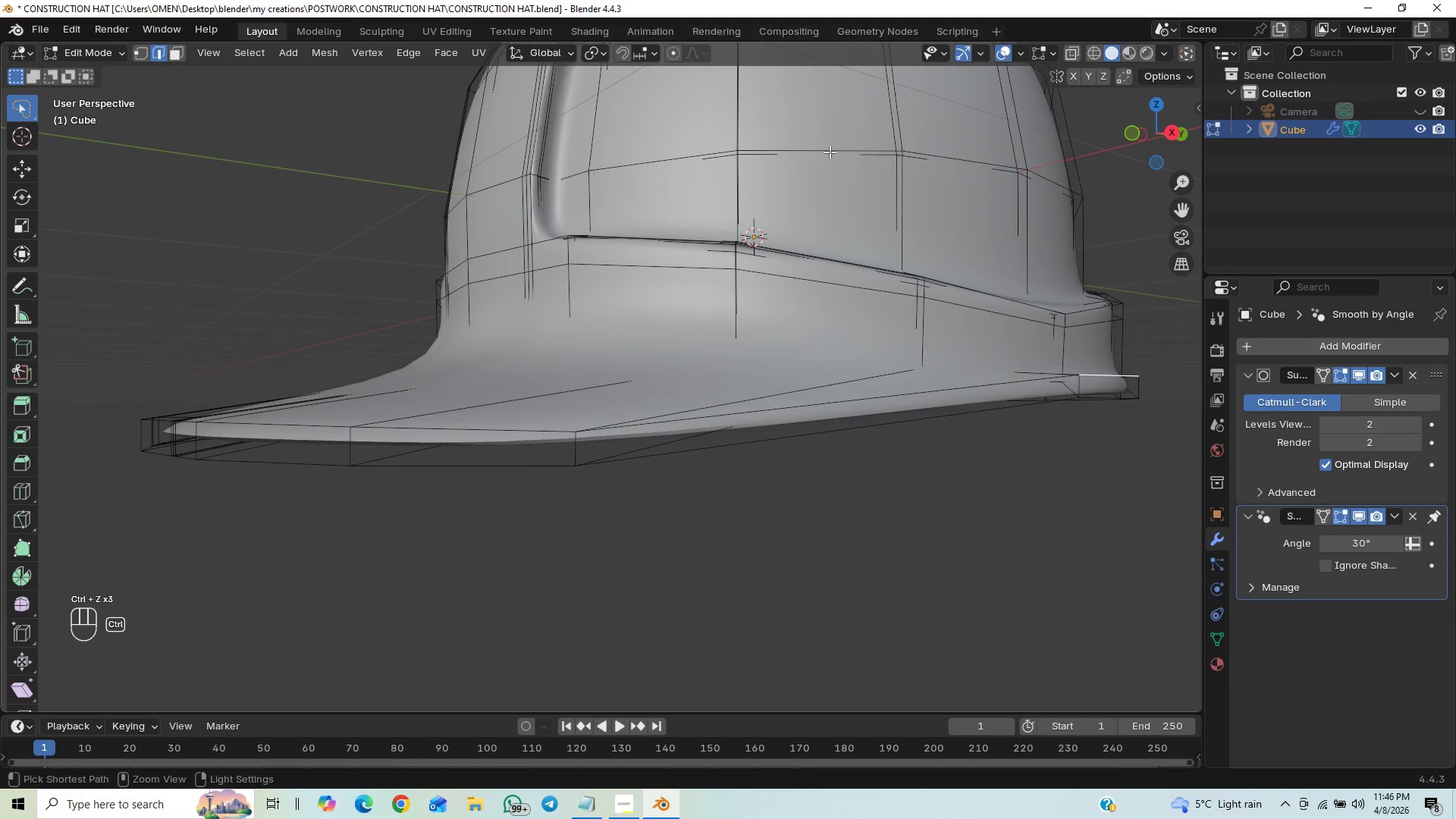 
key(Control+Z)
 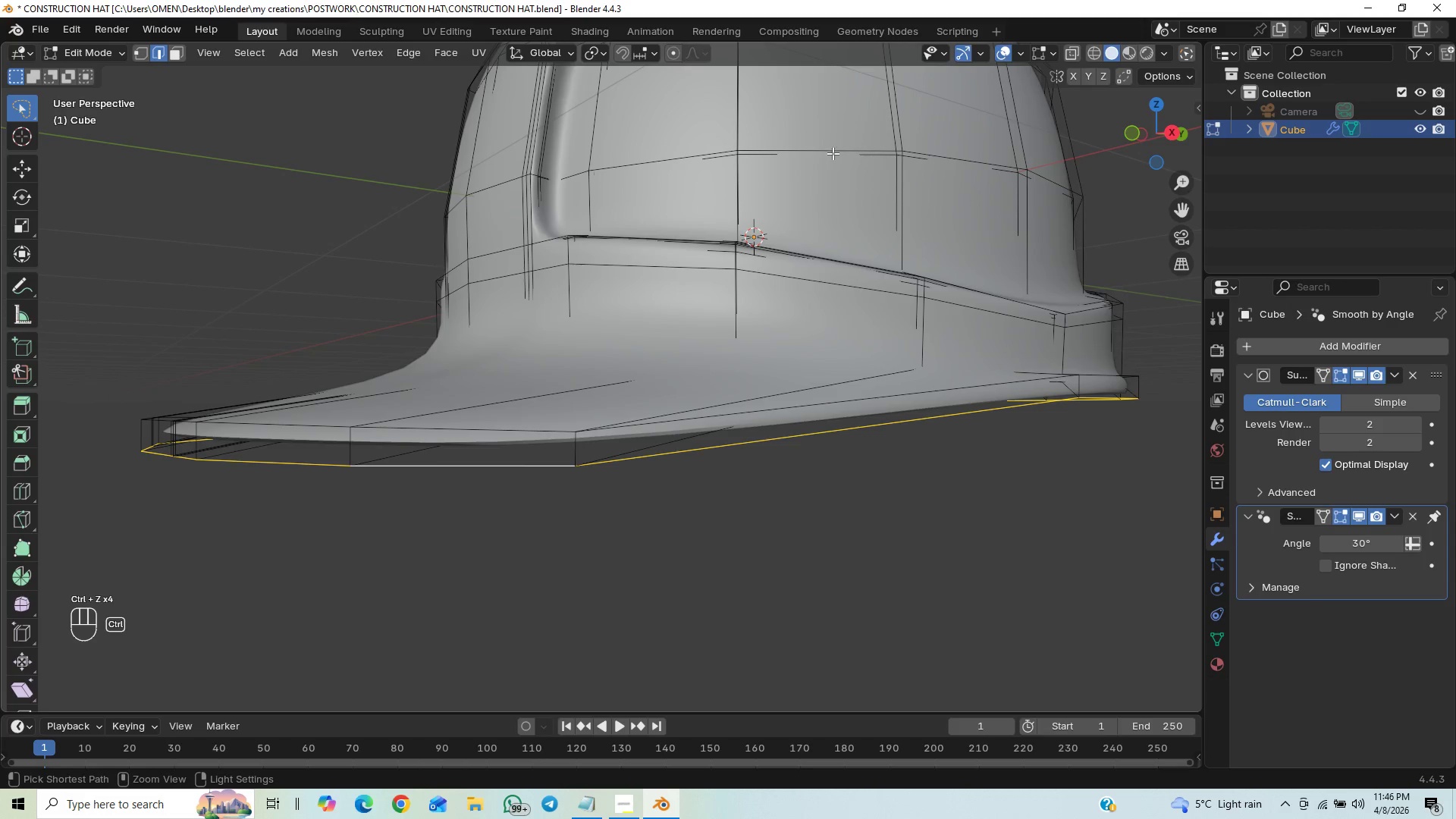 
key(Control+Z)
 